 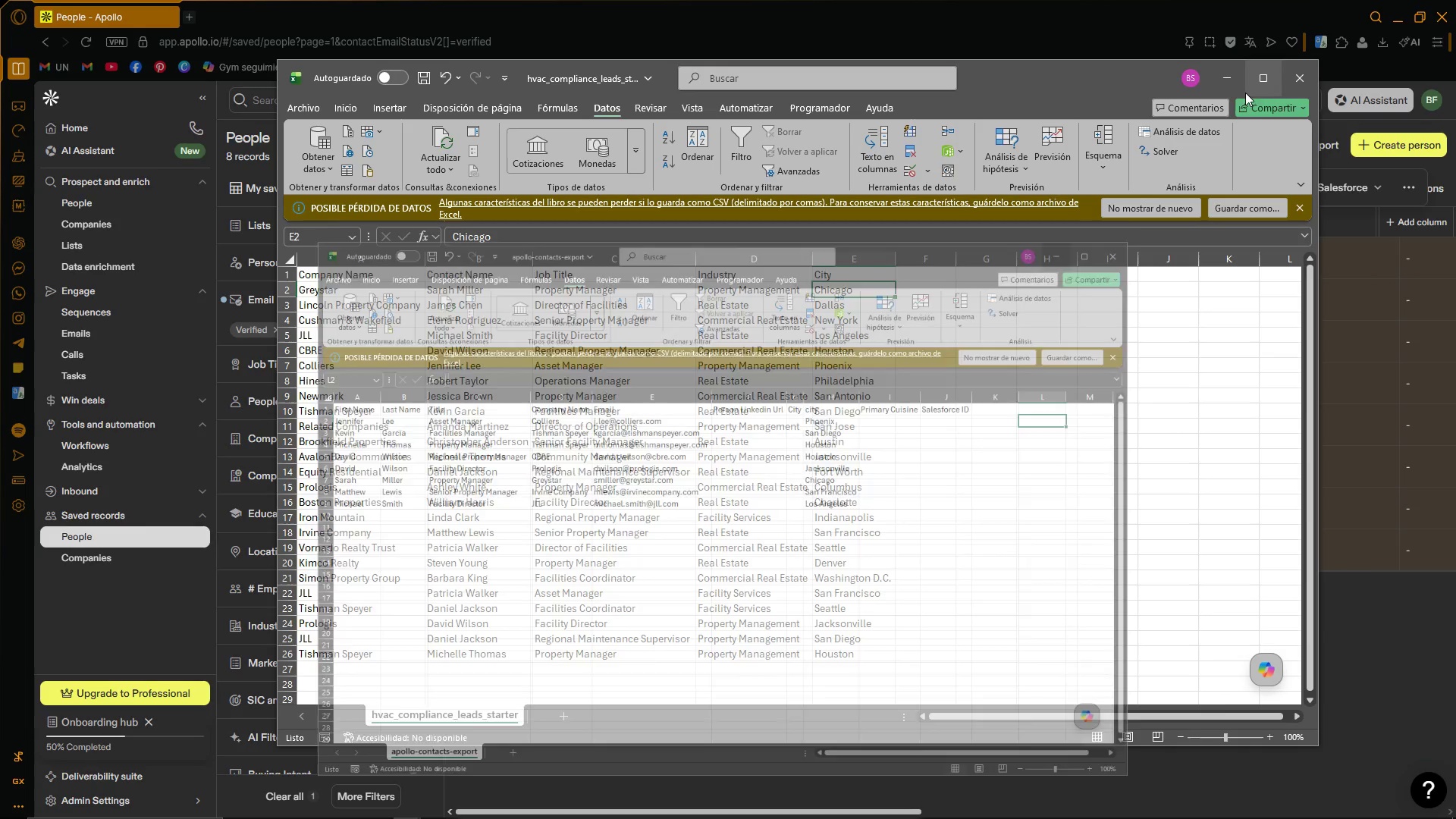 
left_click([1230, 77])
 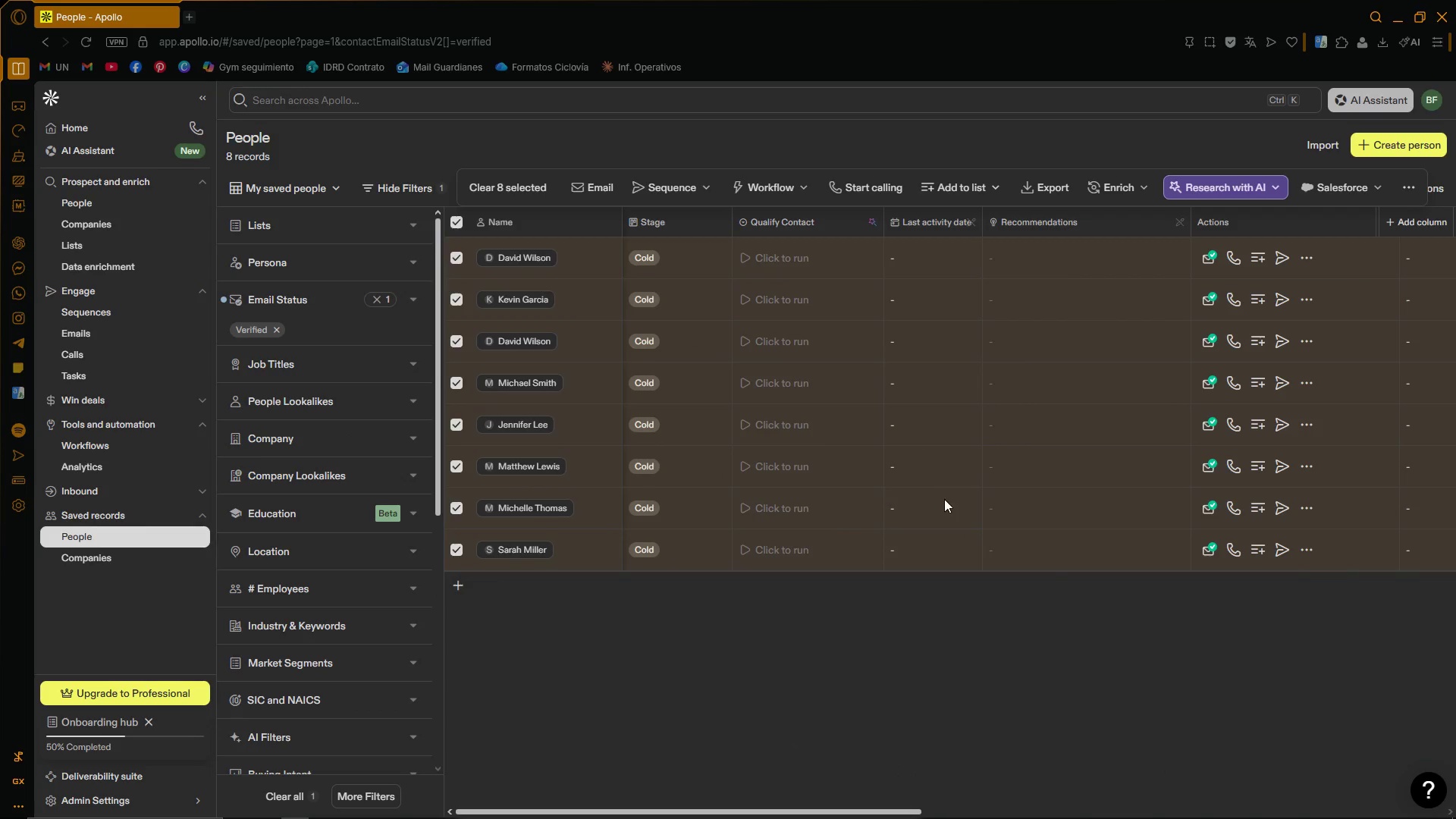 
left_click([808, 661])
 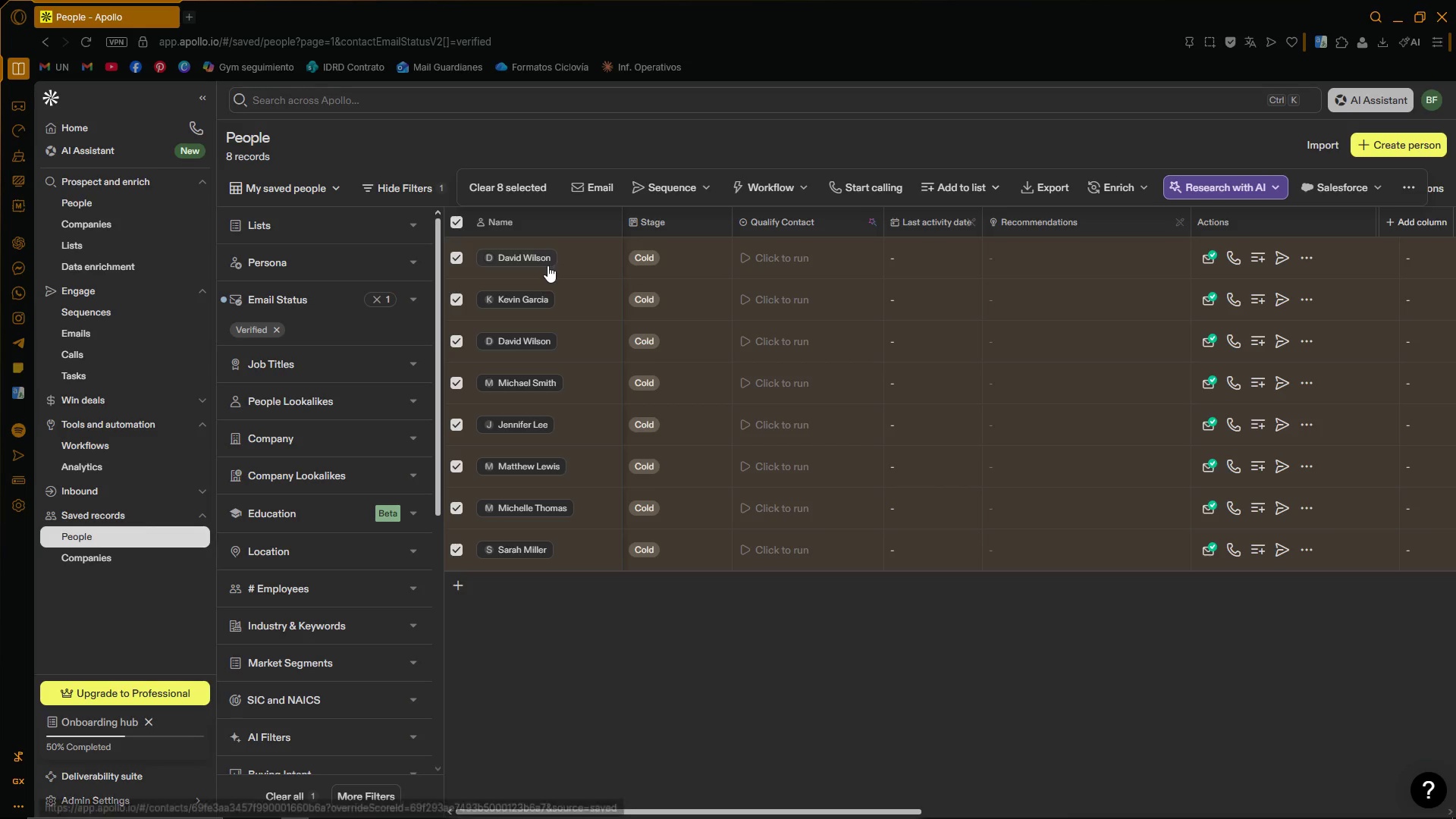 
left_click([714, 649])
 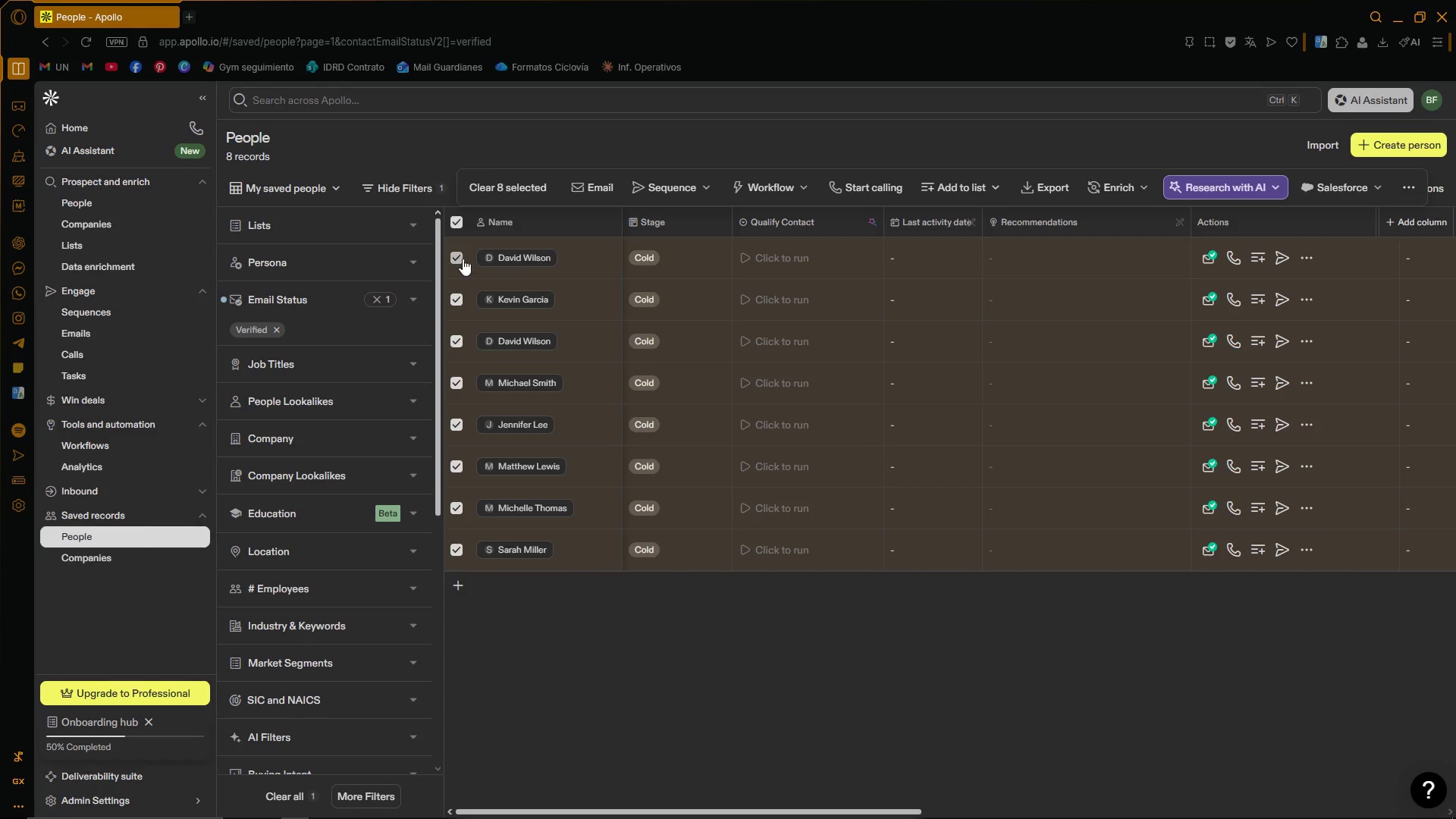 
left_click([453, 223])
 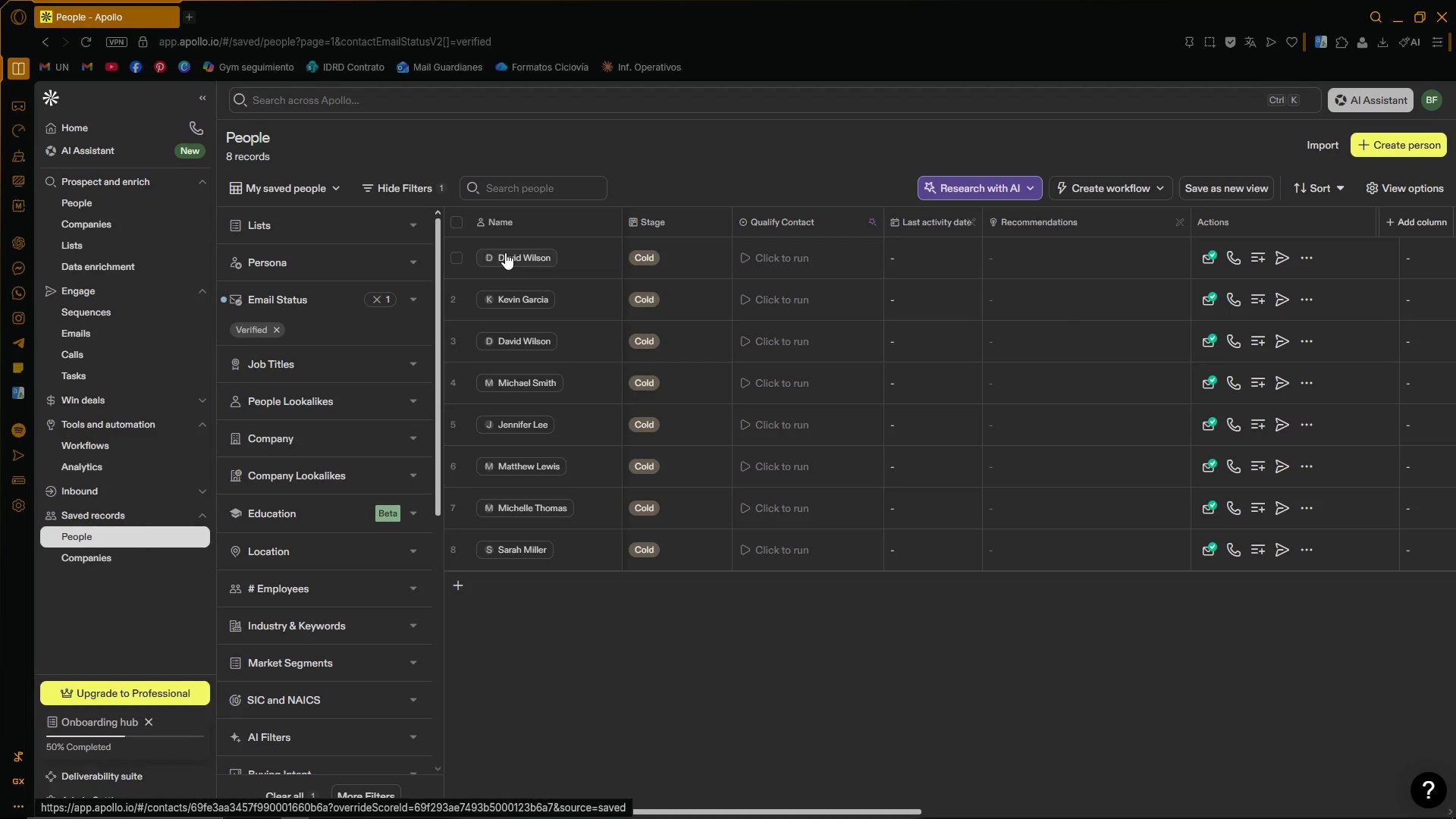 
left_click([505, 253])
 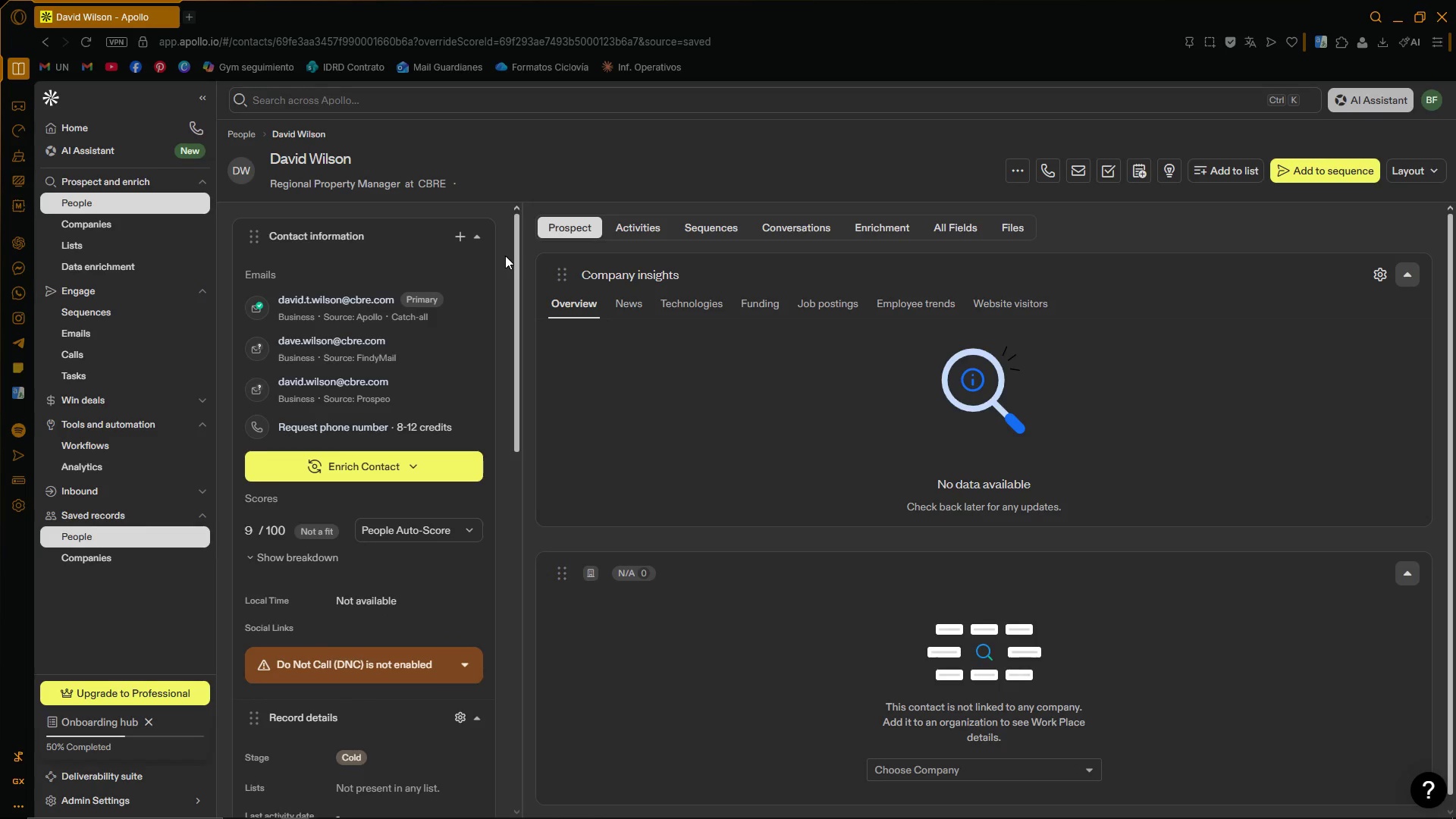 
wait(10.36)
 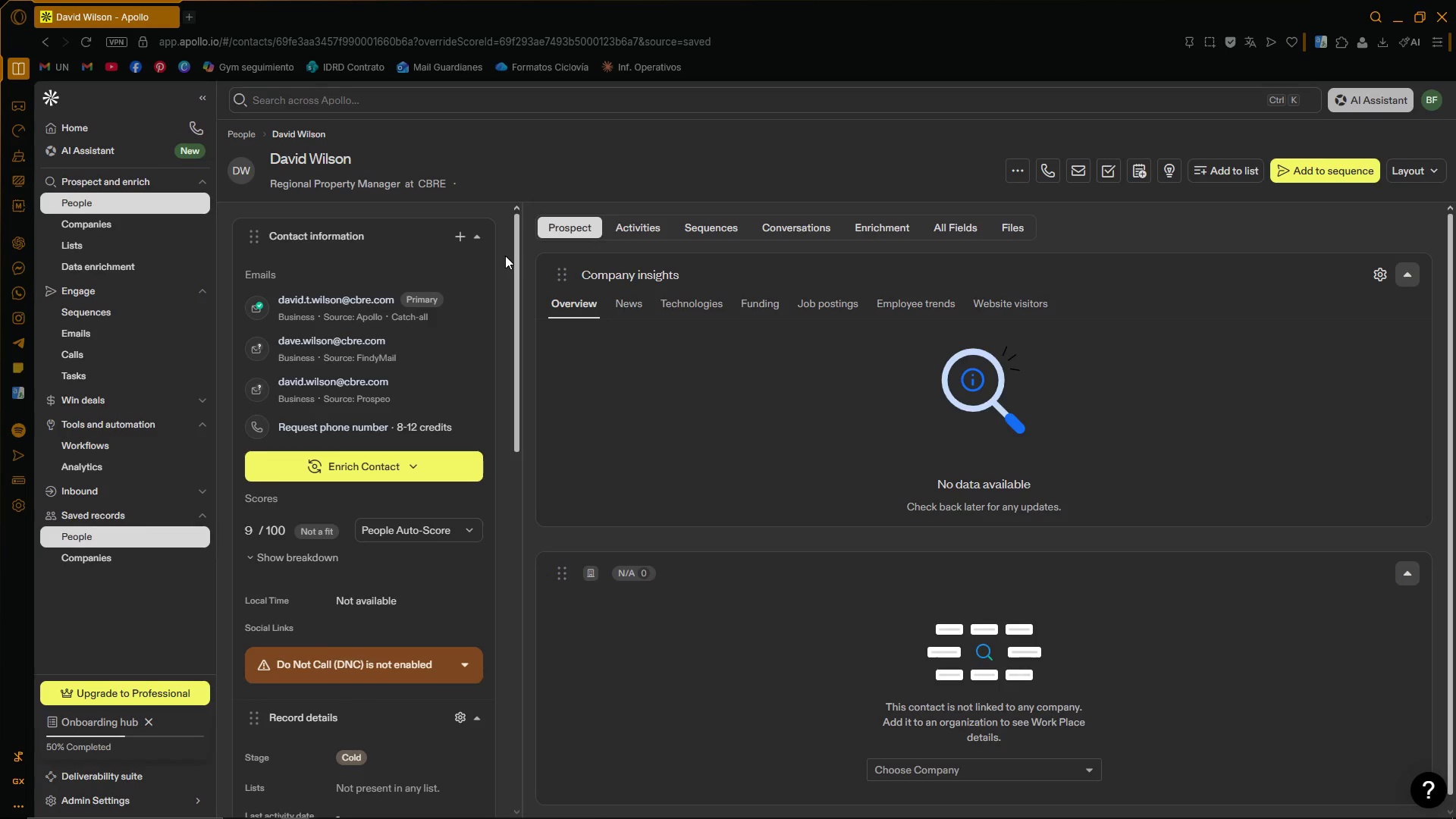 
left_click_drag(start_coordinate=[516, 263], to_coordinate=[516, 296])
 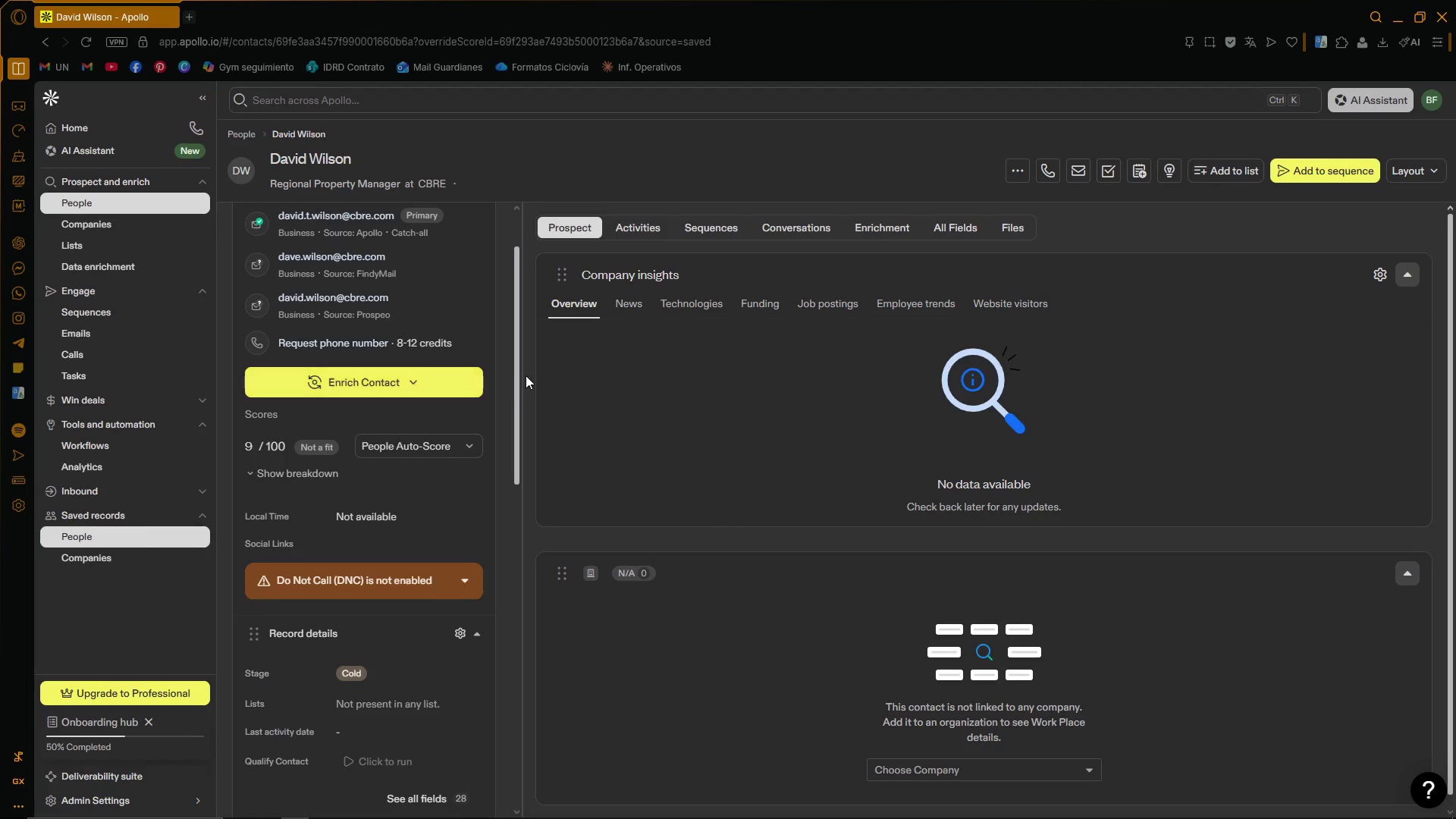 
left_click_drag(start_coordinate=[393, 388], to_coordinate=[410, 389])
 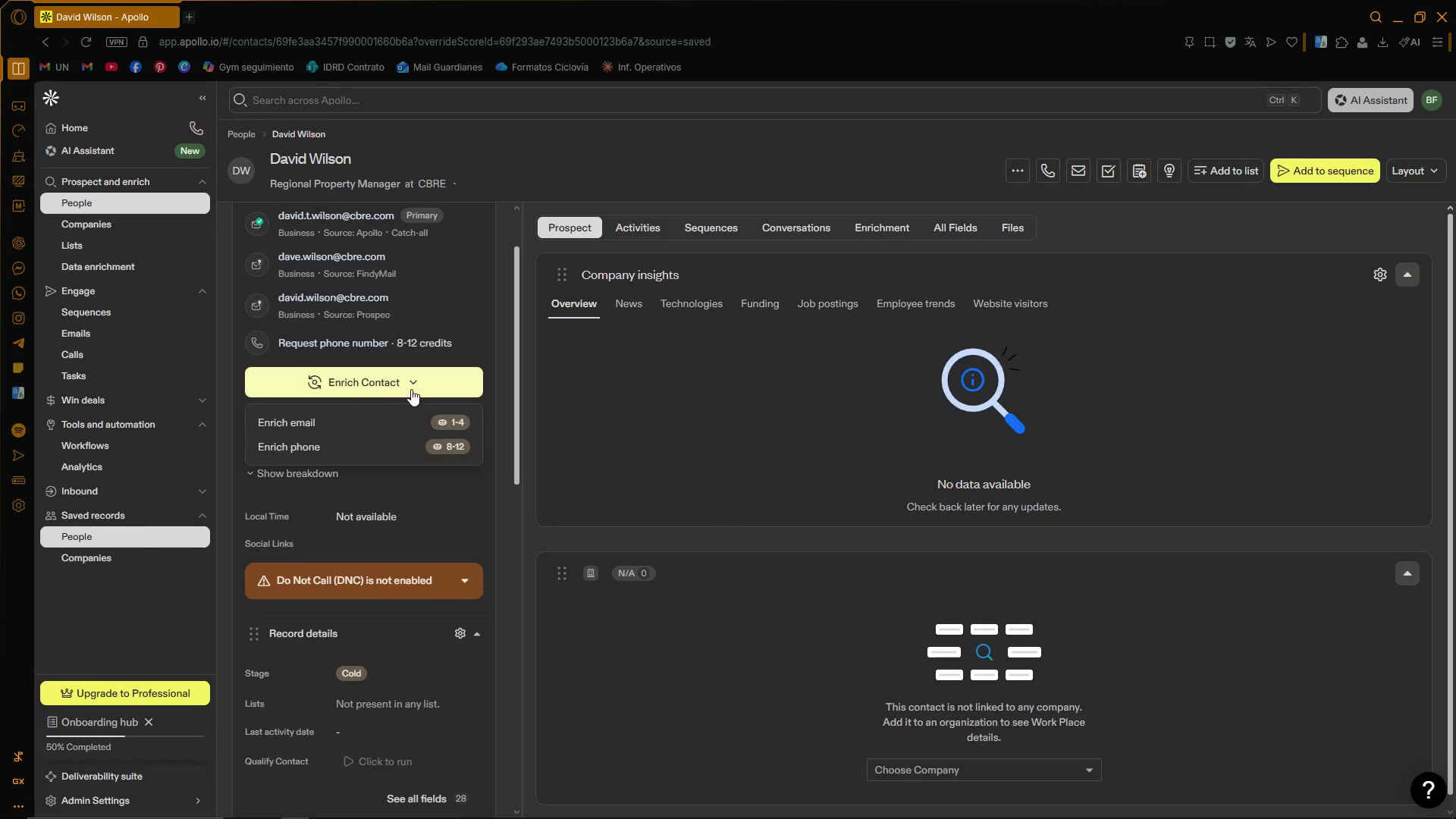 
left_click([413, 388])
 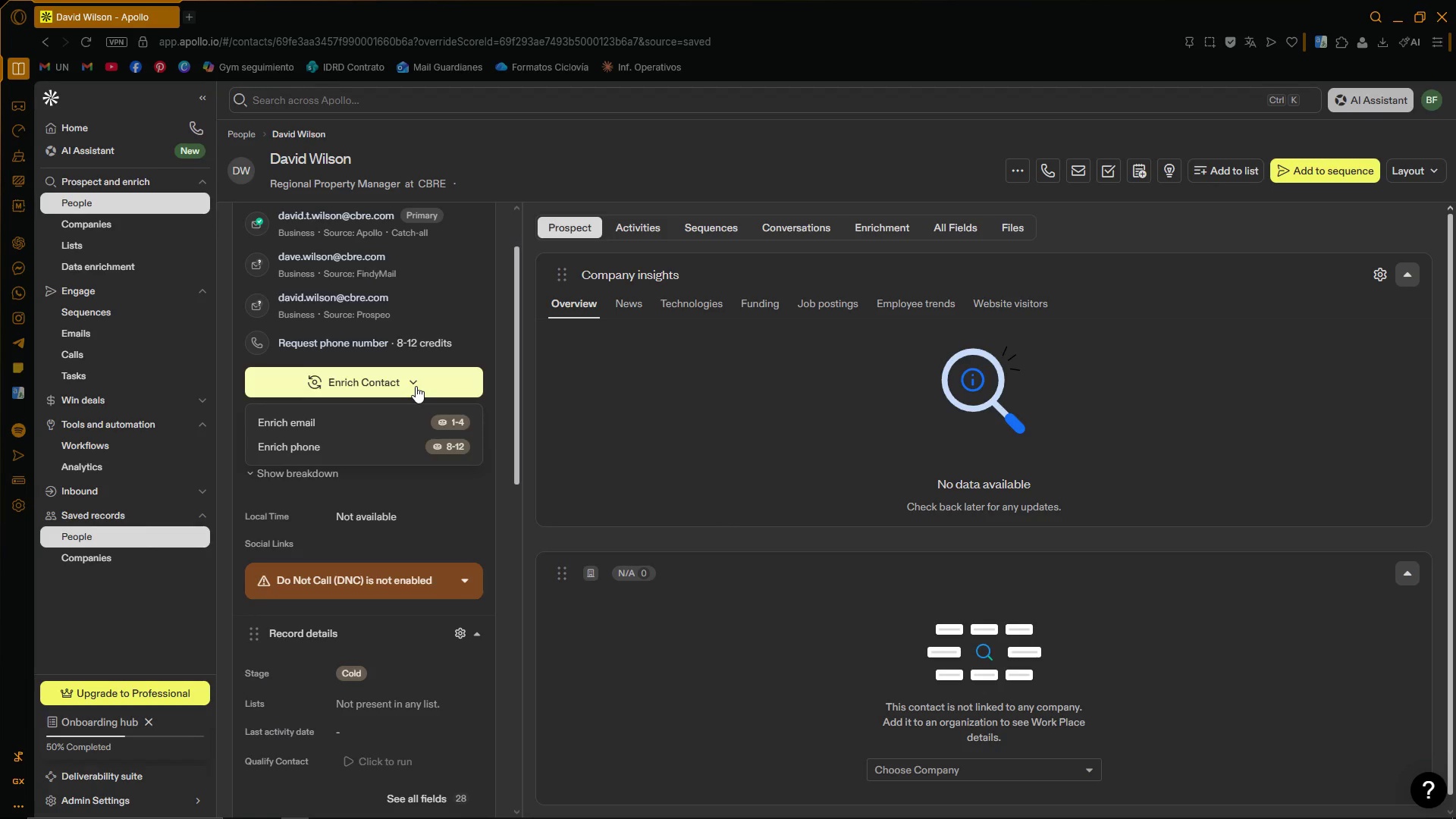 
left_click([416, 386])
 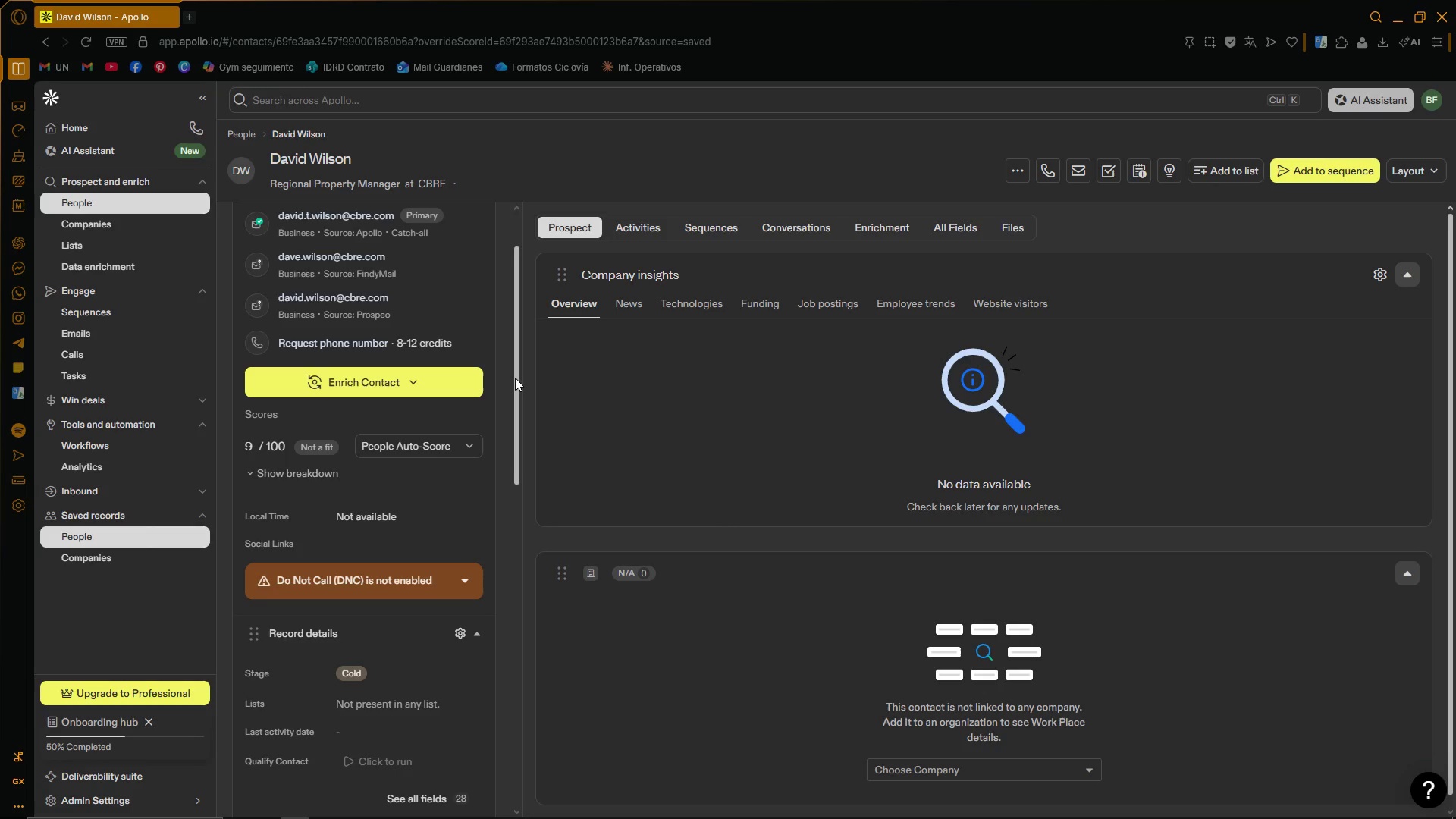 
left_click_drag(start_coordinate=[514, 378], to_coordinate=[503, 689])
 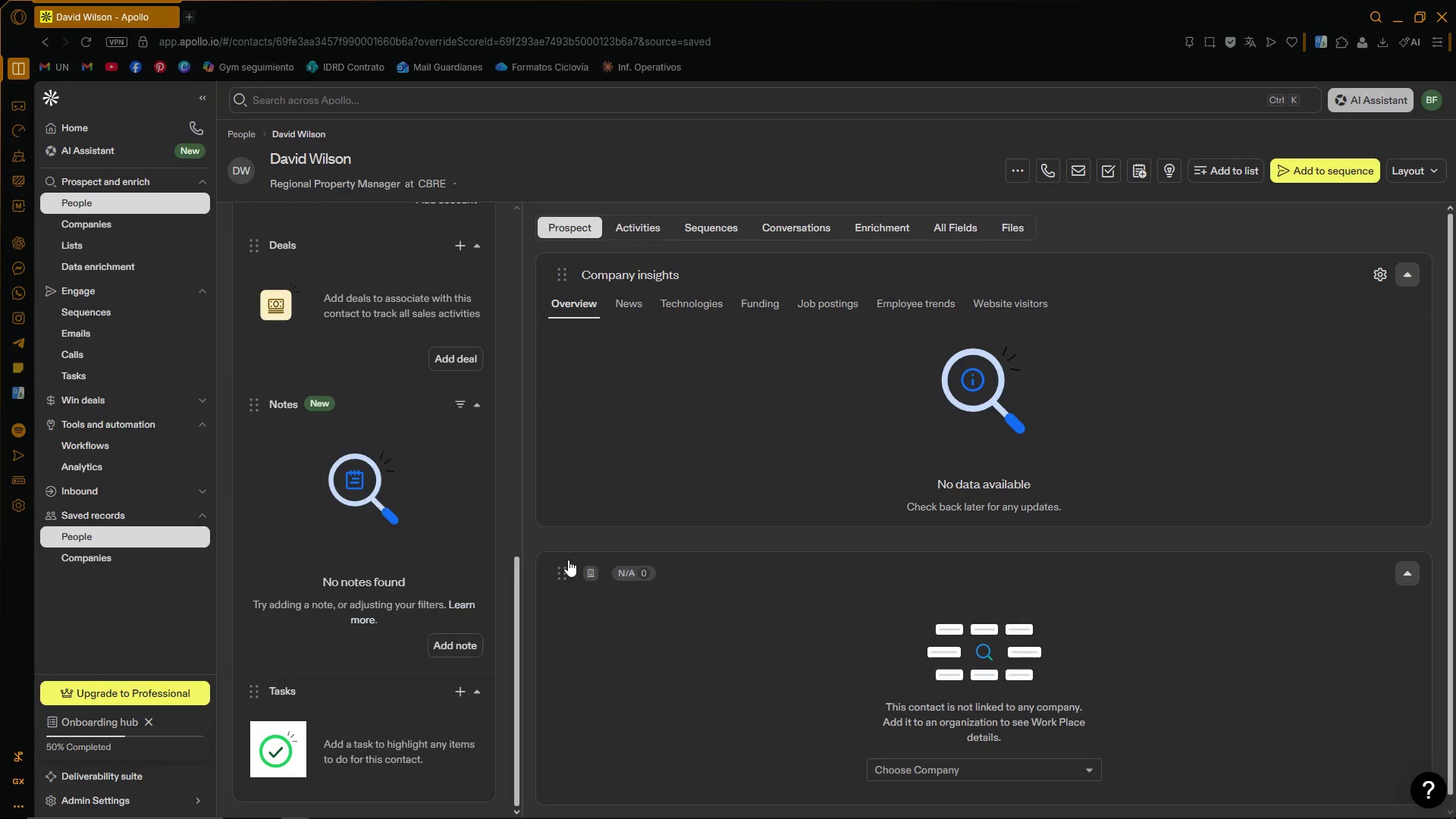 
left_click_drag(start_coordinate=[514, 573], to_coordinate=[500, 617])
 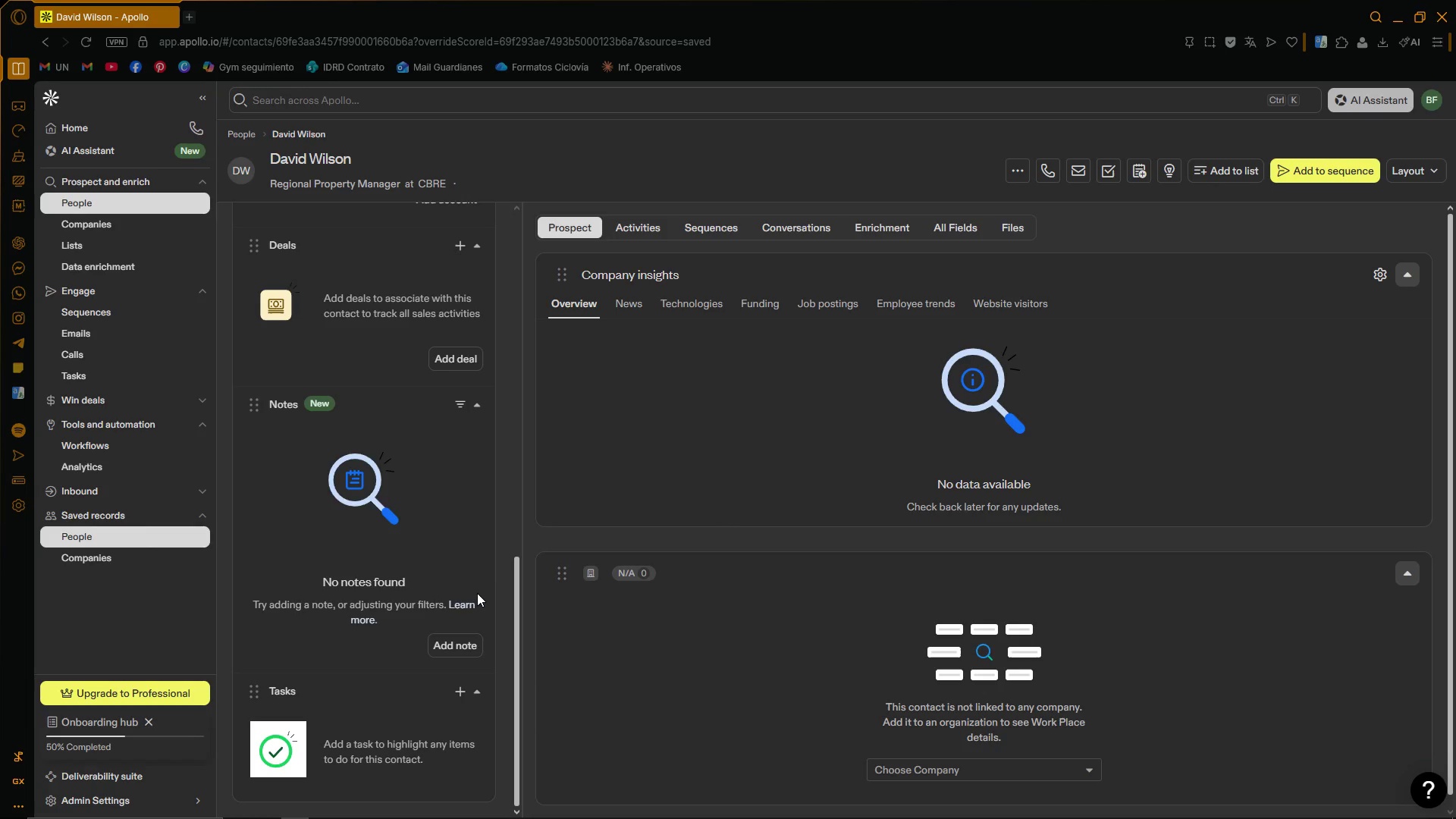 
wait(5.33)
 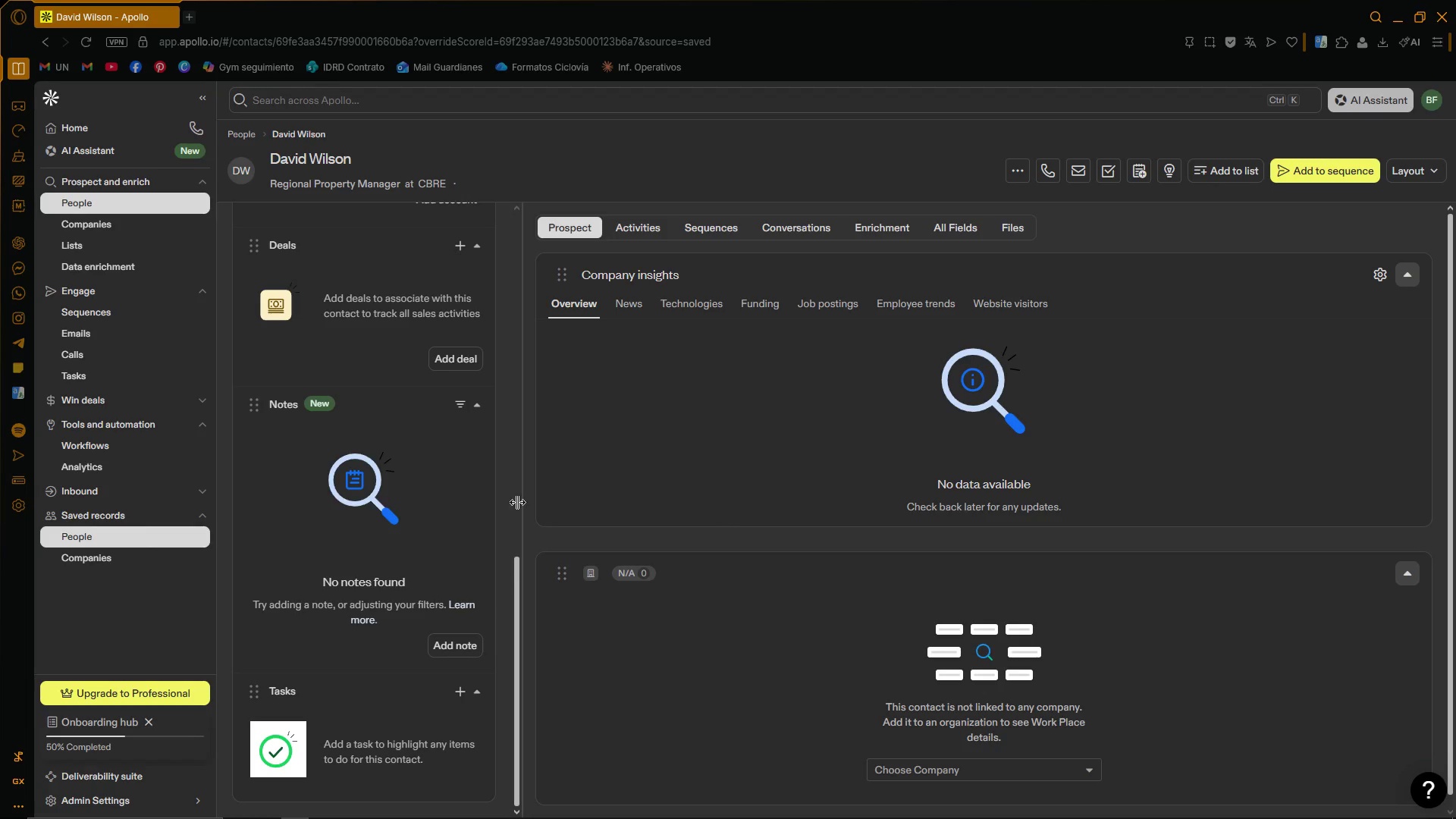 
left_click_drag(start_coordinate=[515, 582], to_coordinate=[533, 228])
 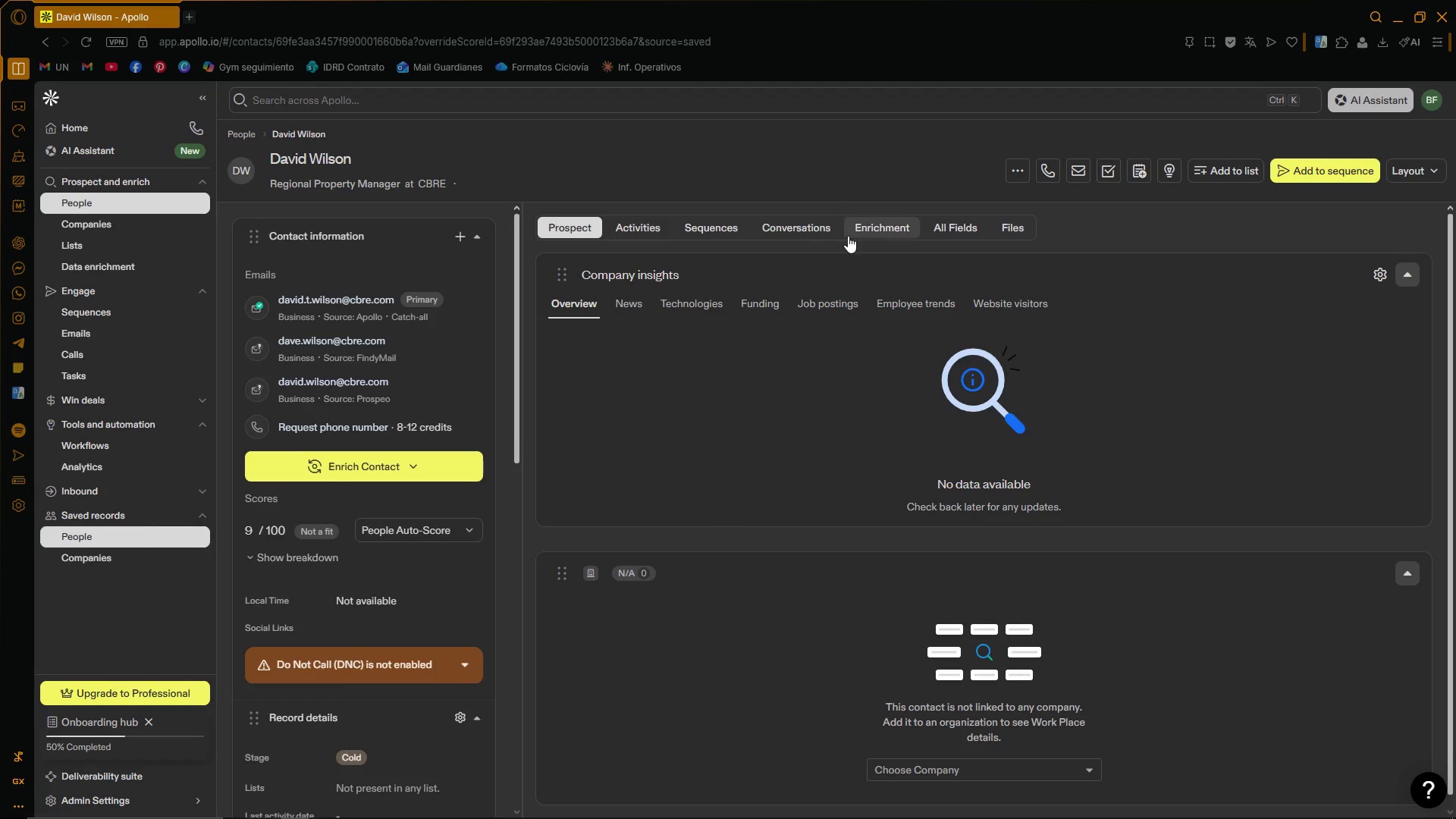 
left_click([883, 232])
 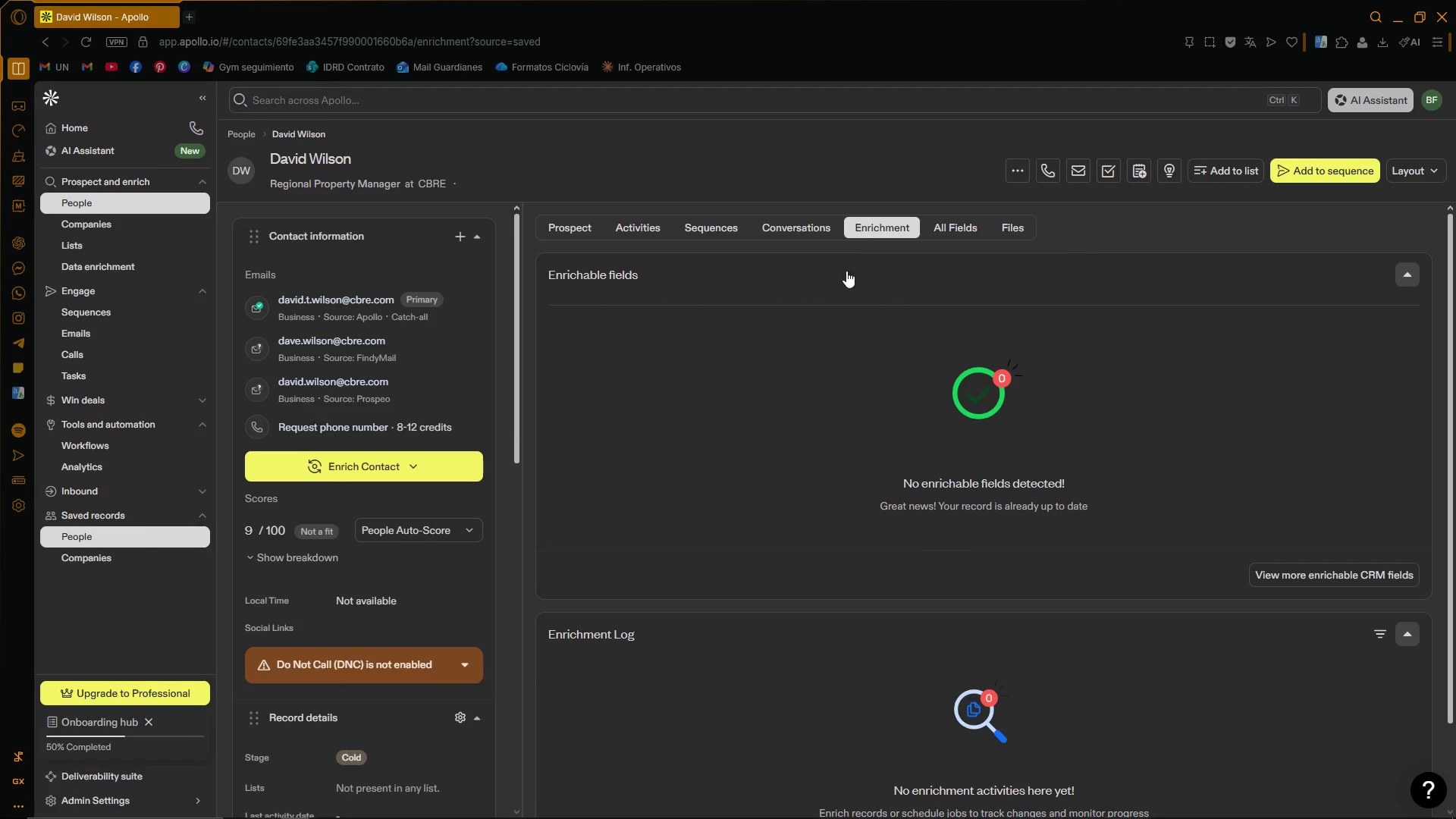 
scroll: coordinate [805, 317], scroll_direction: up, amount: 2.0
 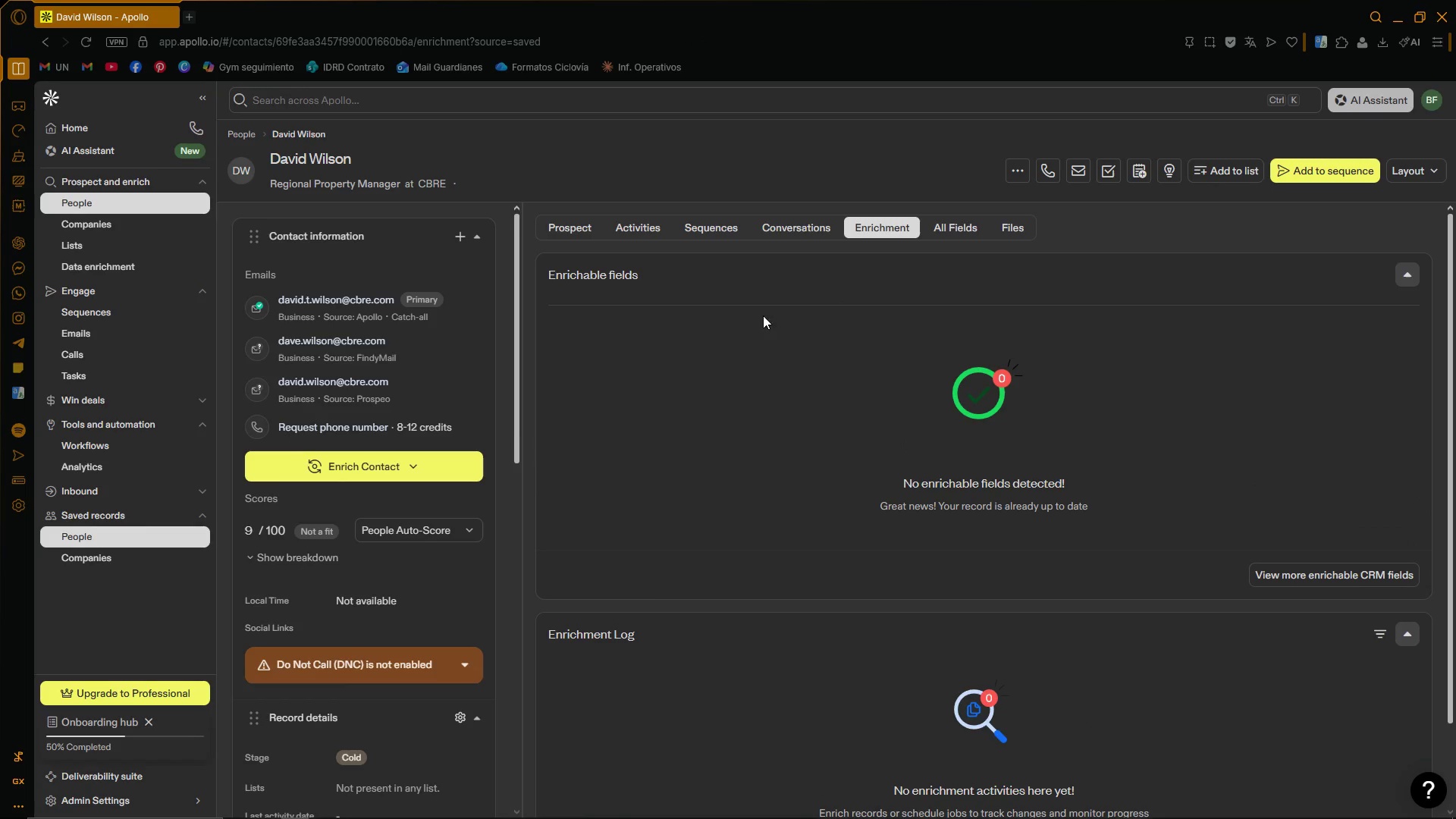 
left_click([112, 209])
 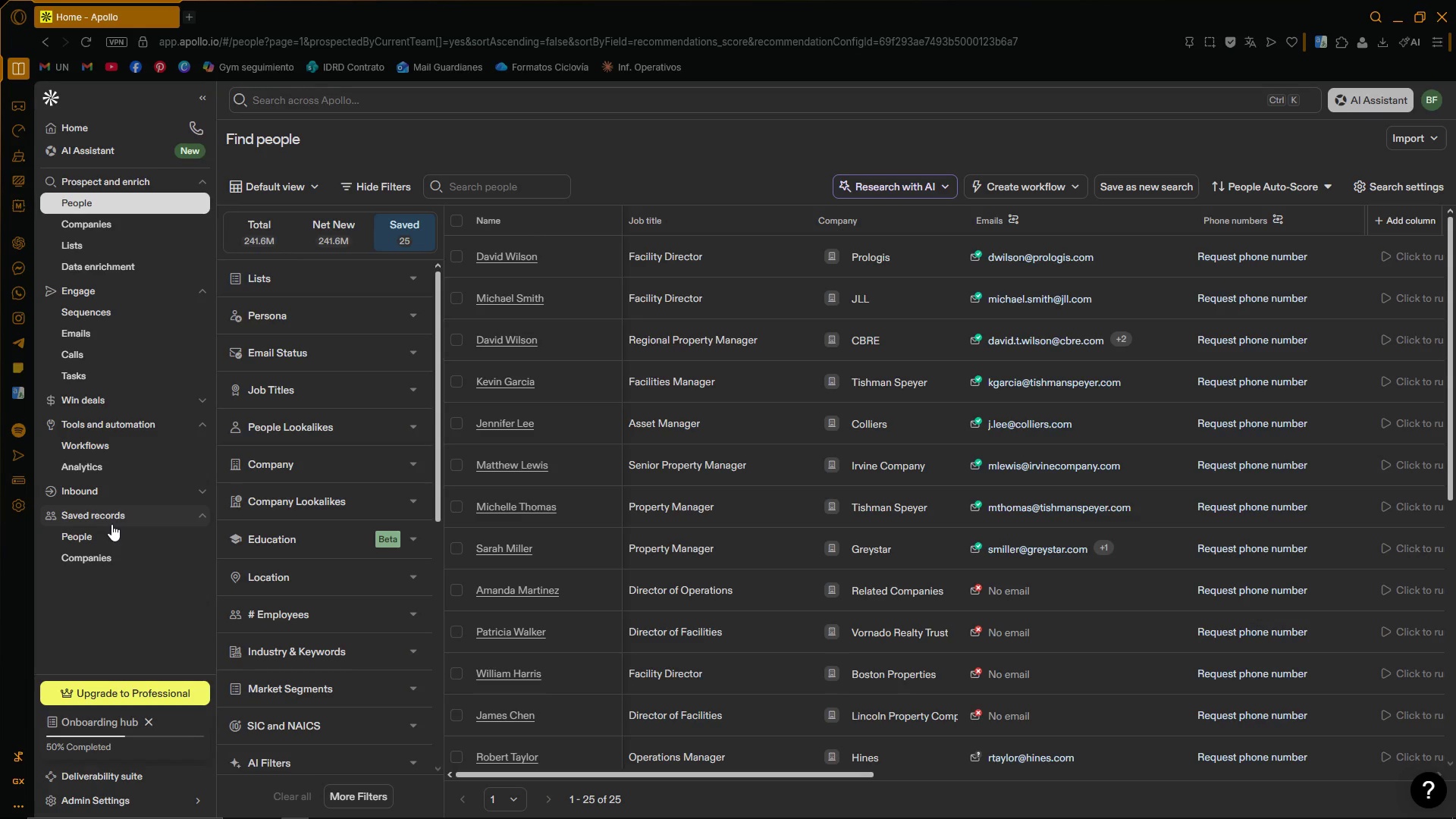 
wait(10.14)
 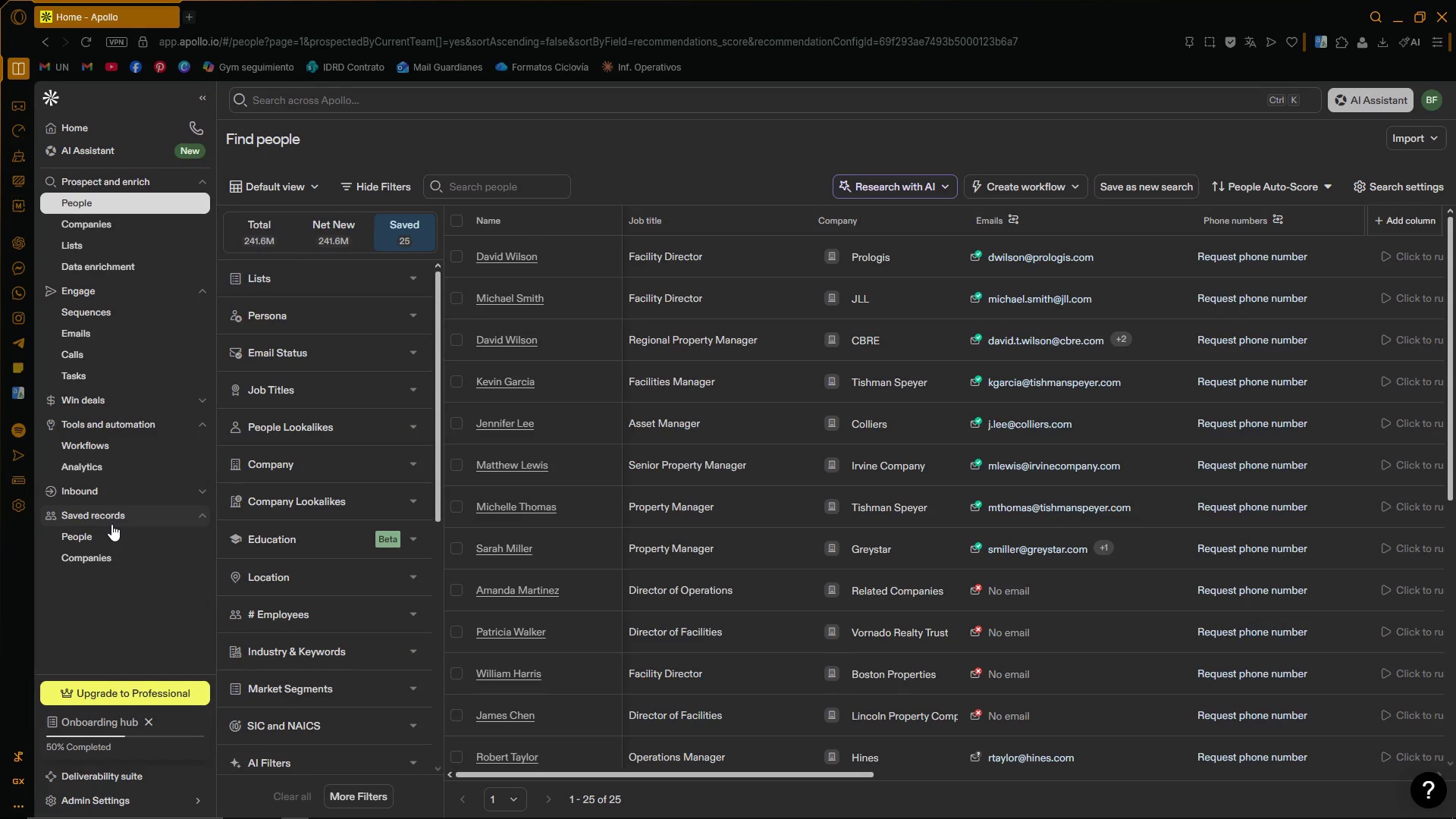 
left_click([121, 795])
 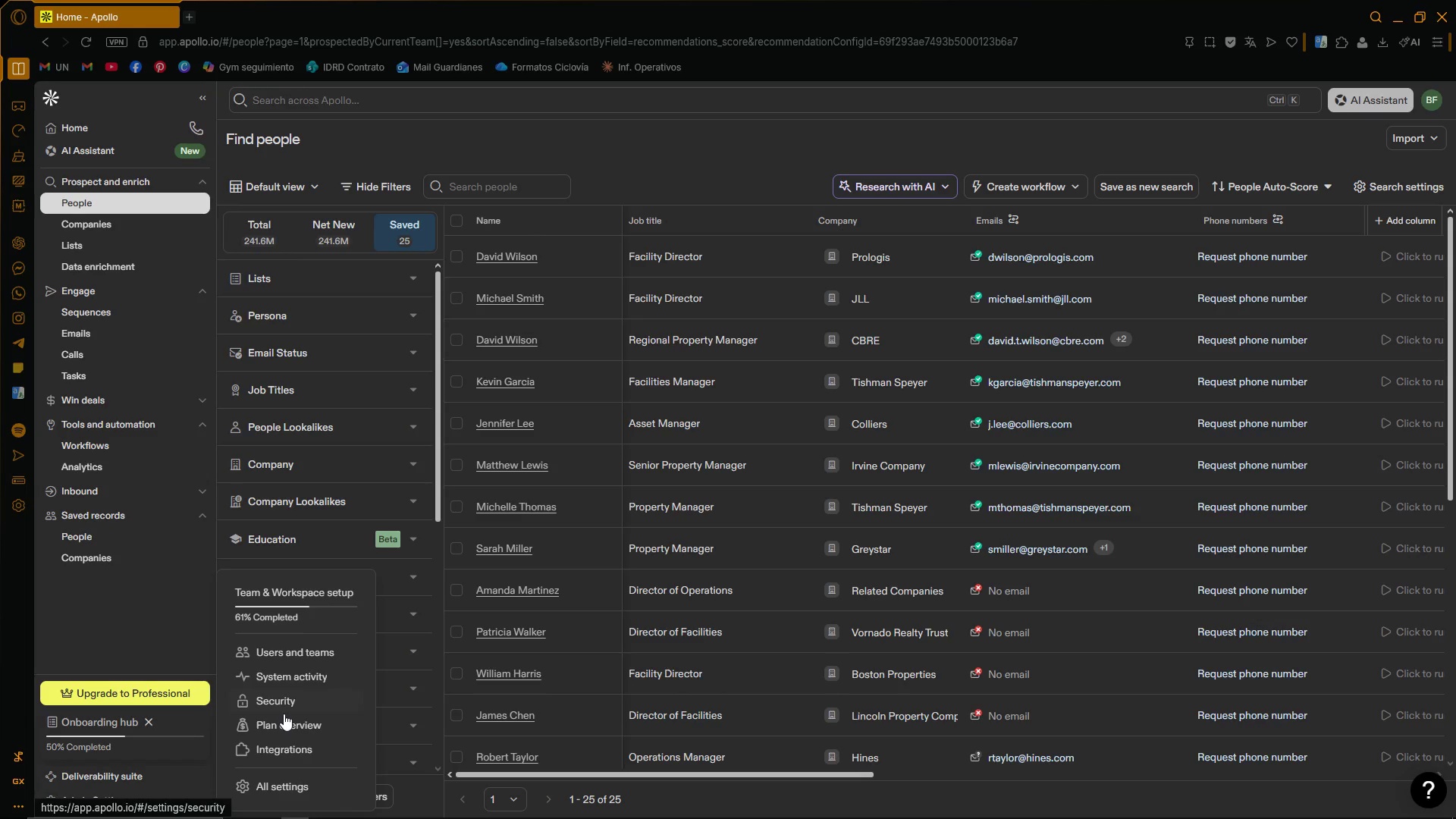 
left_click([285, 722])
 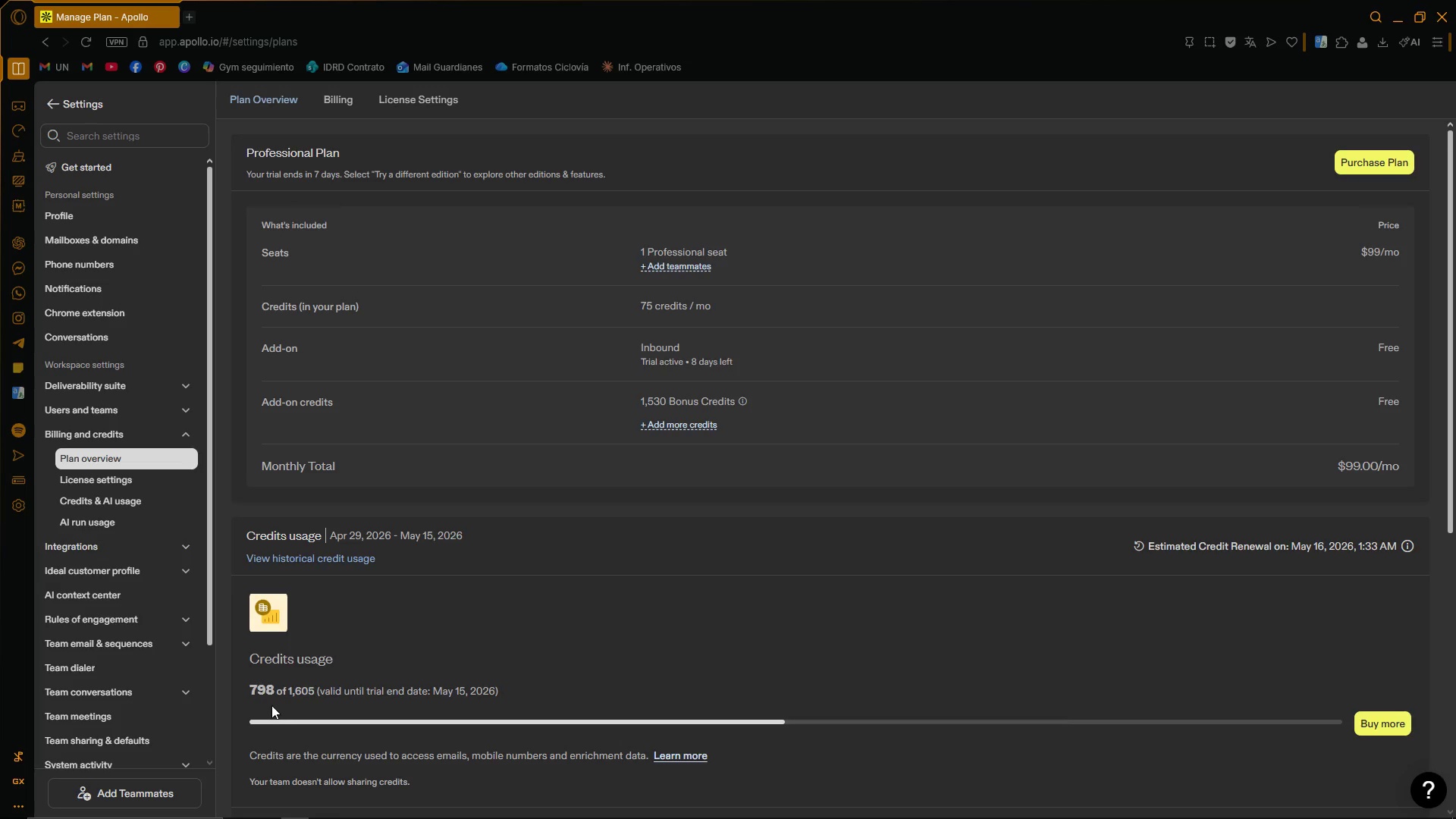 
left_click_drag(start_coordinate=[254, 684], to_coordinate=[272, 685])
 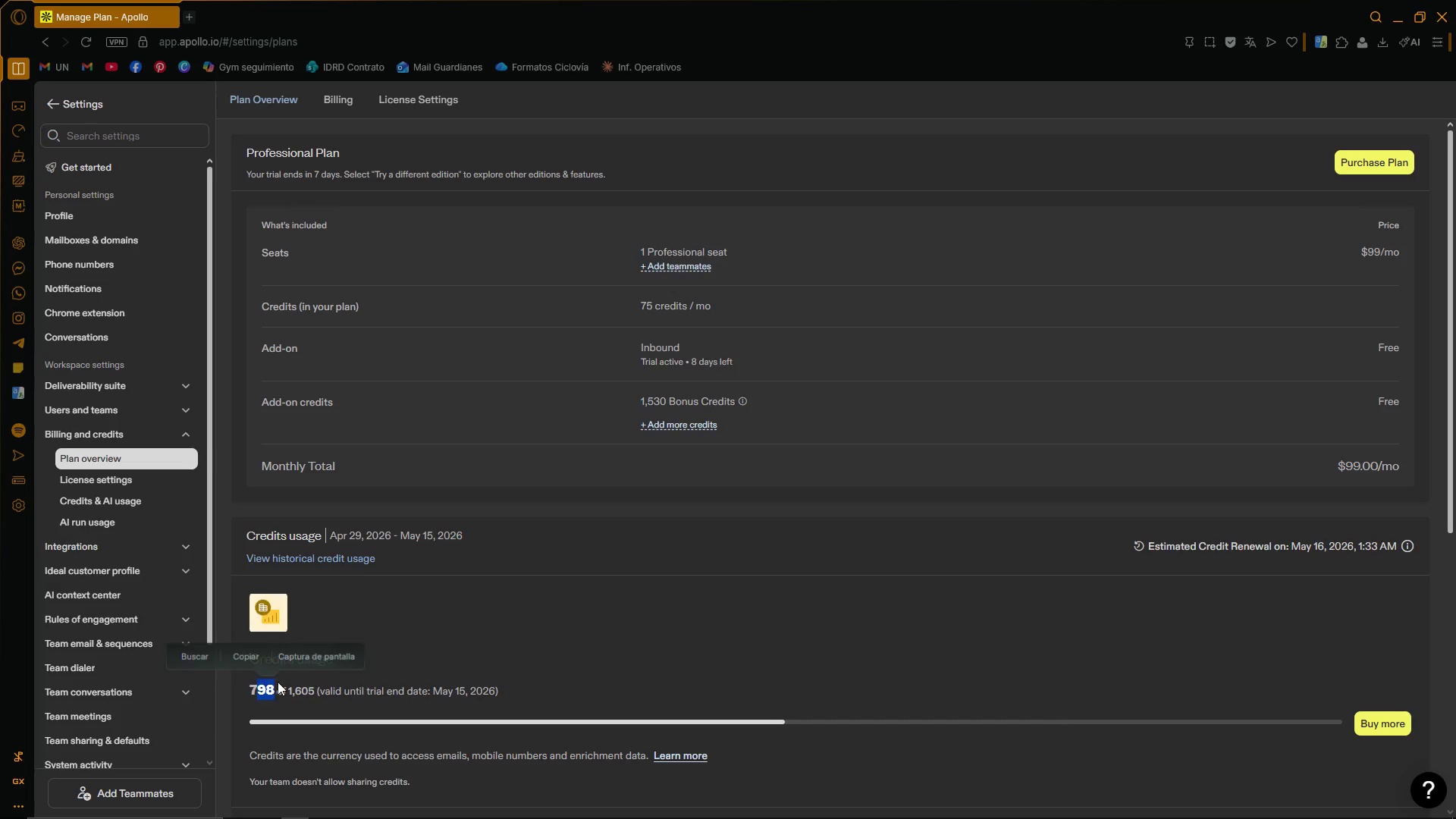 
left_click([278, 682])
 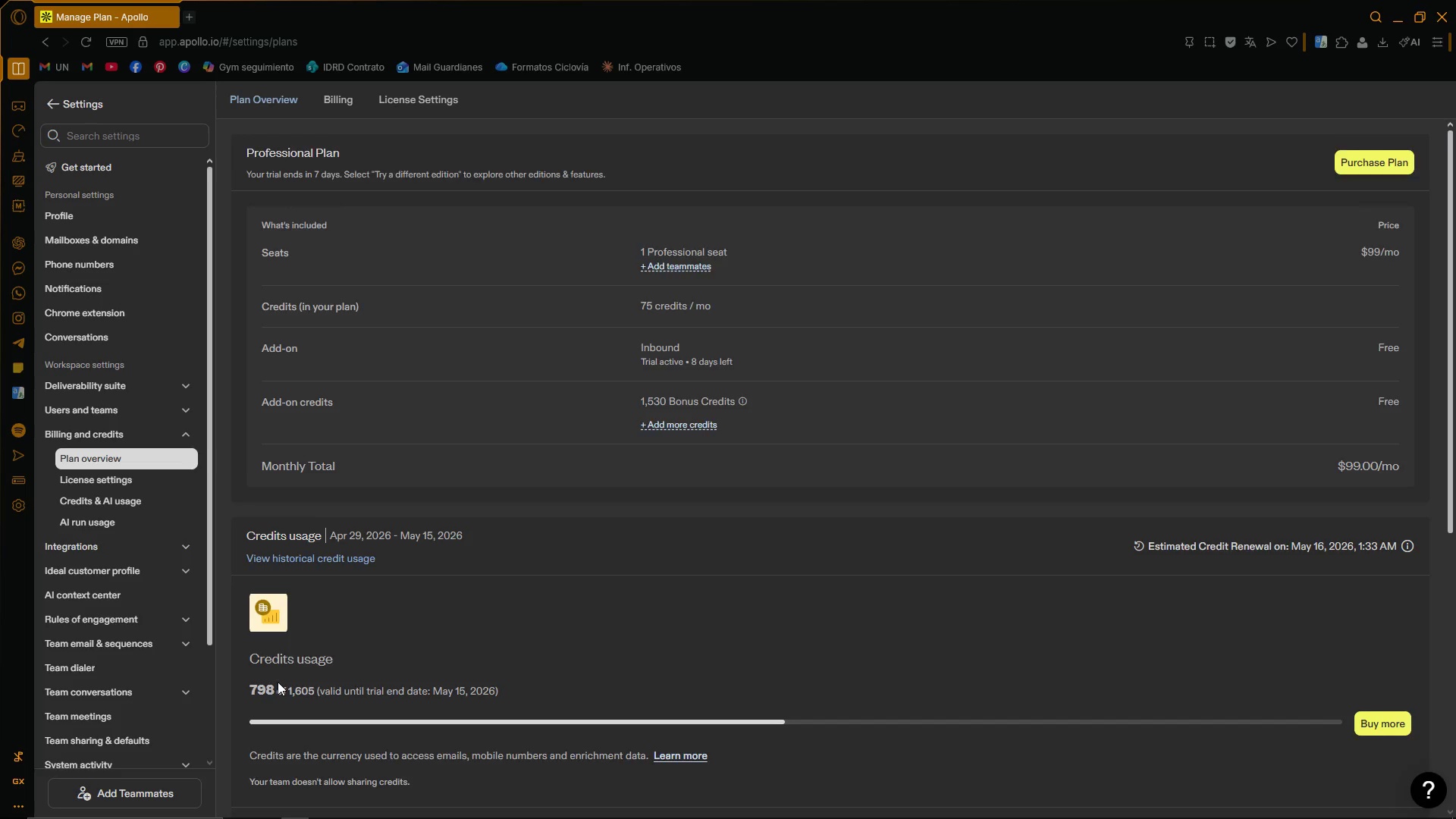 
scroll: coordinate [278, 682], scroll_direction: down, amount: 1.0
 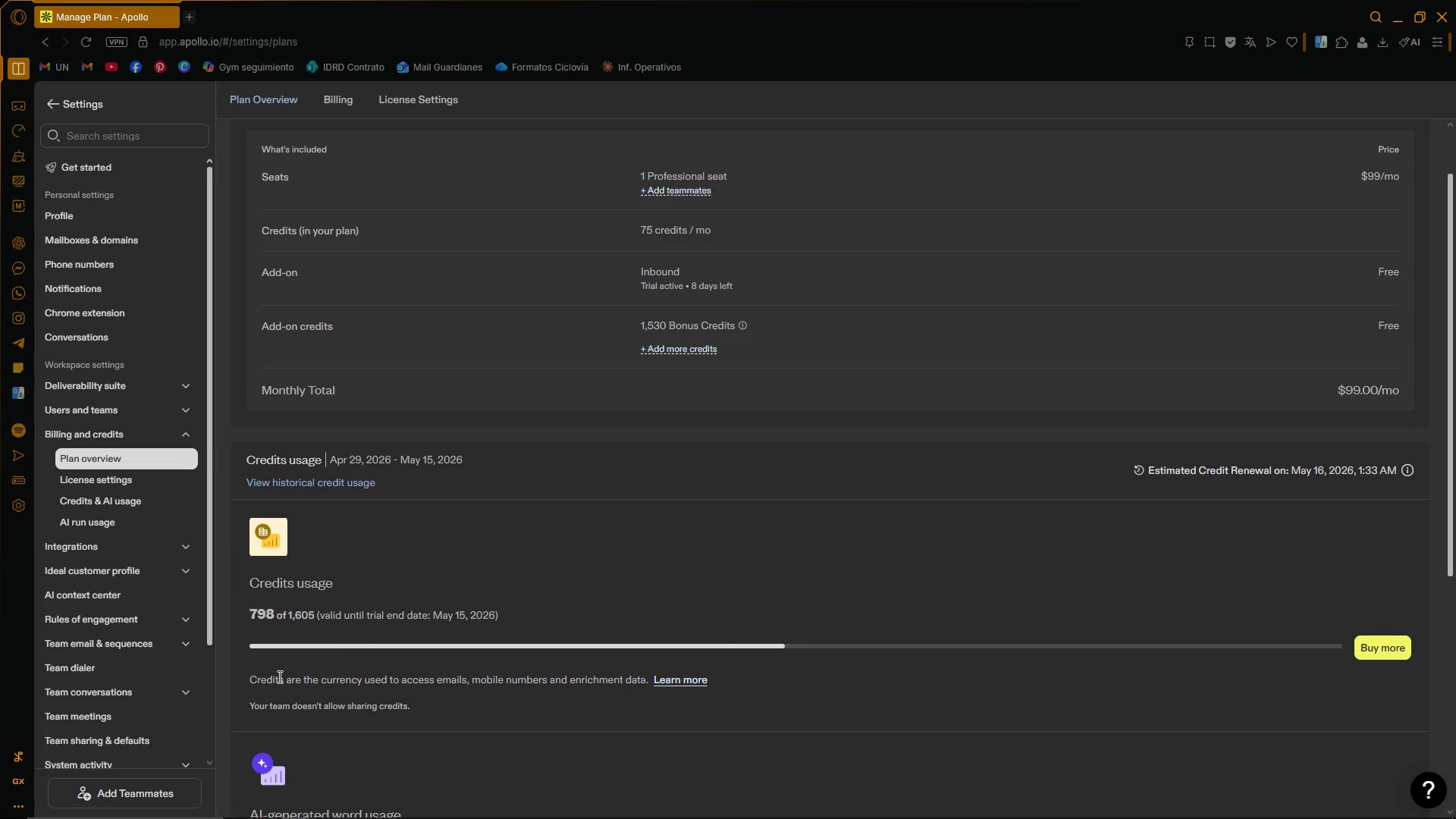 
wait(5.79)
 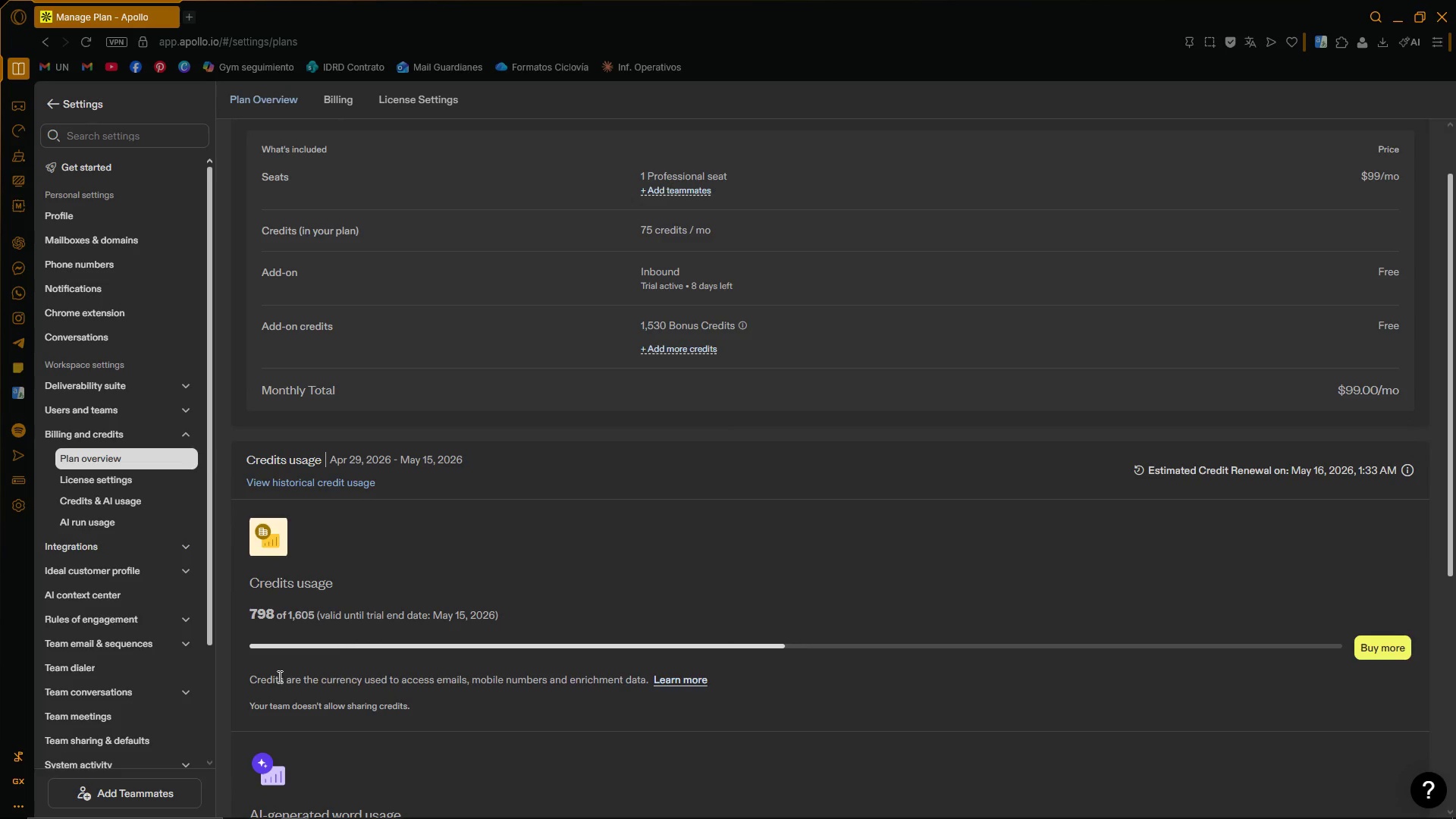 
left_click([383, 808])
 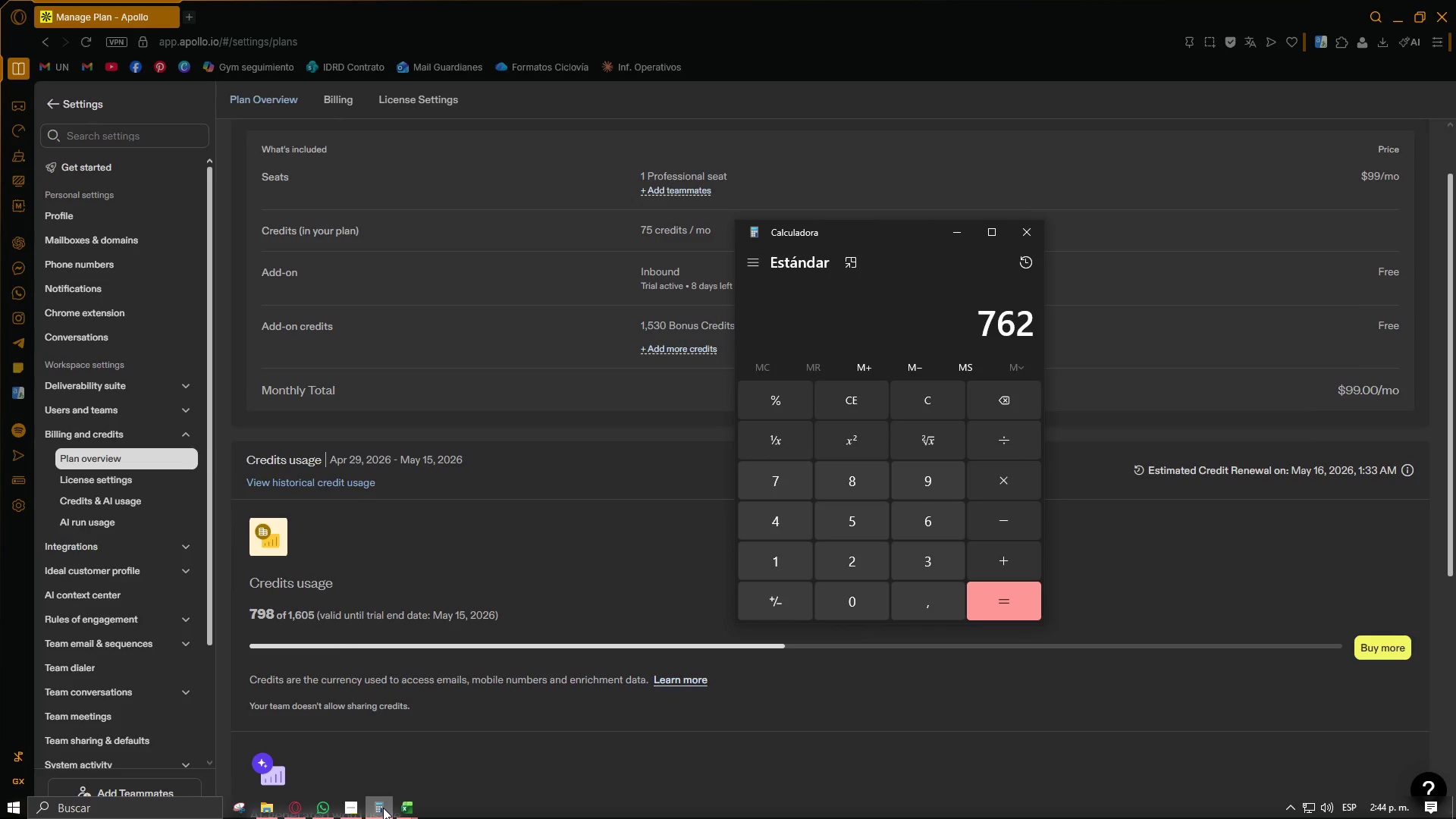 
left_click([383, 808])
 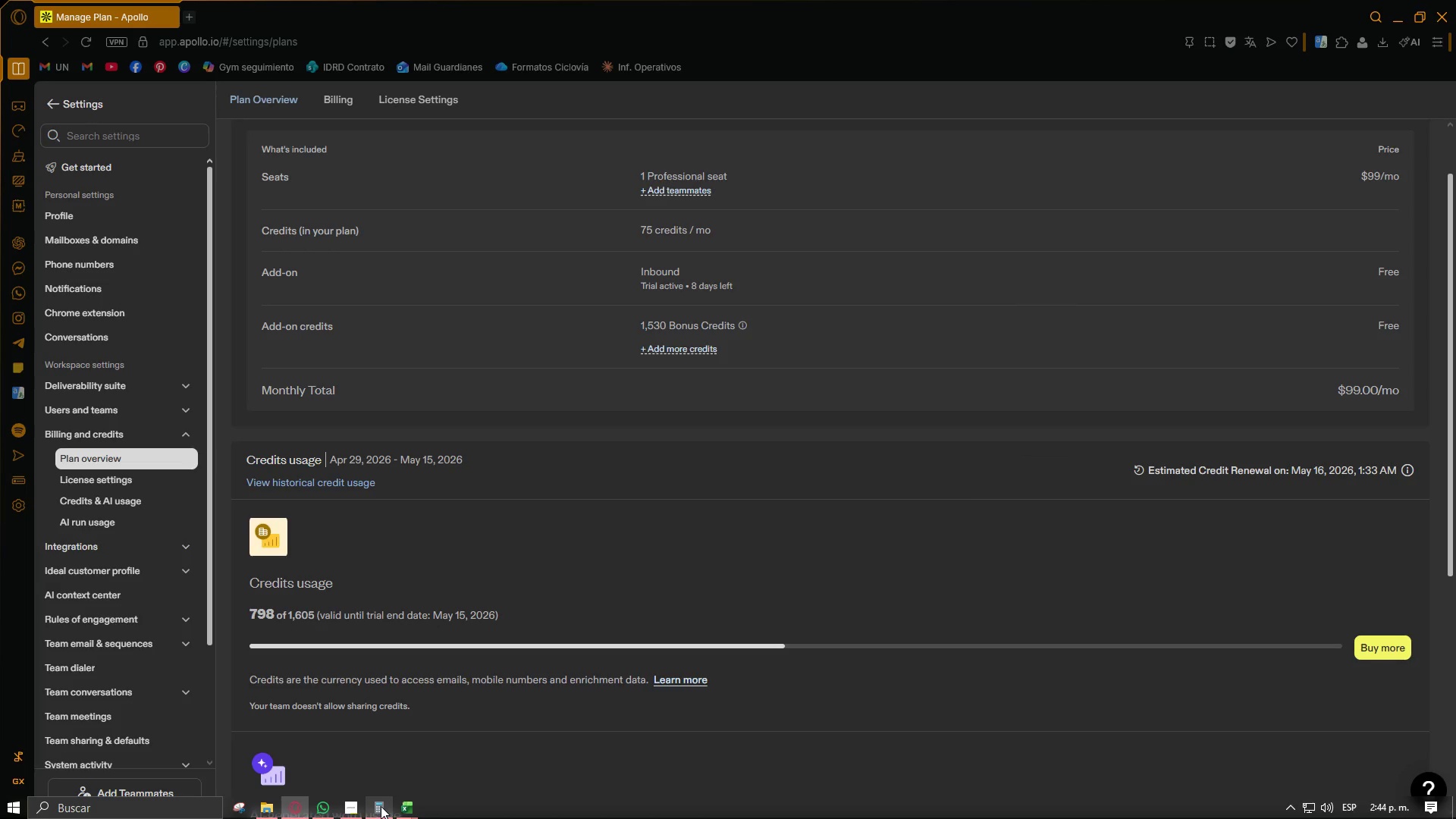 
scroll: coordinate [152, 327], scroll_direction: up, amount: 4.0
 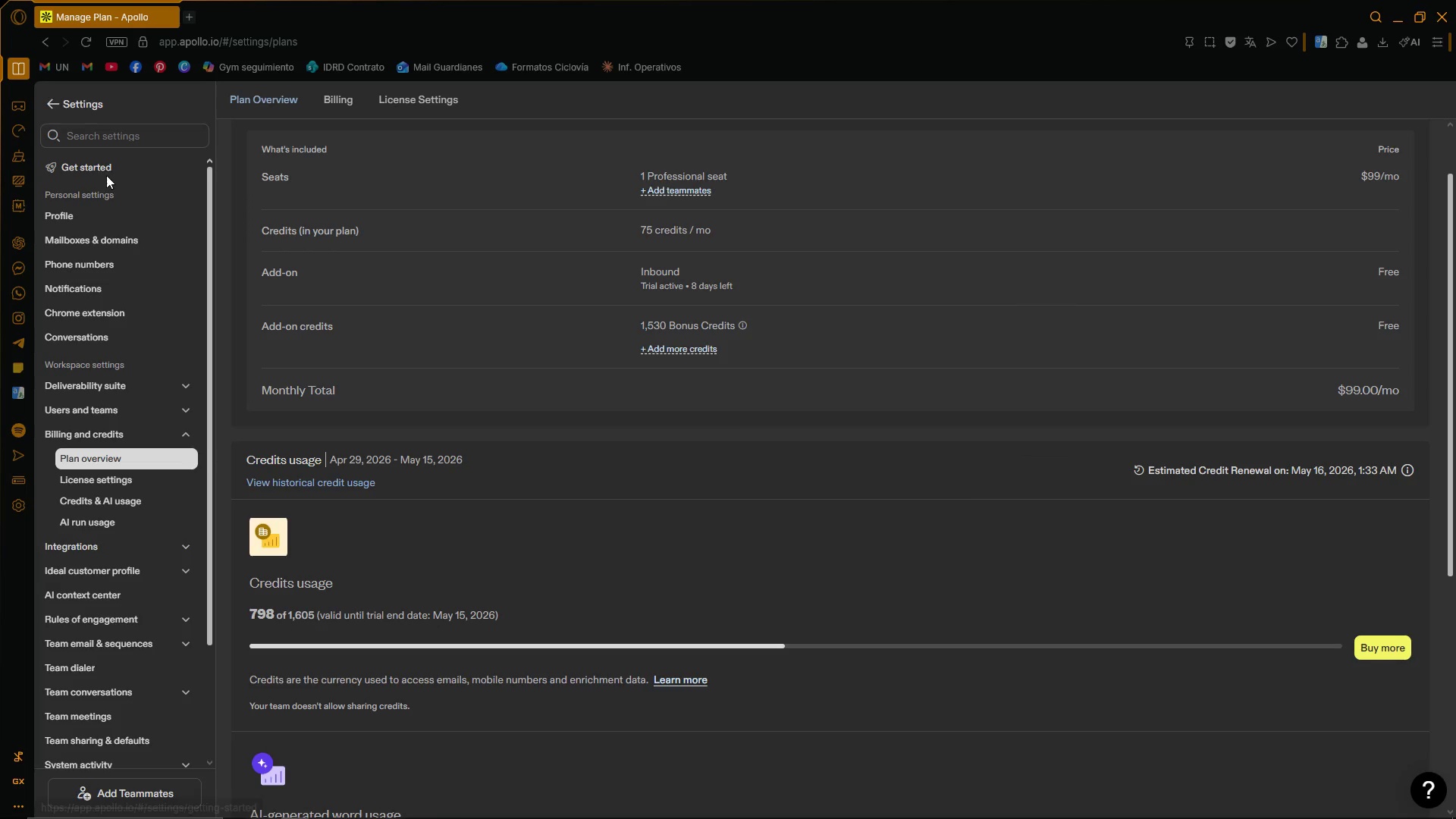 
left_click([57, 102])
 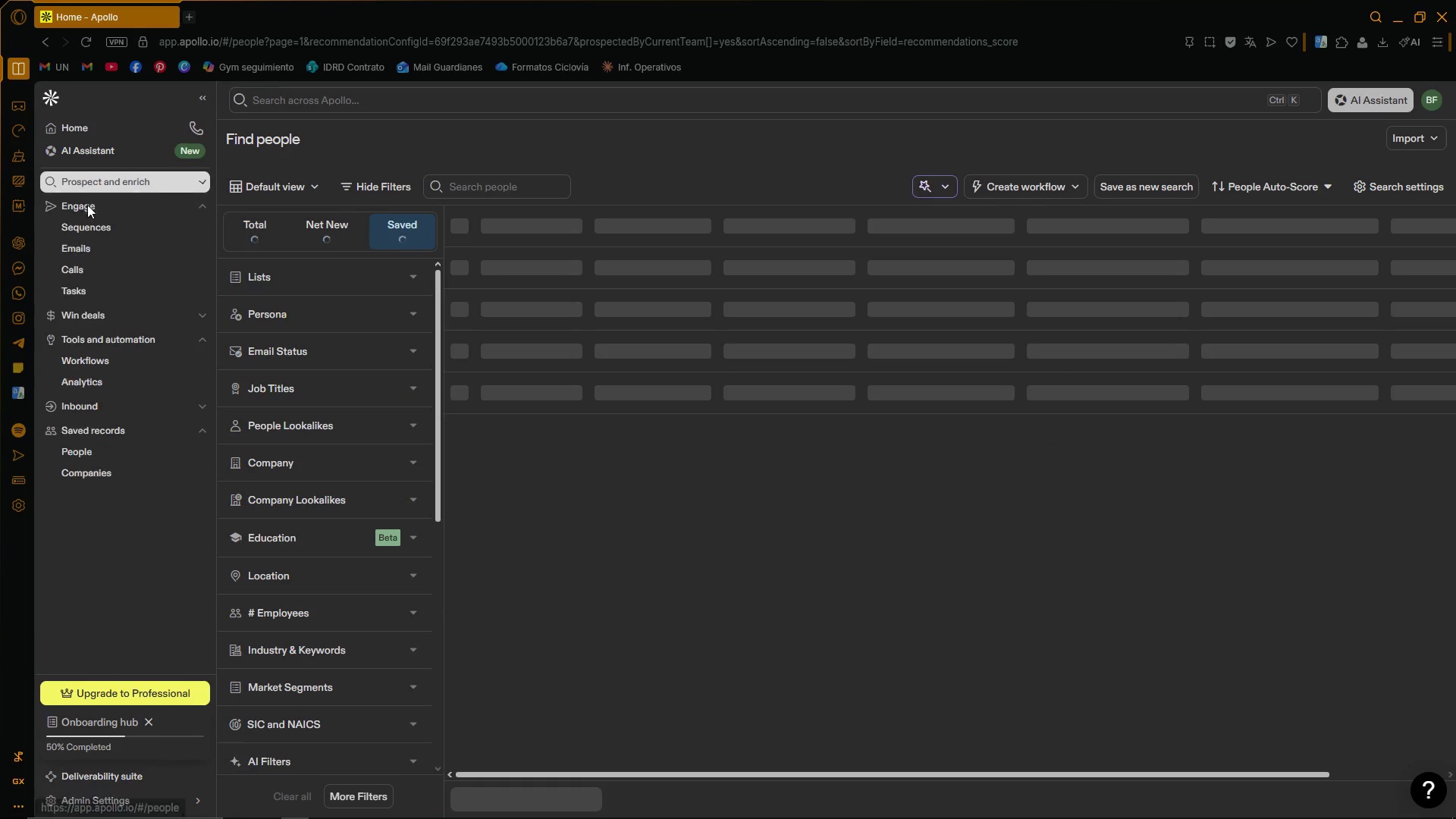 
left_click([90, 180])
 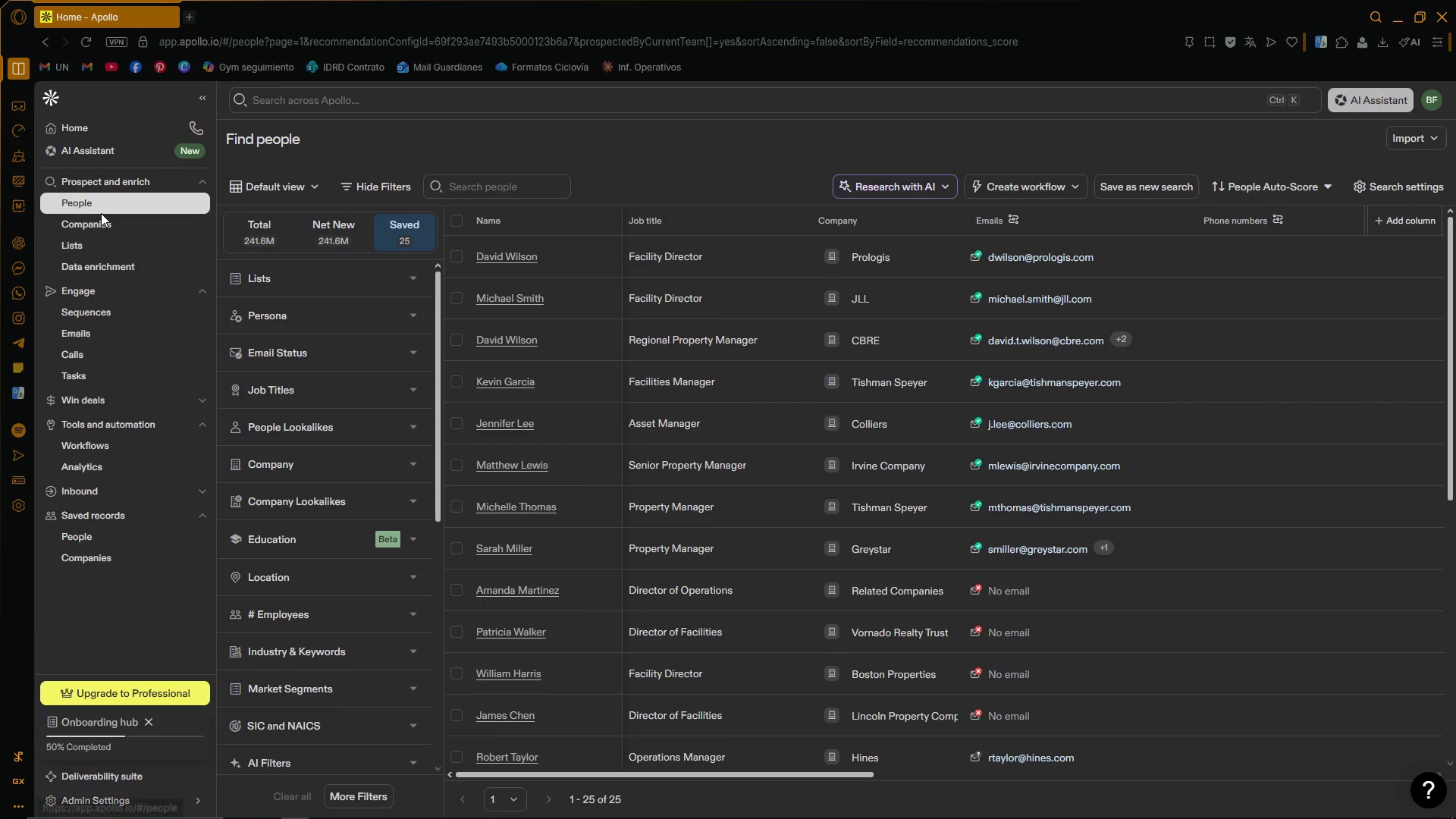 
left_click([105, 207])
 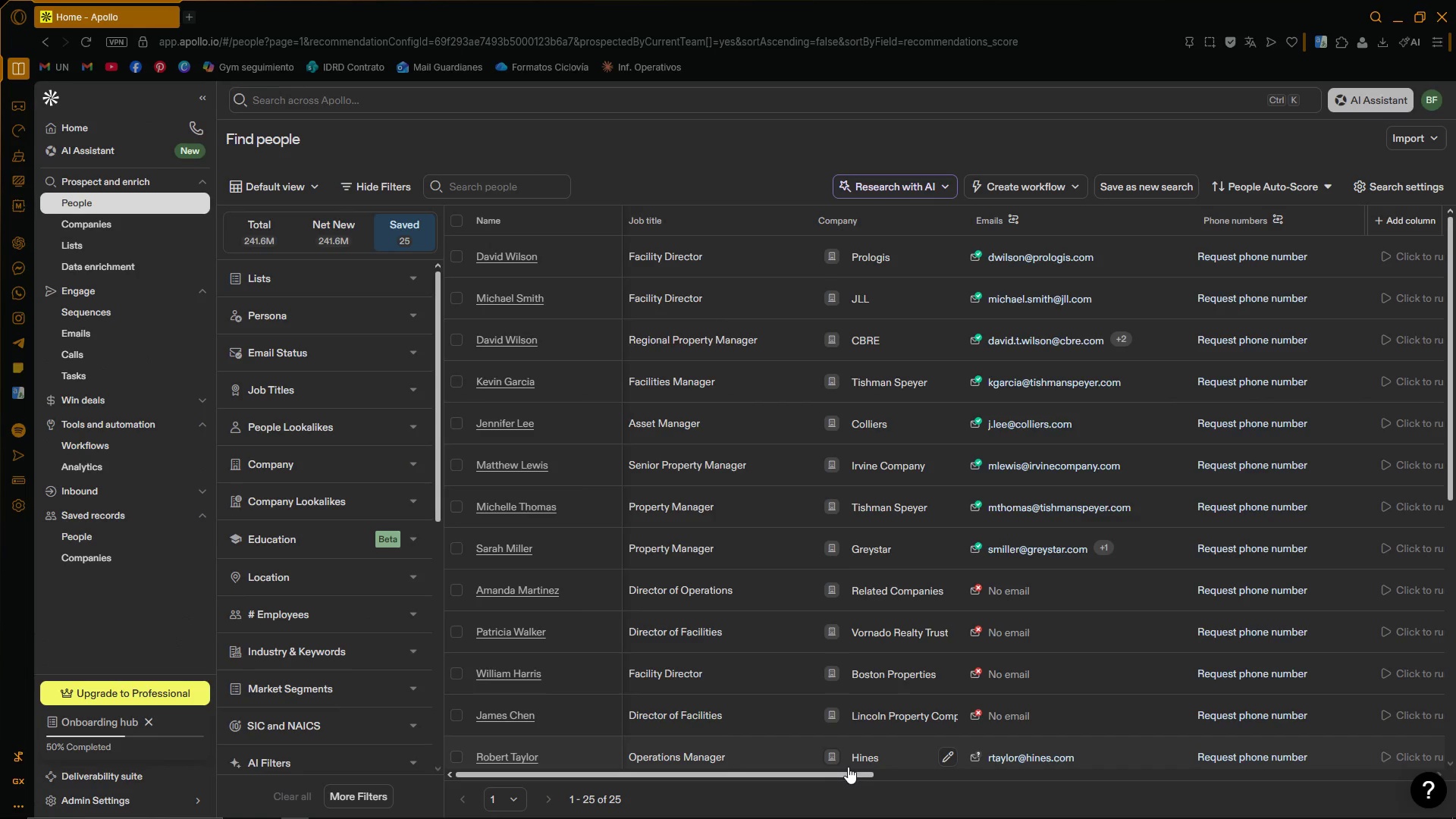 
left_click_drag(start_coordinate=[853, 771], to_coordinate=[687, 766])
 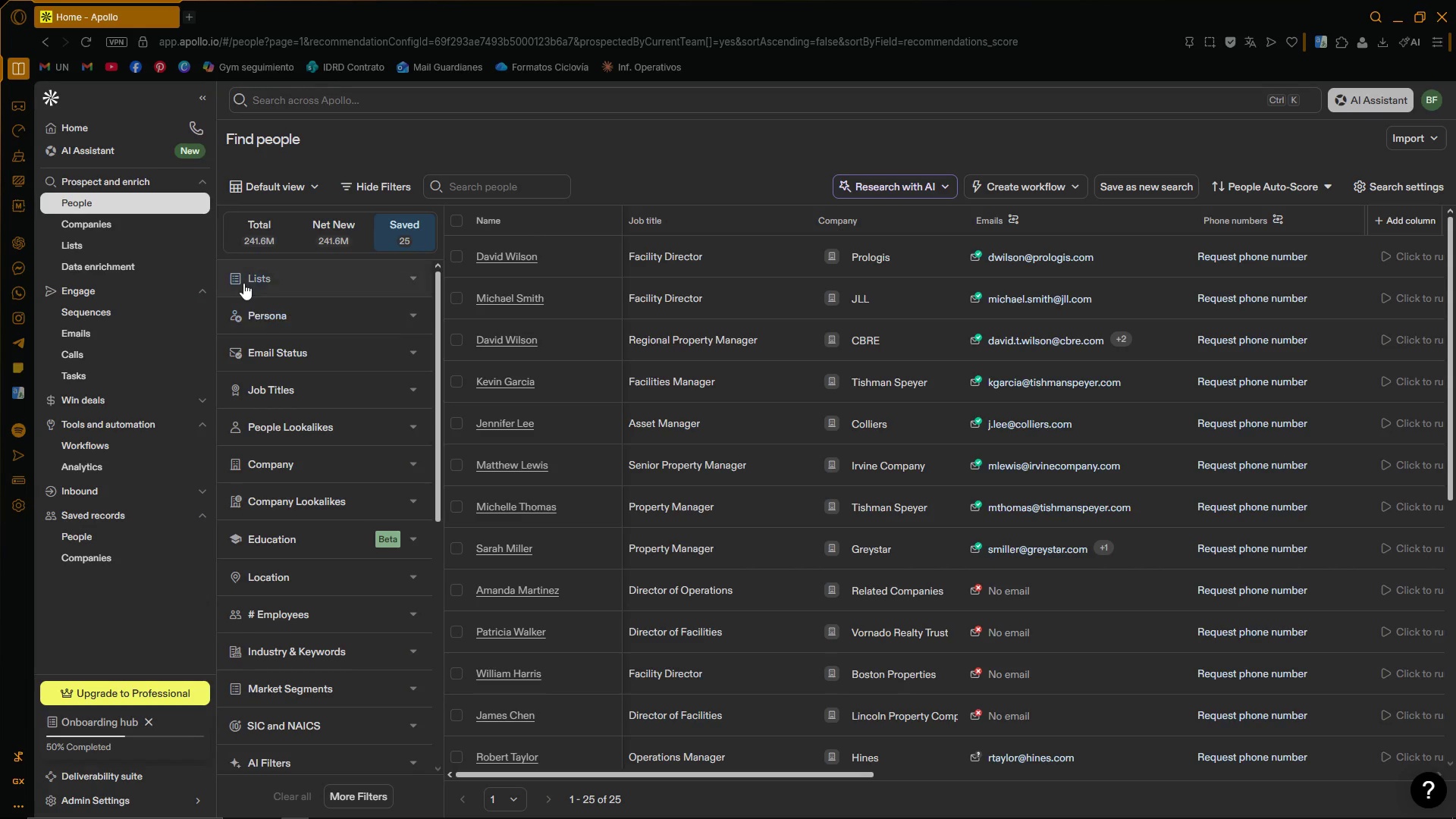 
left_click([272, 243])
 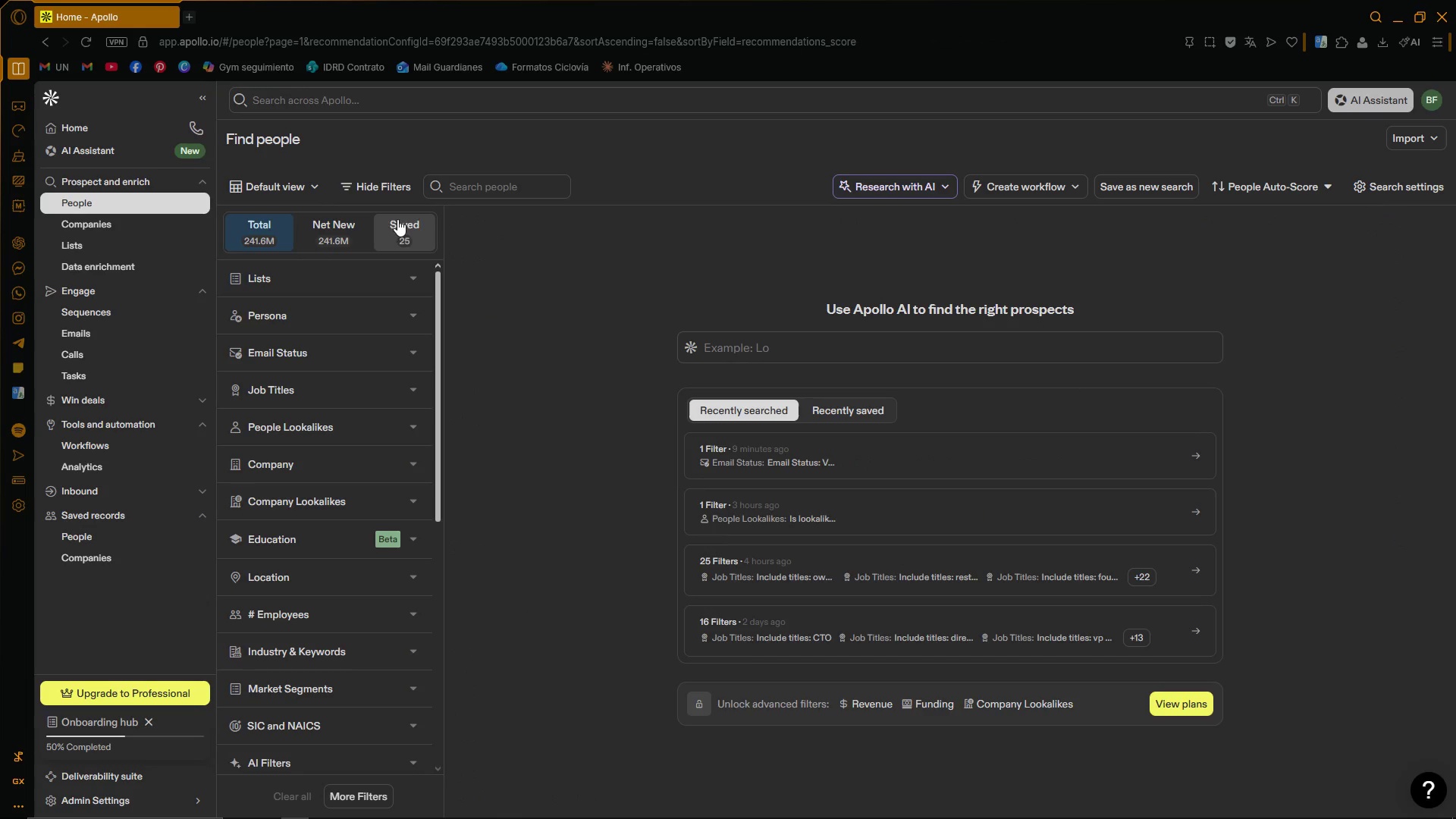 
left_click([406, 221])
 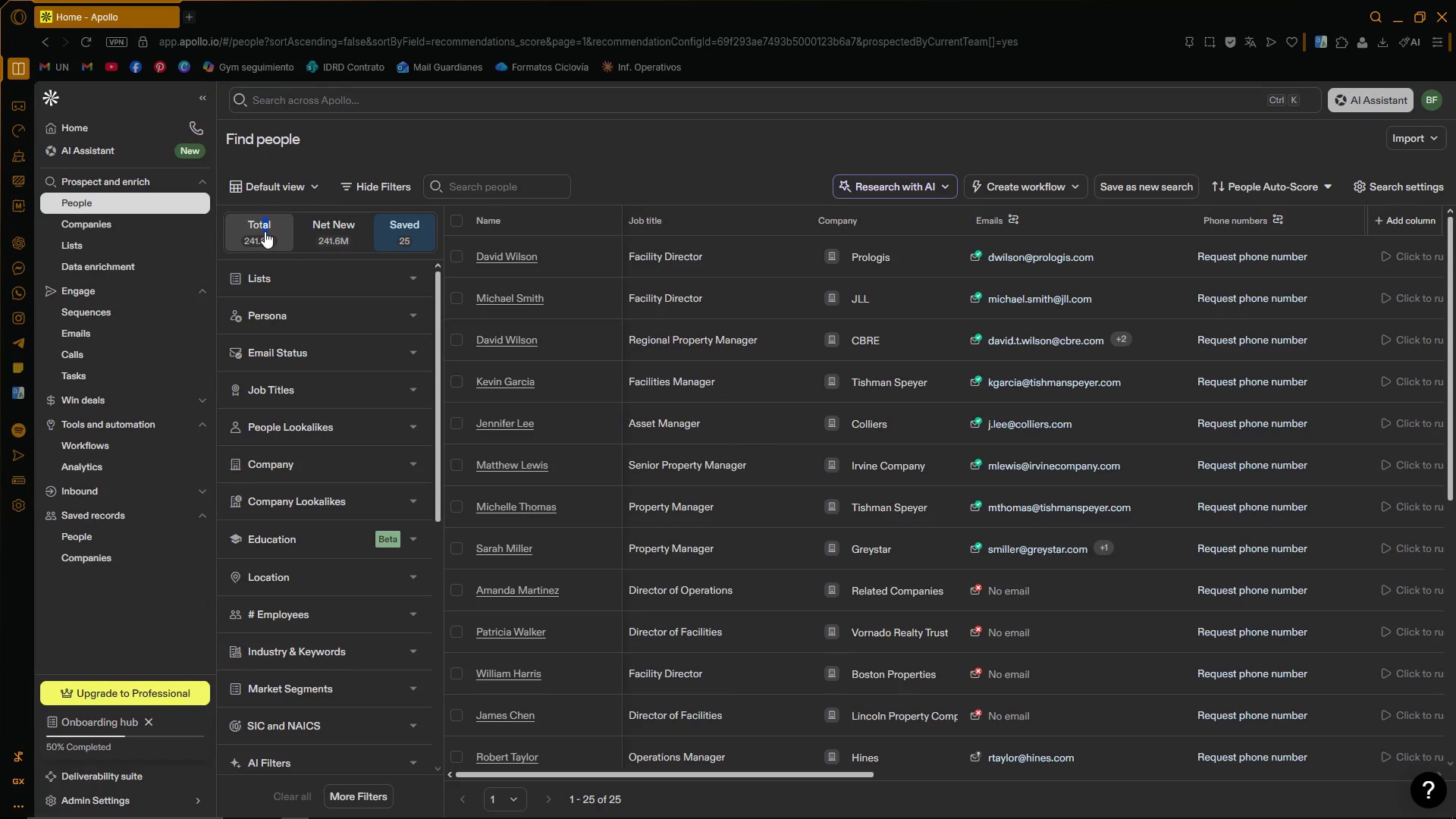 
left_click([266, 238])
 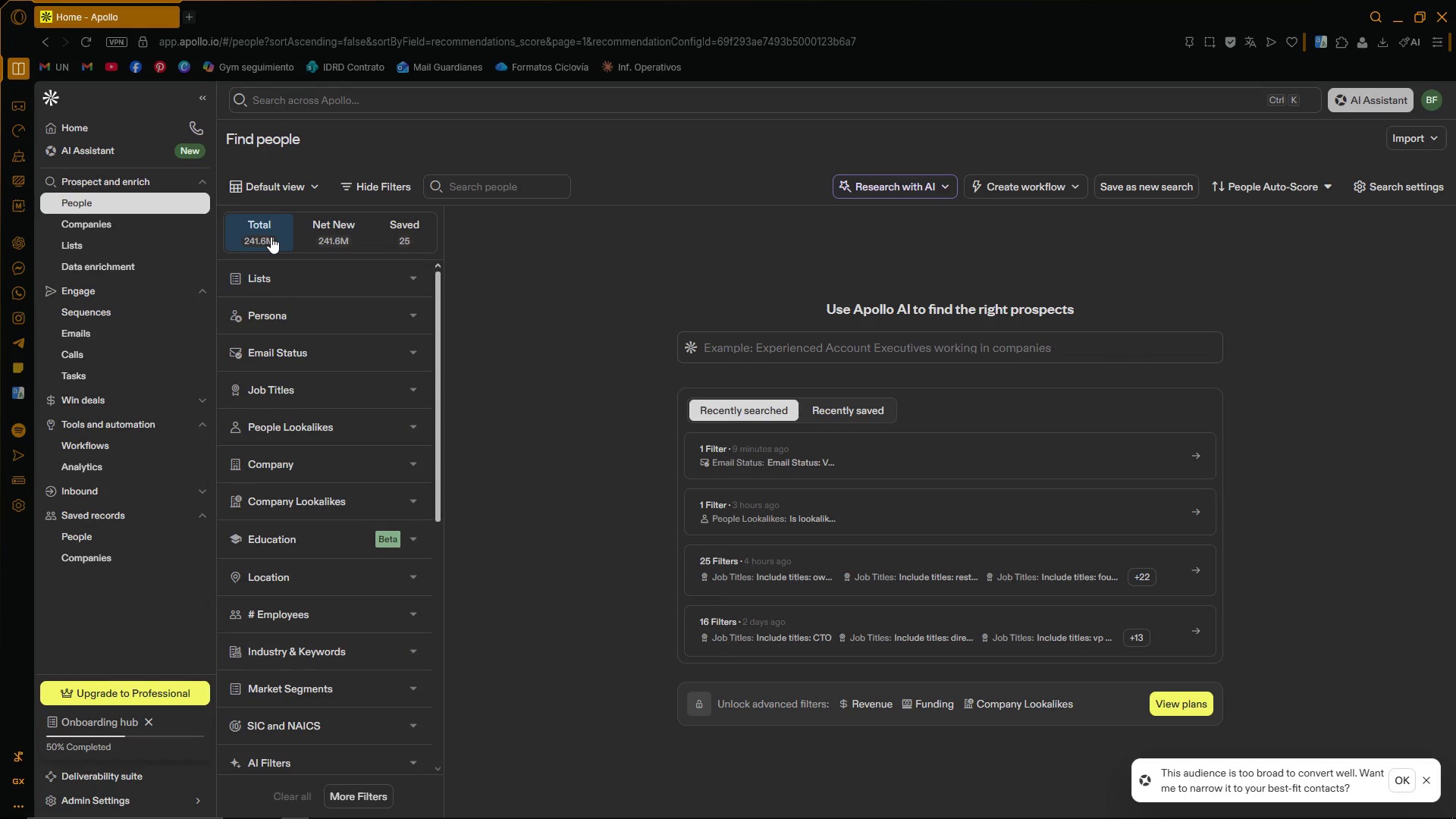 
wait(48.27)
 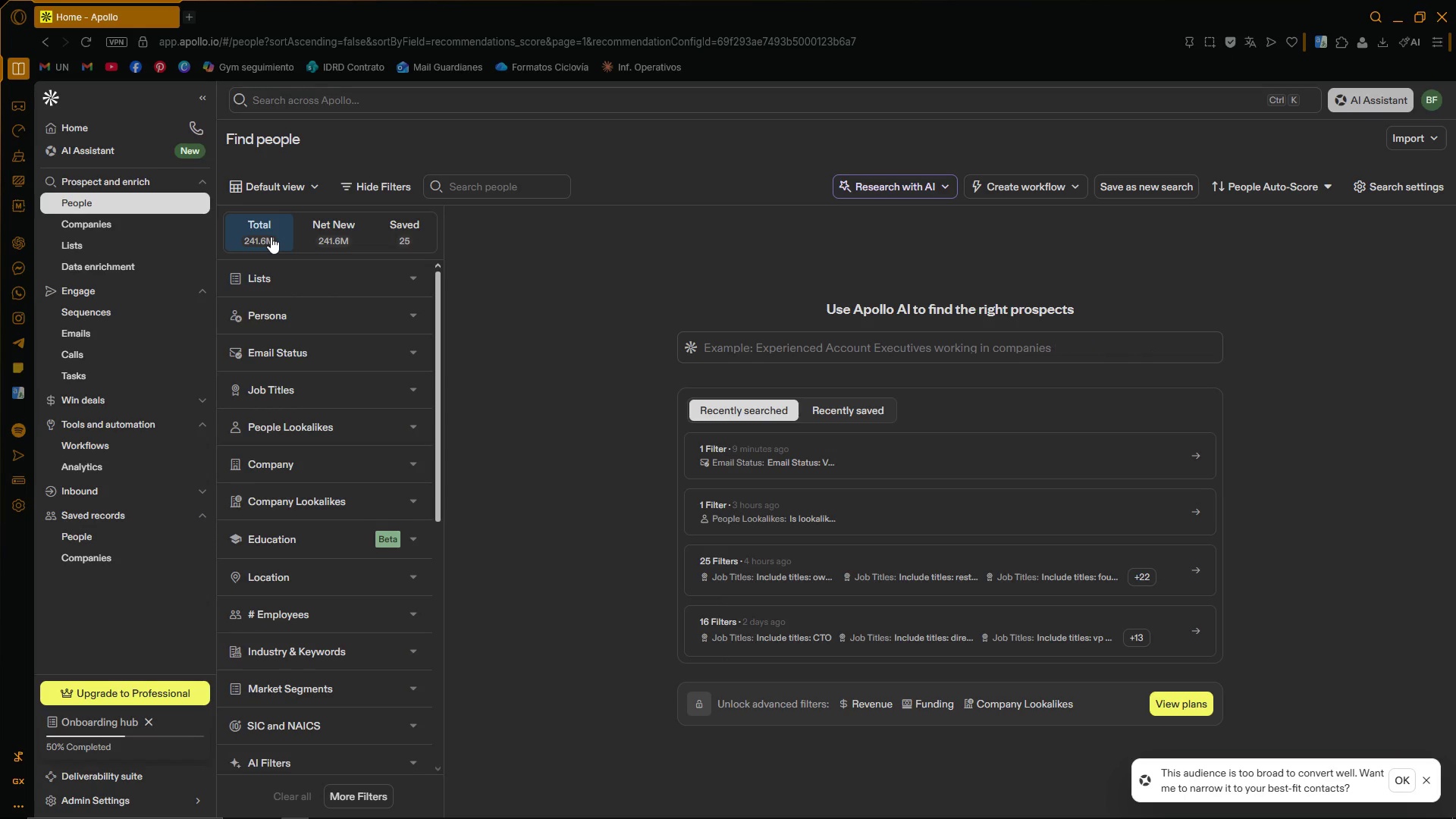 
left_click_drag(start_coordinate=[439, 275], to_coordinate=[442, 303])
 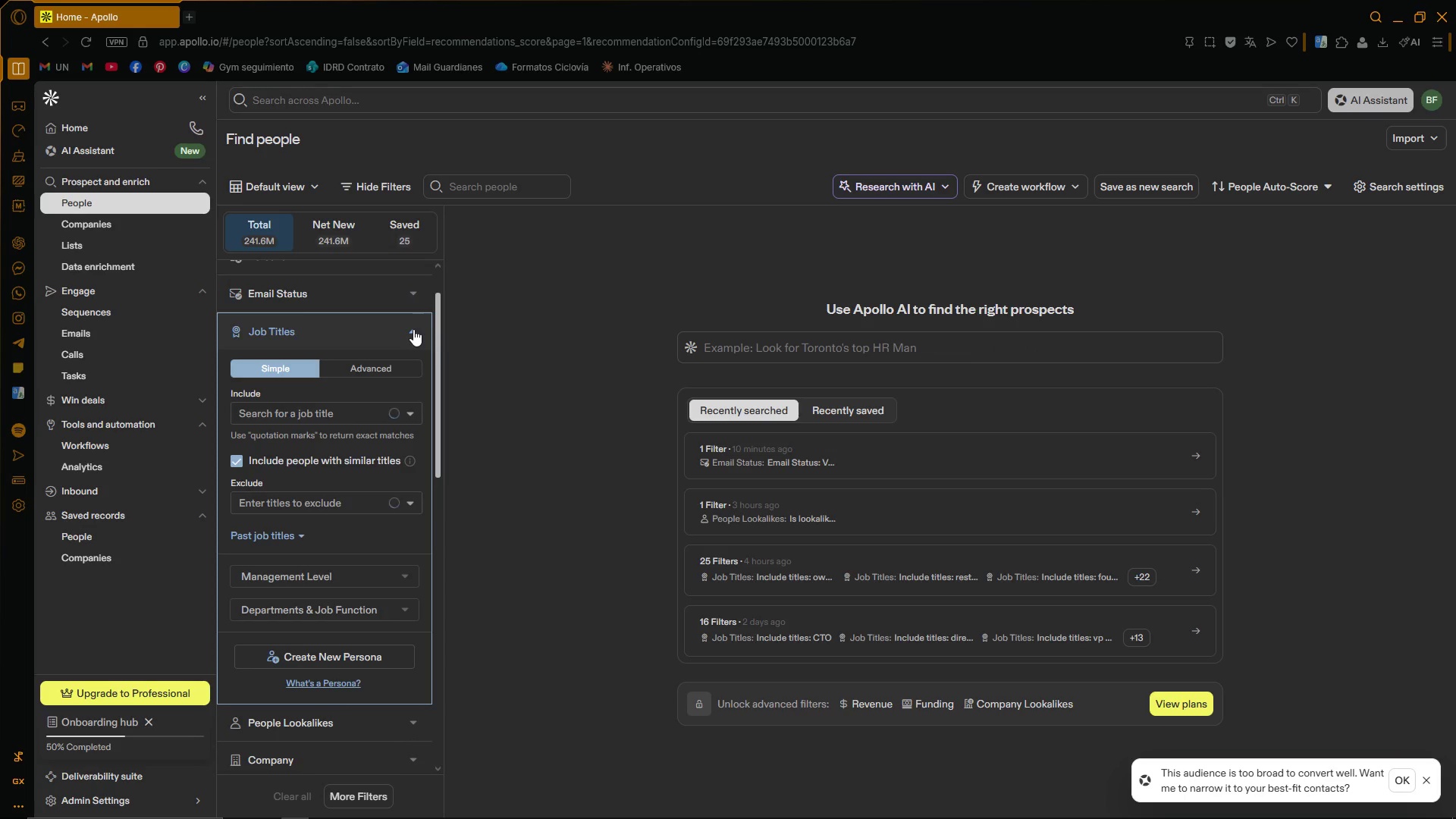 
left_click([318, 418])
 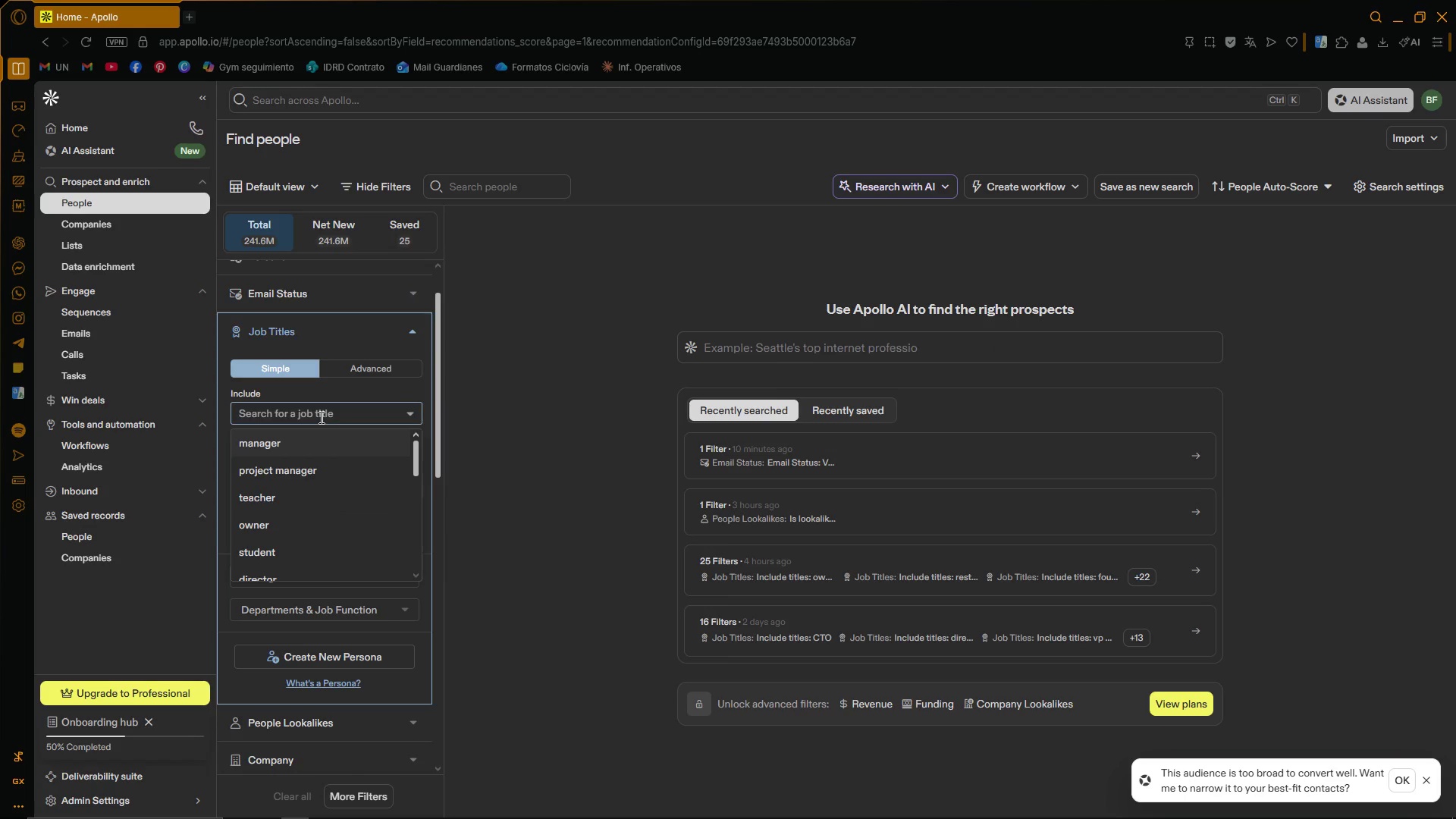 
type(proper)
 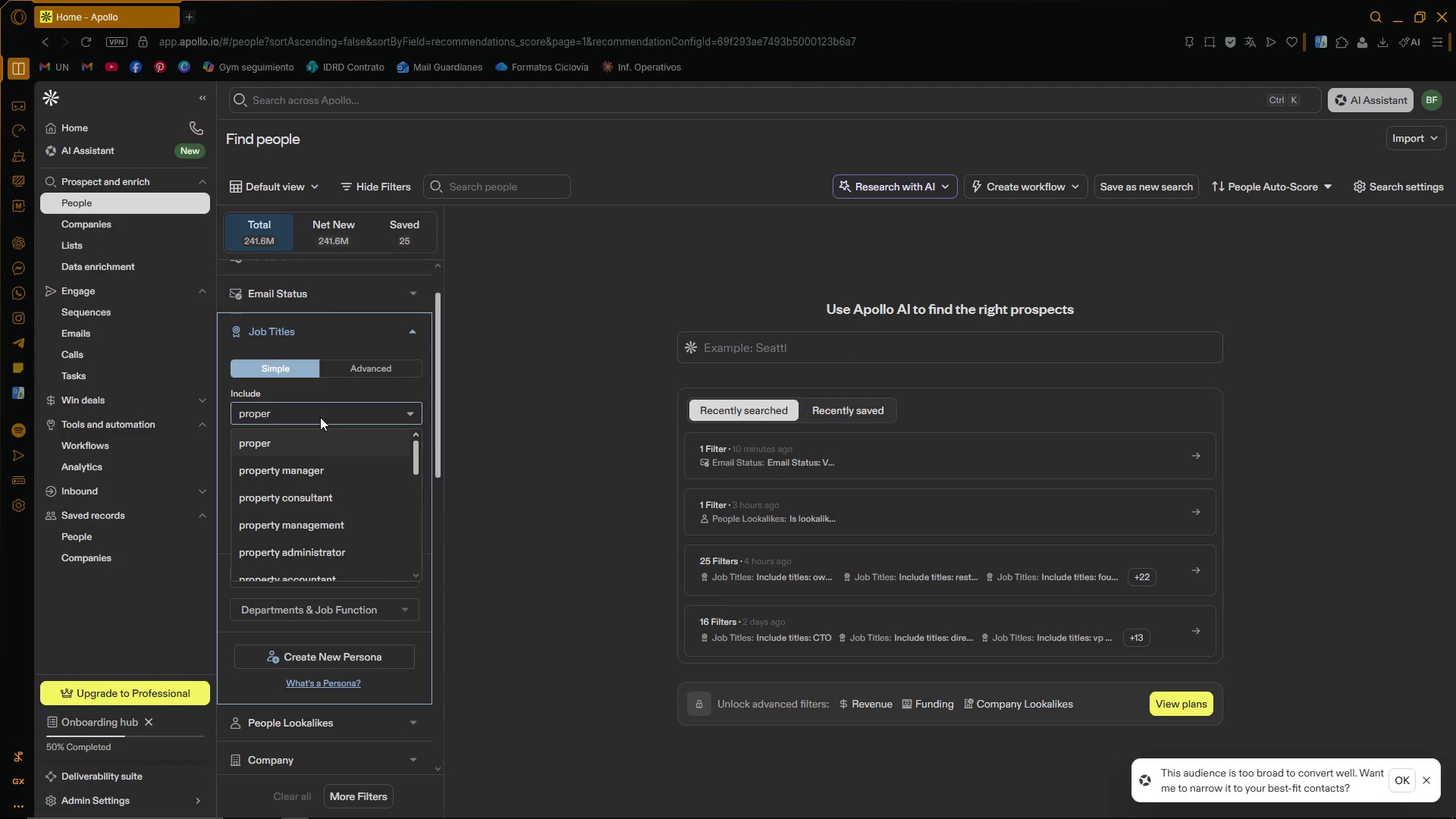 
left_click([324, 463])
 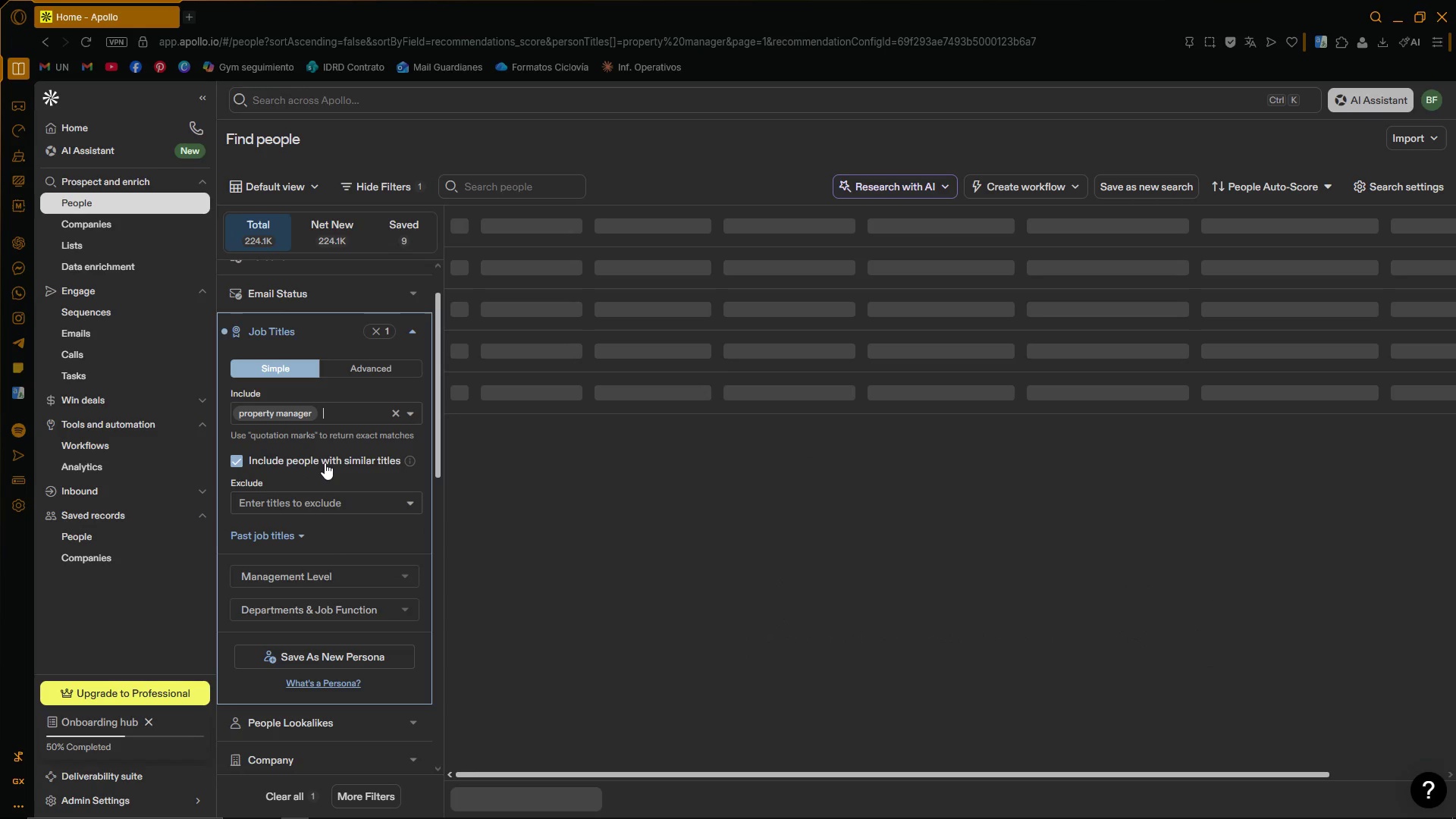 
type(facility)
 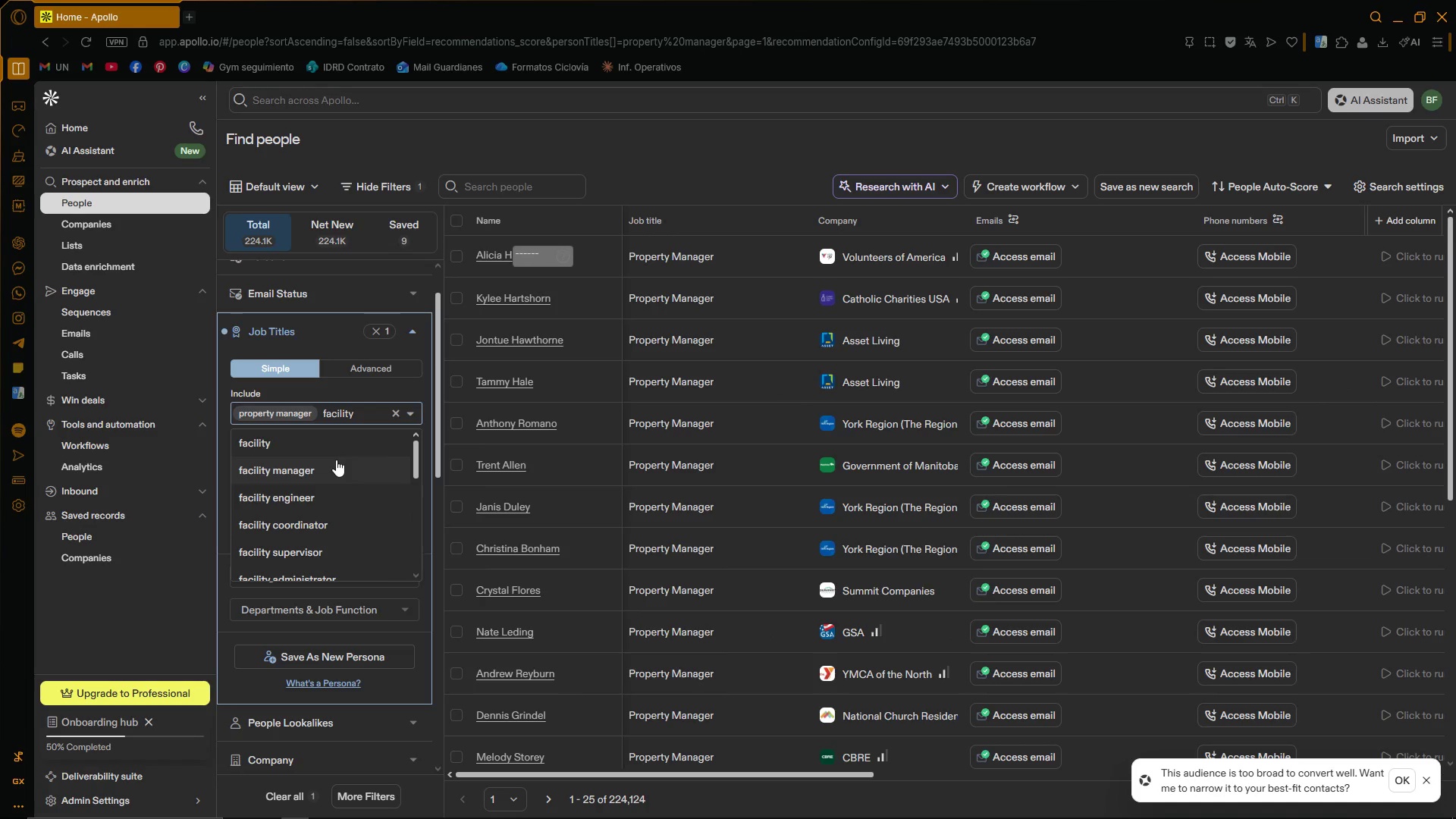 
key(Space)
 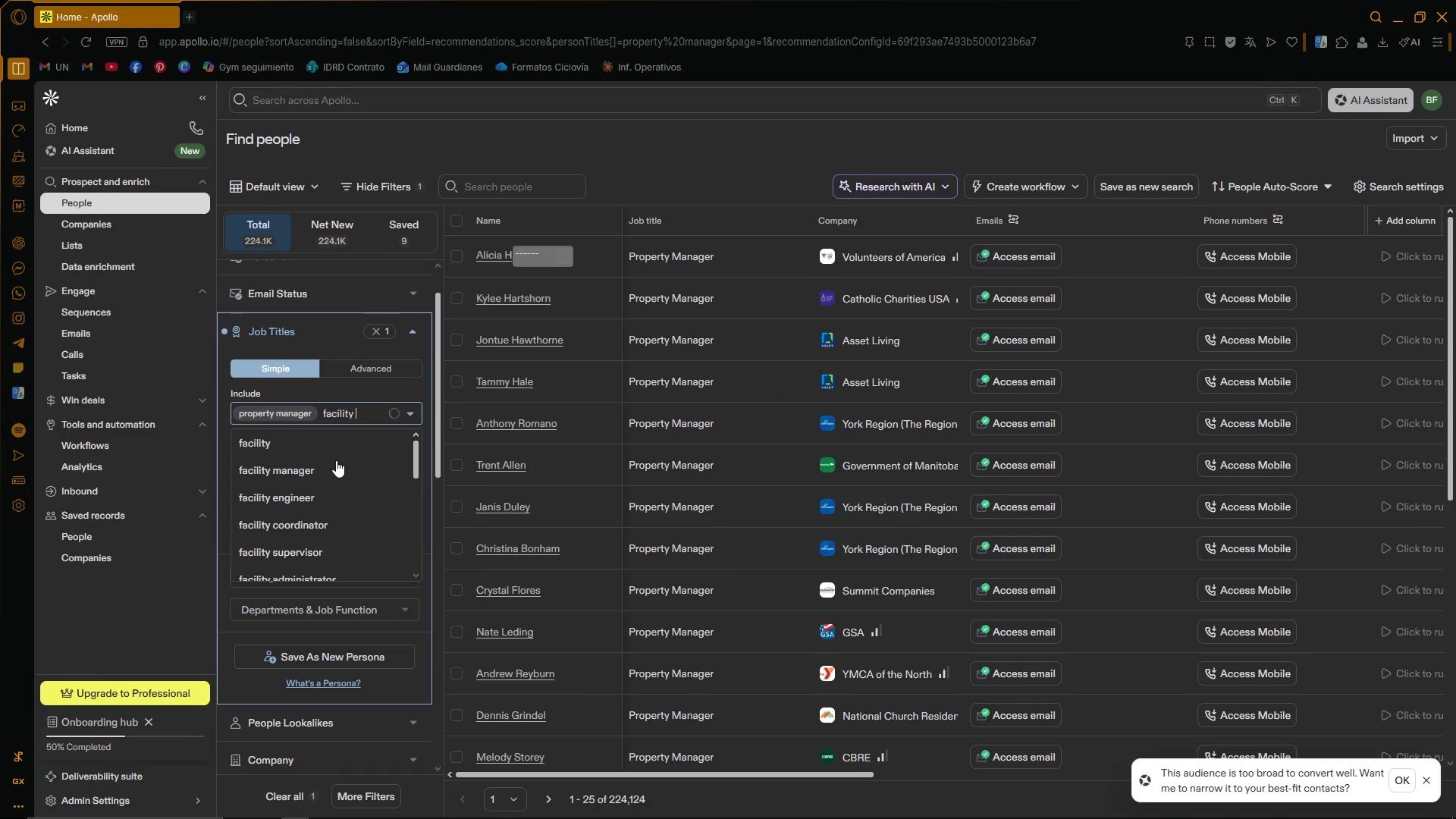 
key(D)
 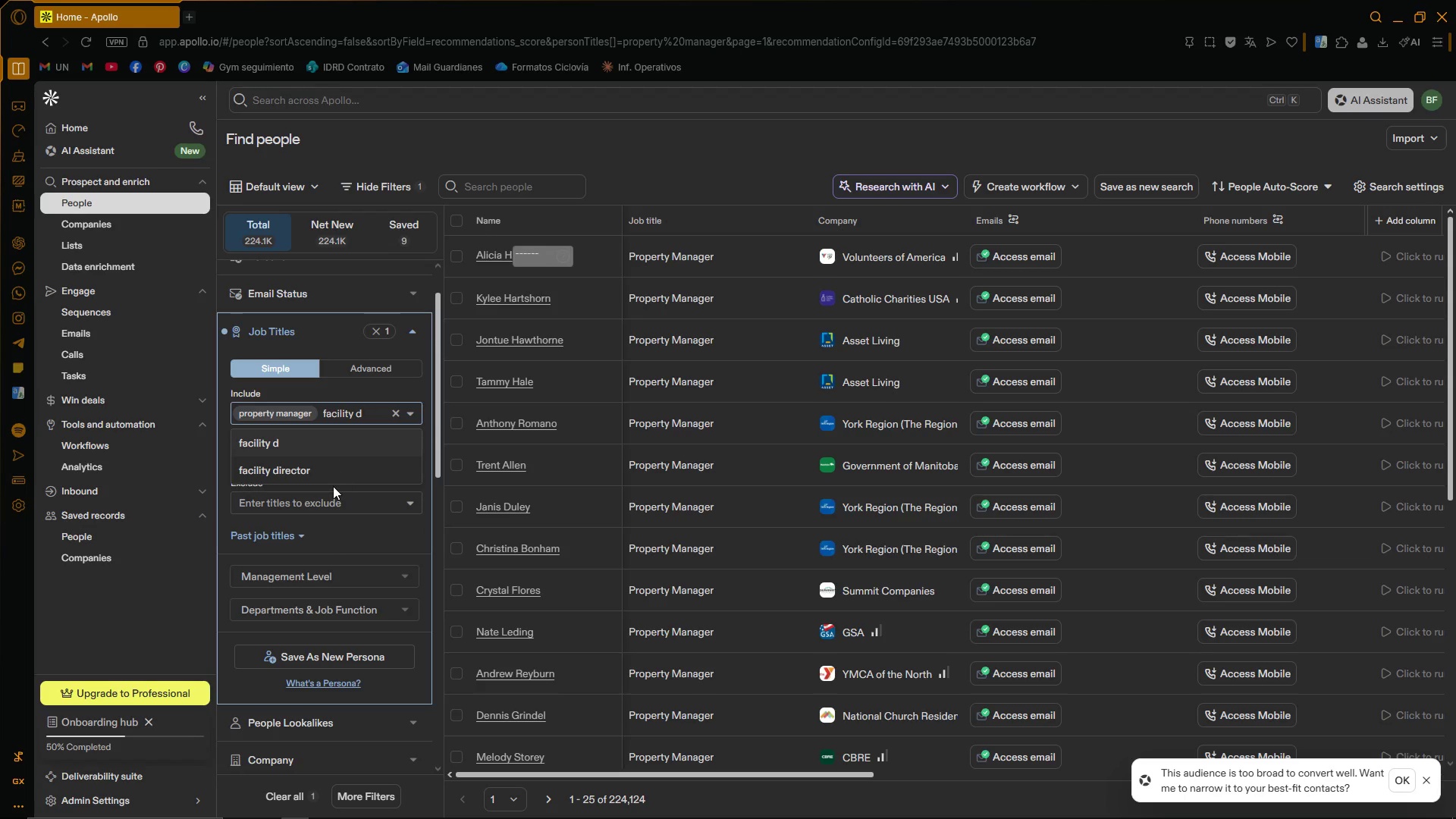 
left_click([330, 477])
 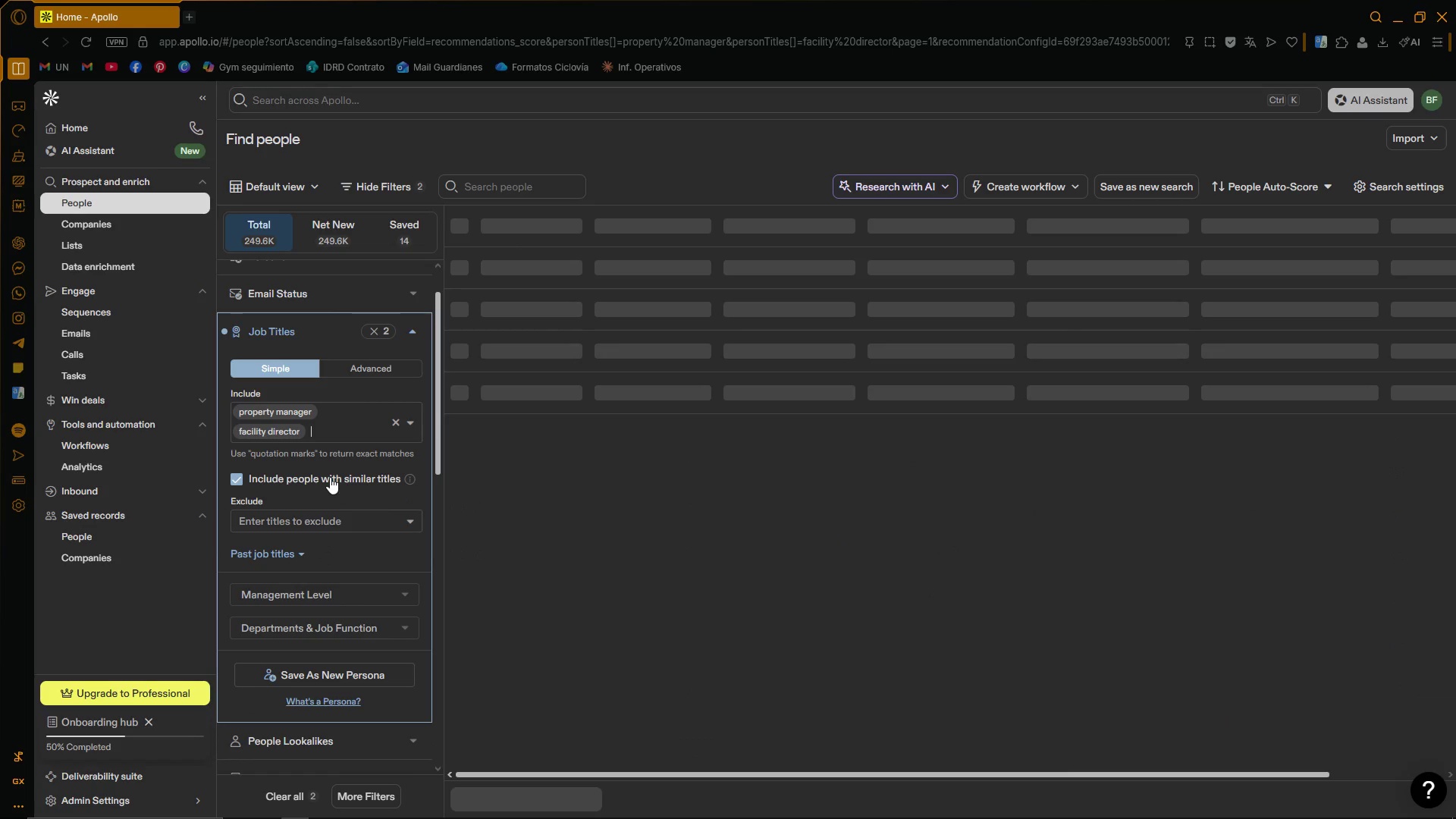 
type(director )
 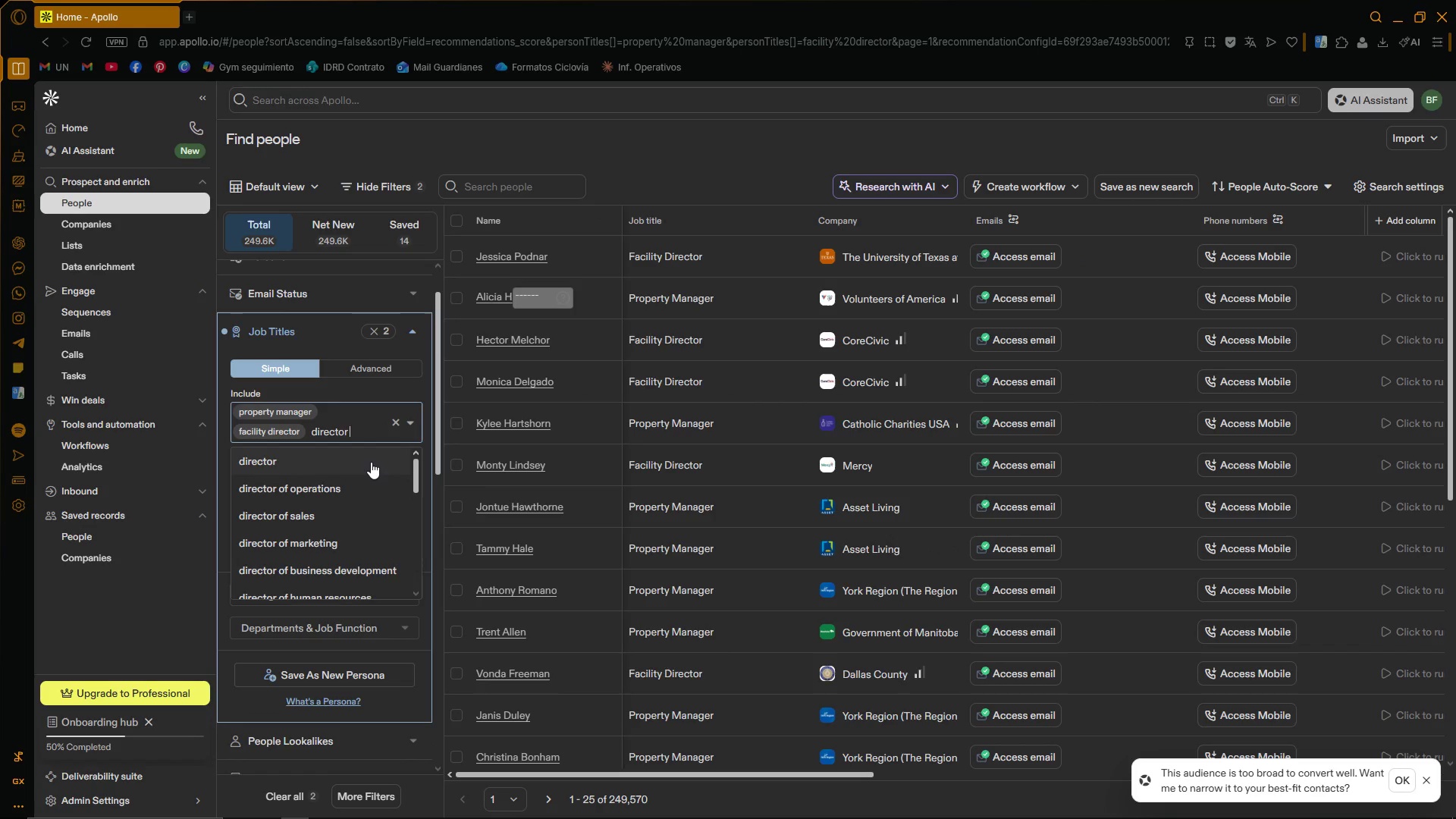 
type(oi)
key(Backspace)
key(Backspace)
type(of fa)
 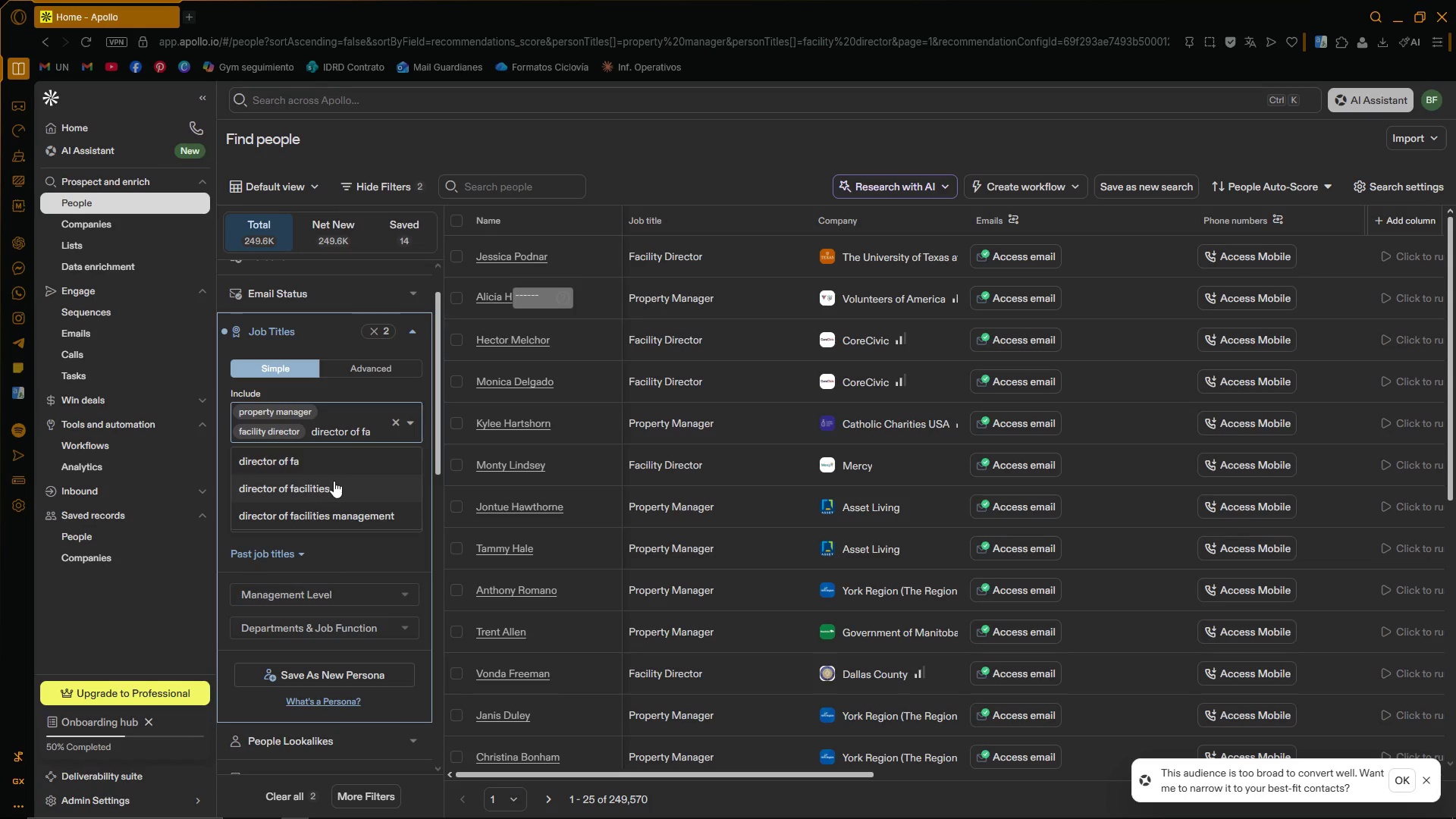 
left_click([334, 481])
 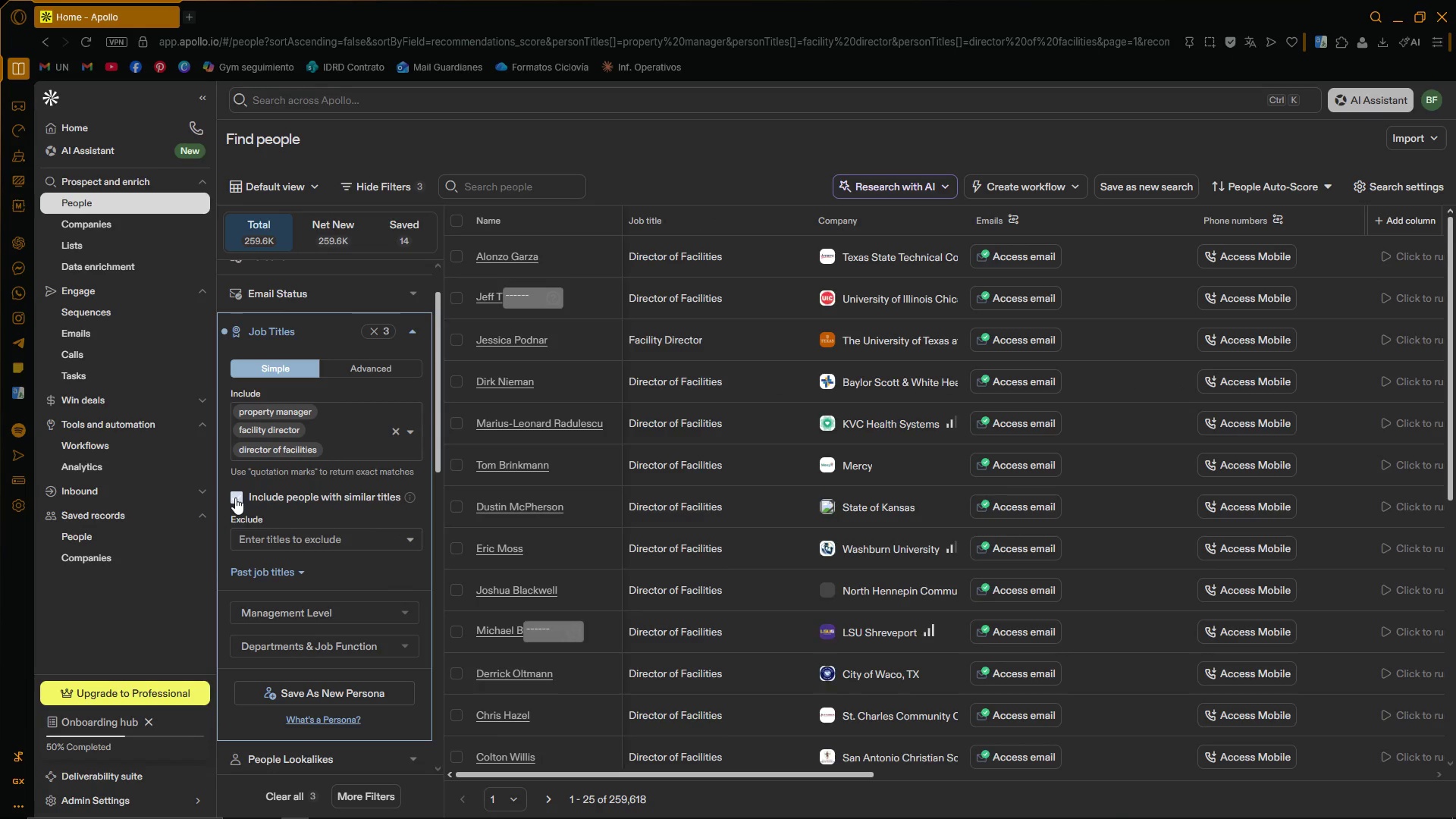 
left_click([359, 460])
 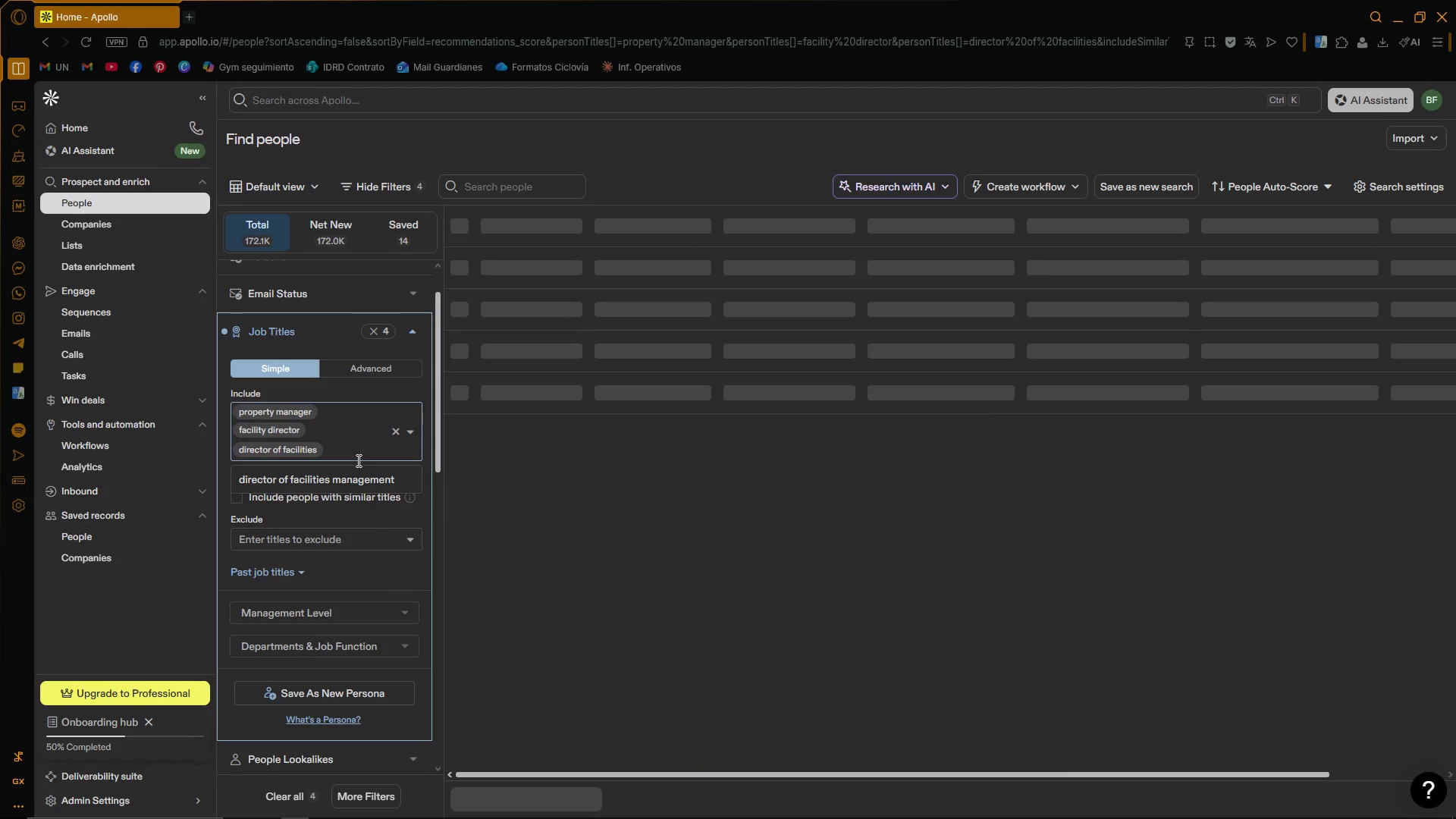 
type(senior propert)
 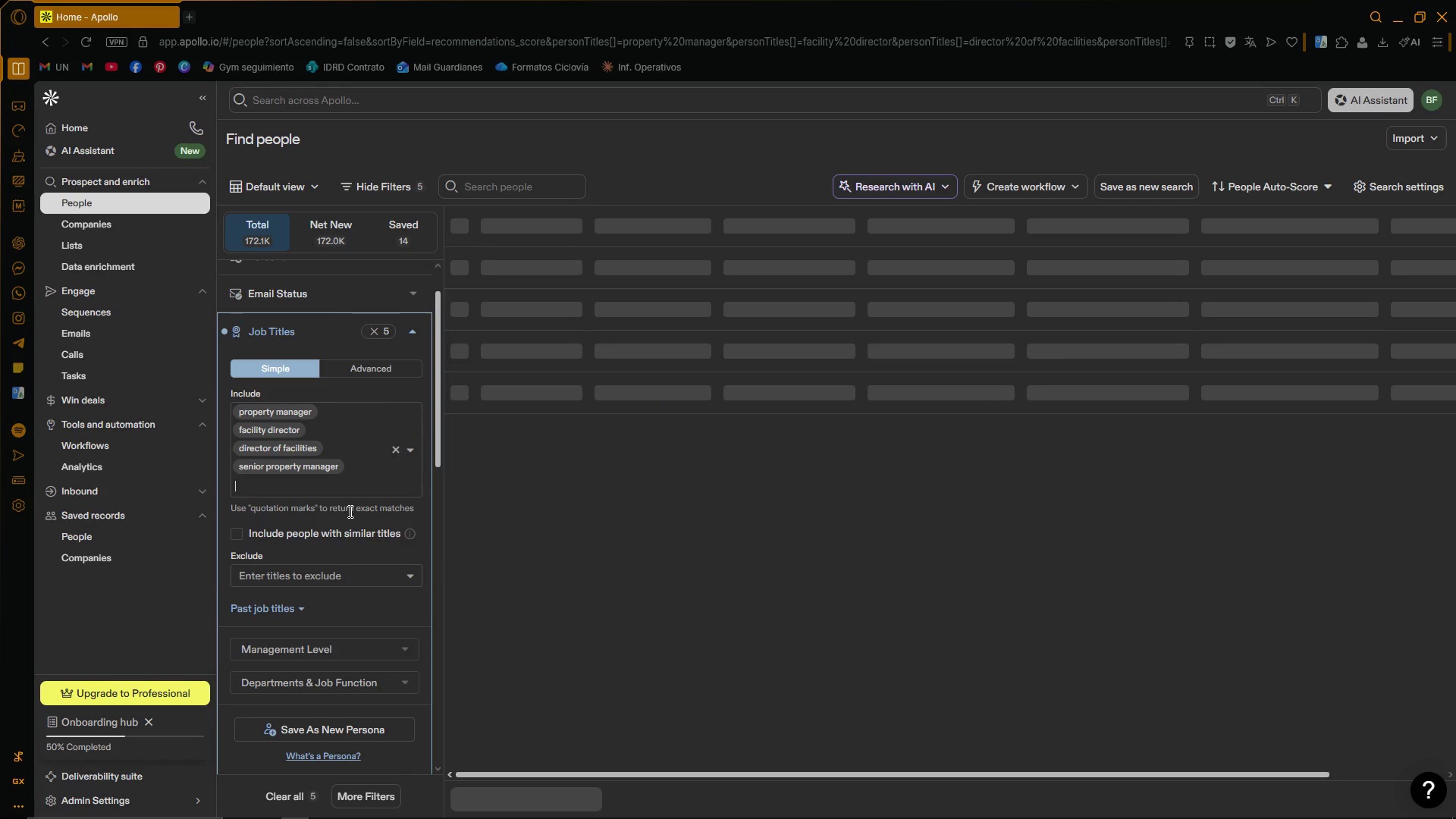 
wait(6.81)
 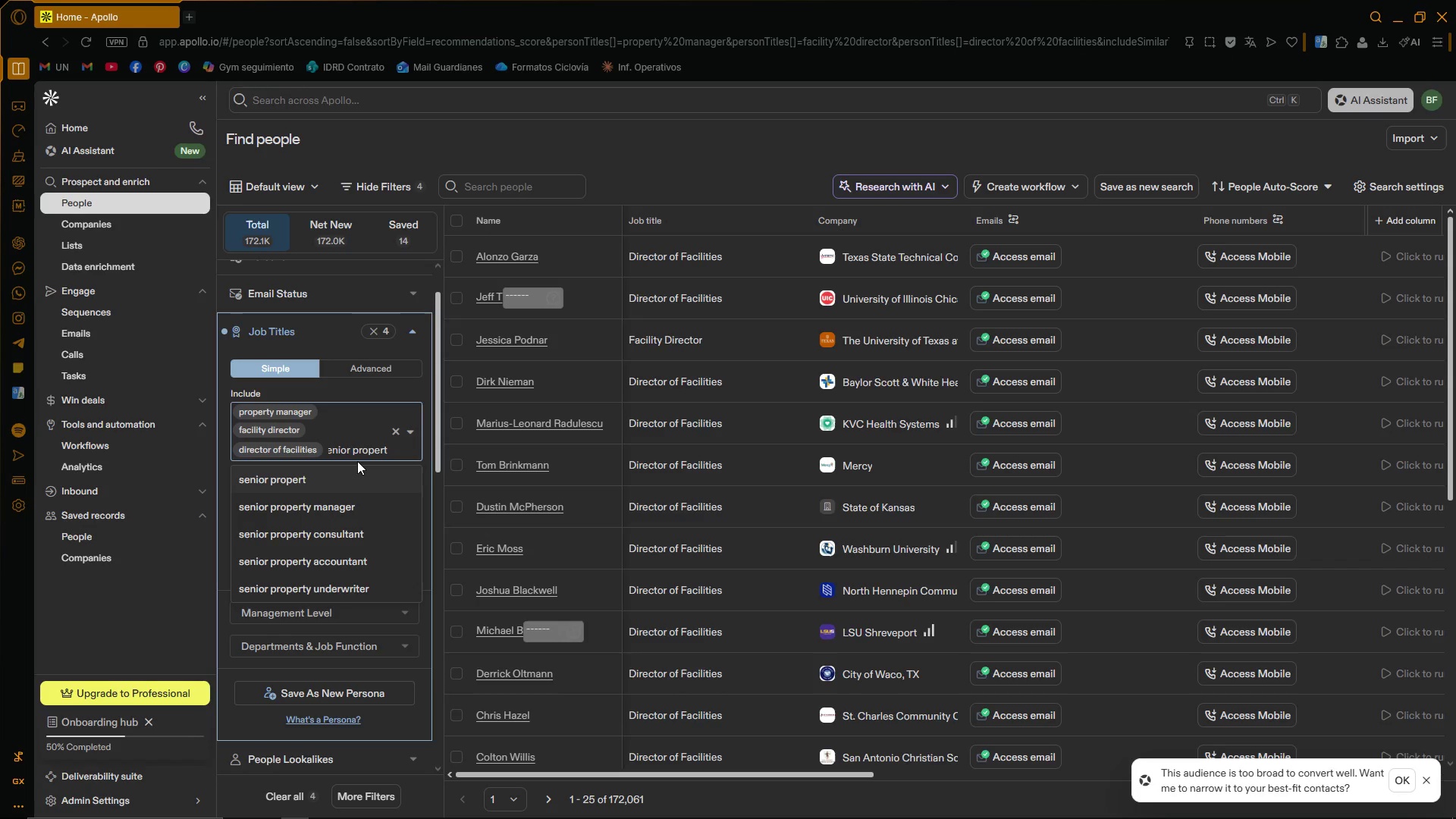 
type(faciliti)
 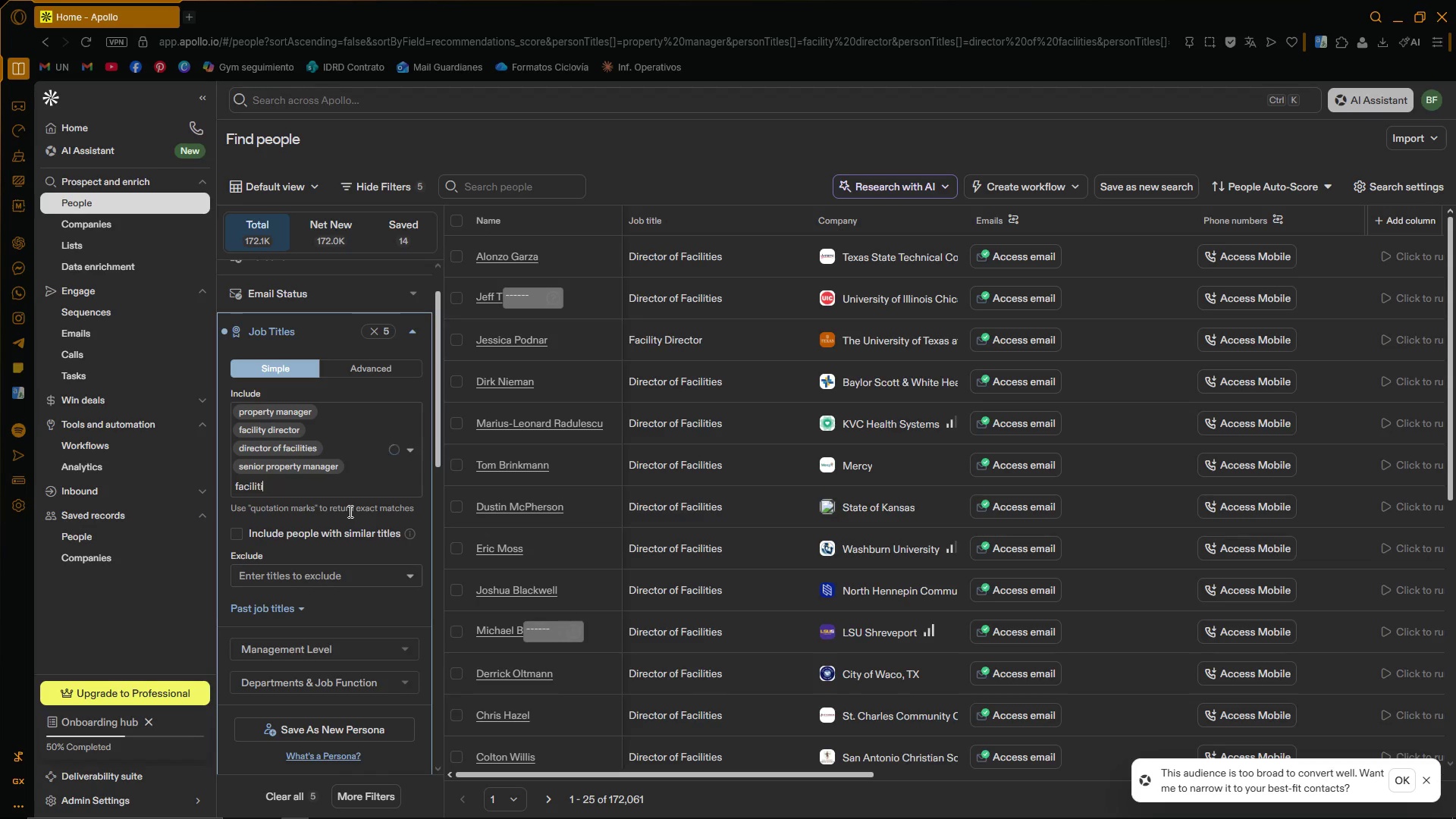 
type(es)
 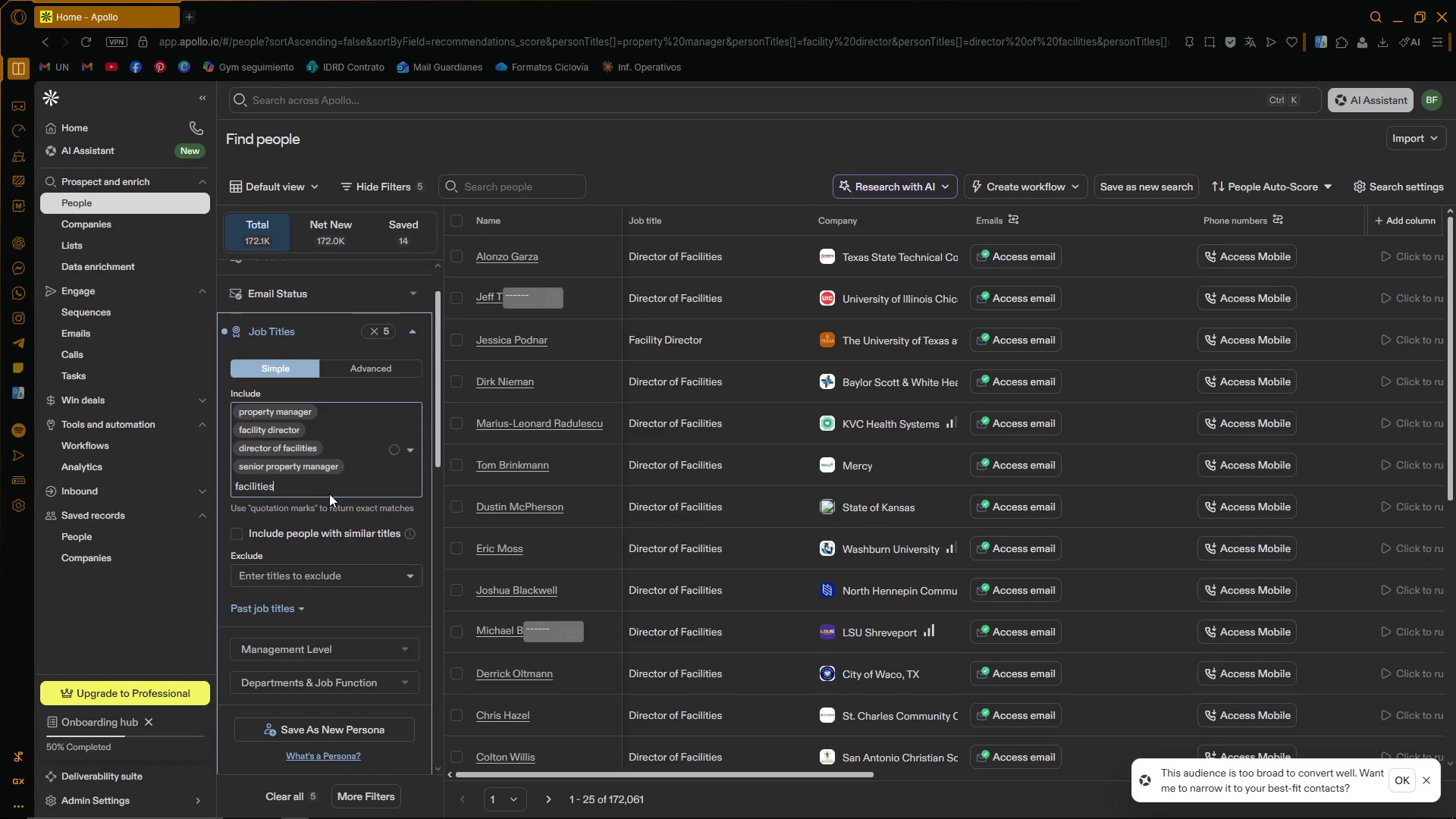 
wait(5.77)
 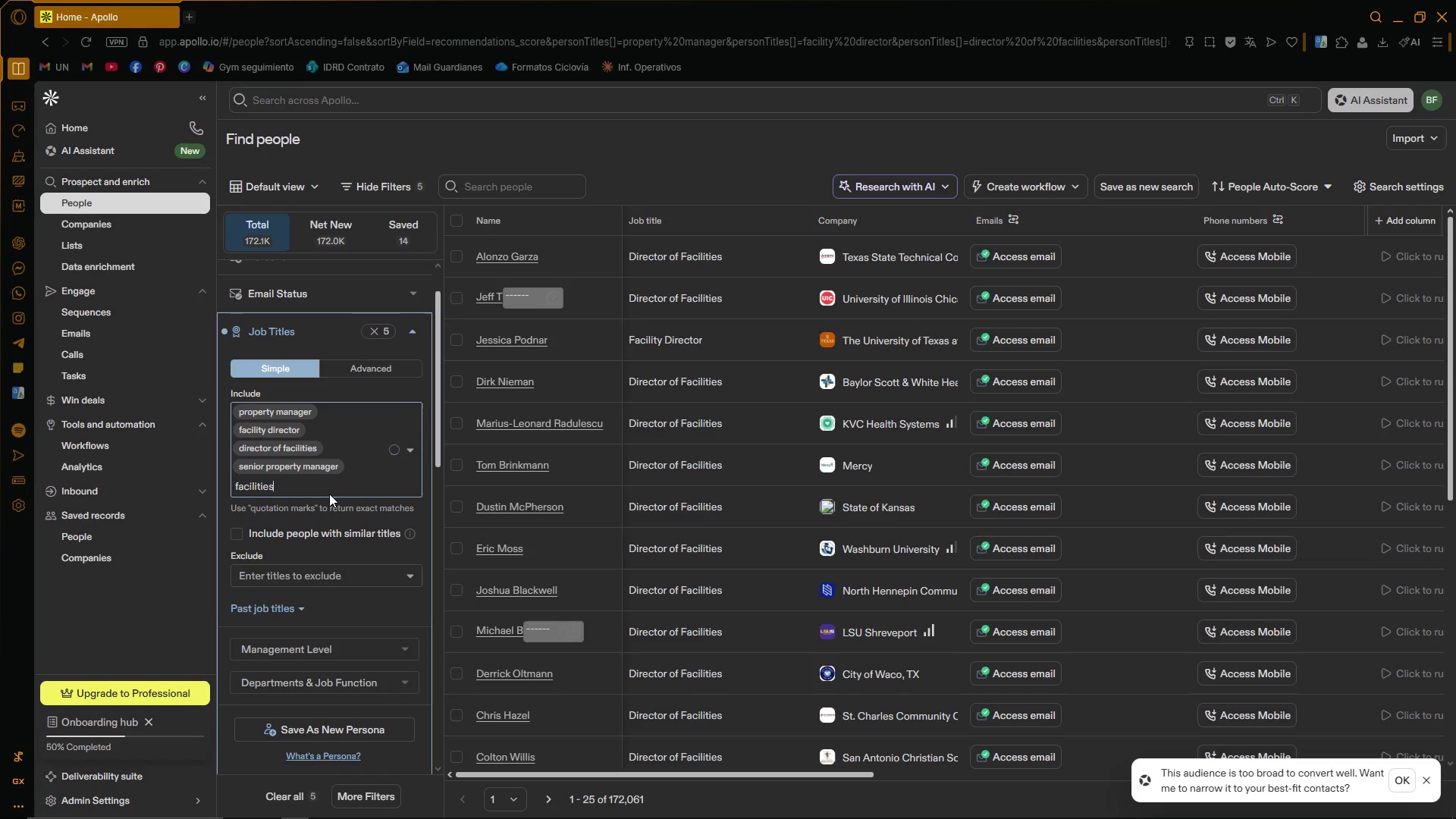 
key(Backspace)
 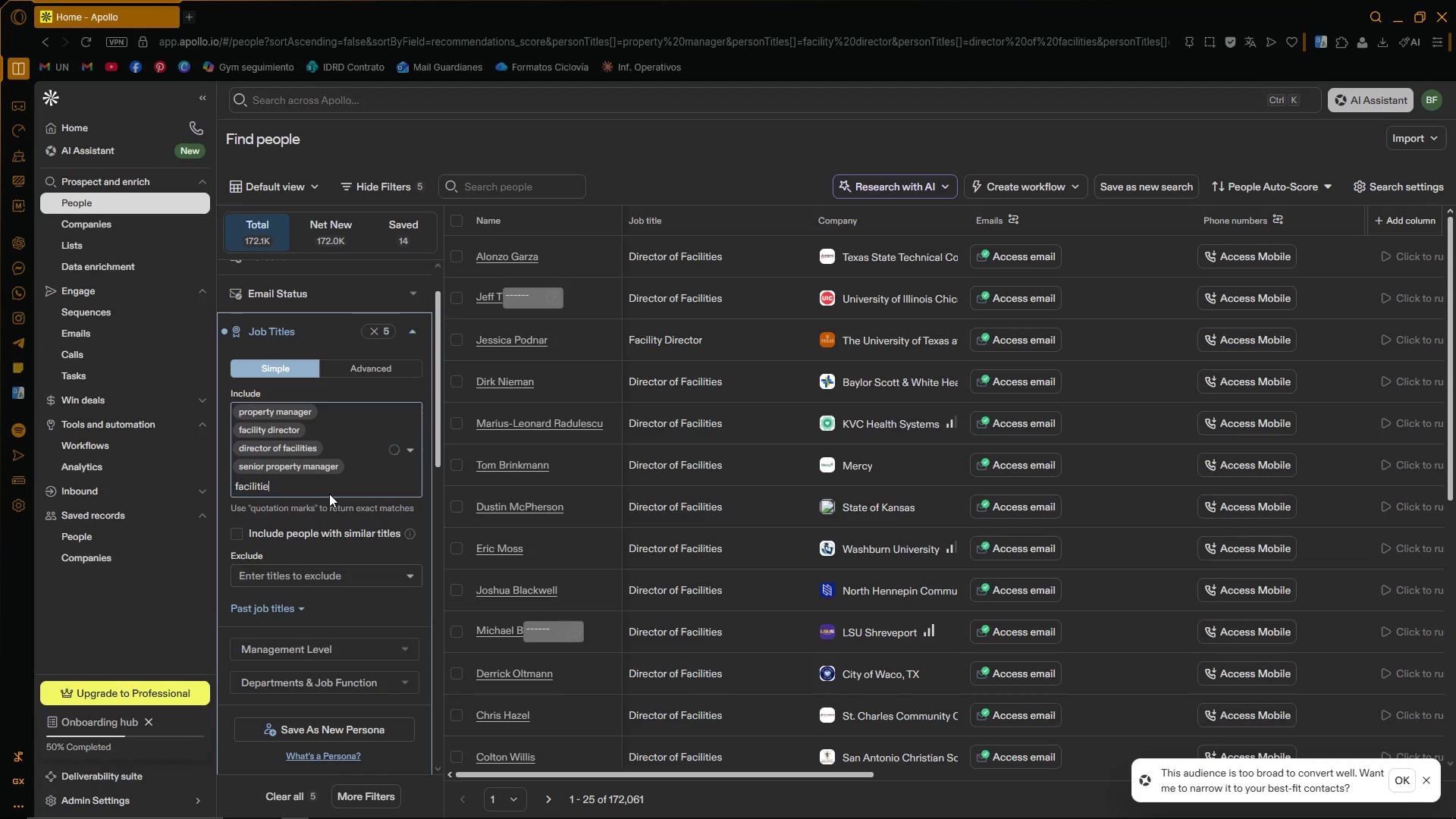 
key(Backspace)
 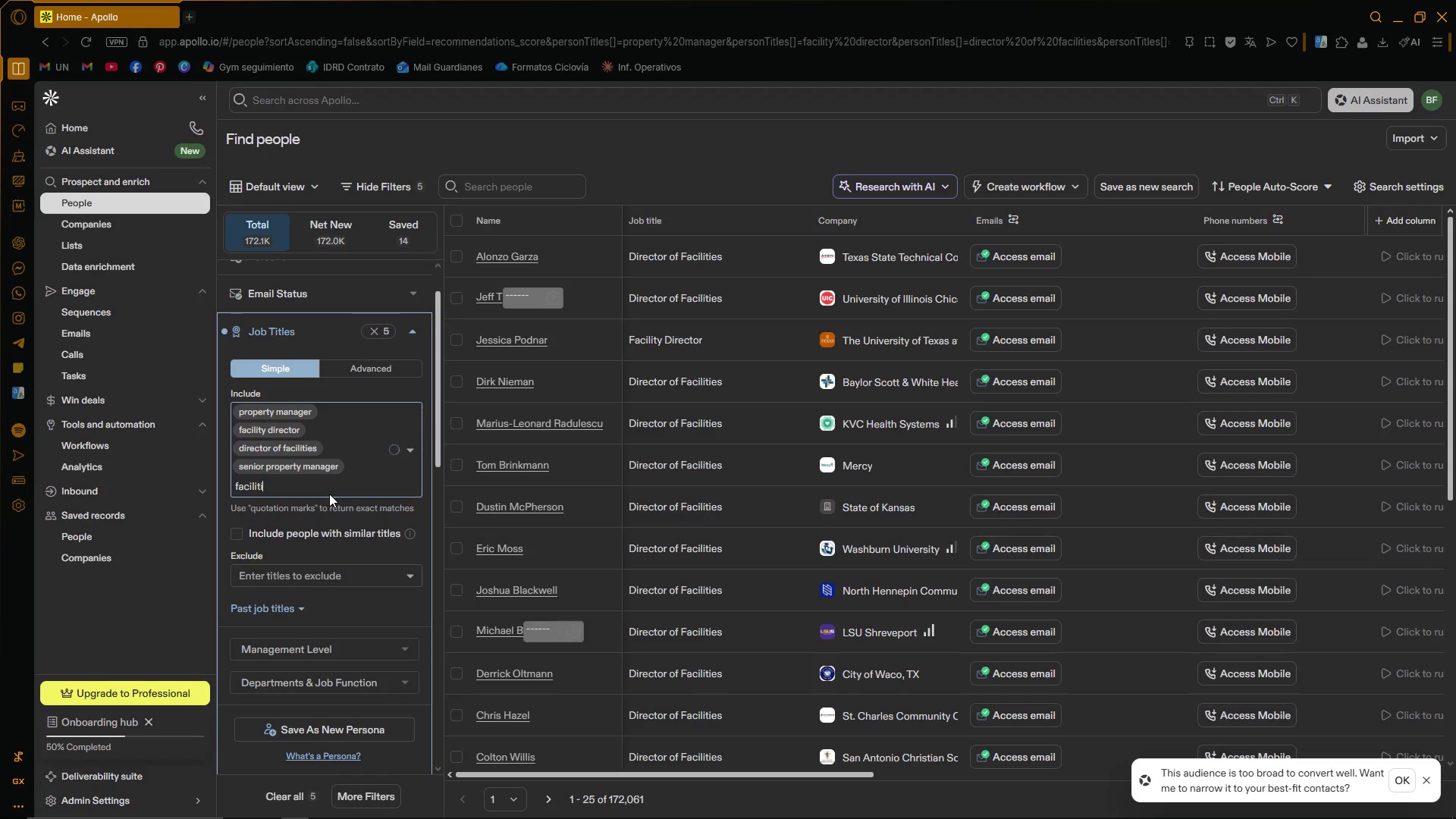 
key(Backspace)
 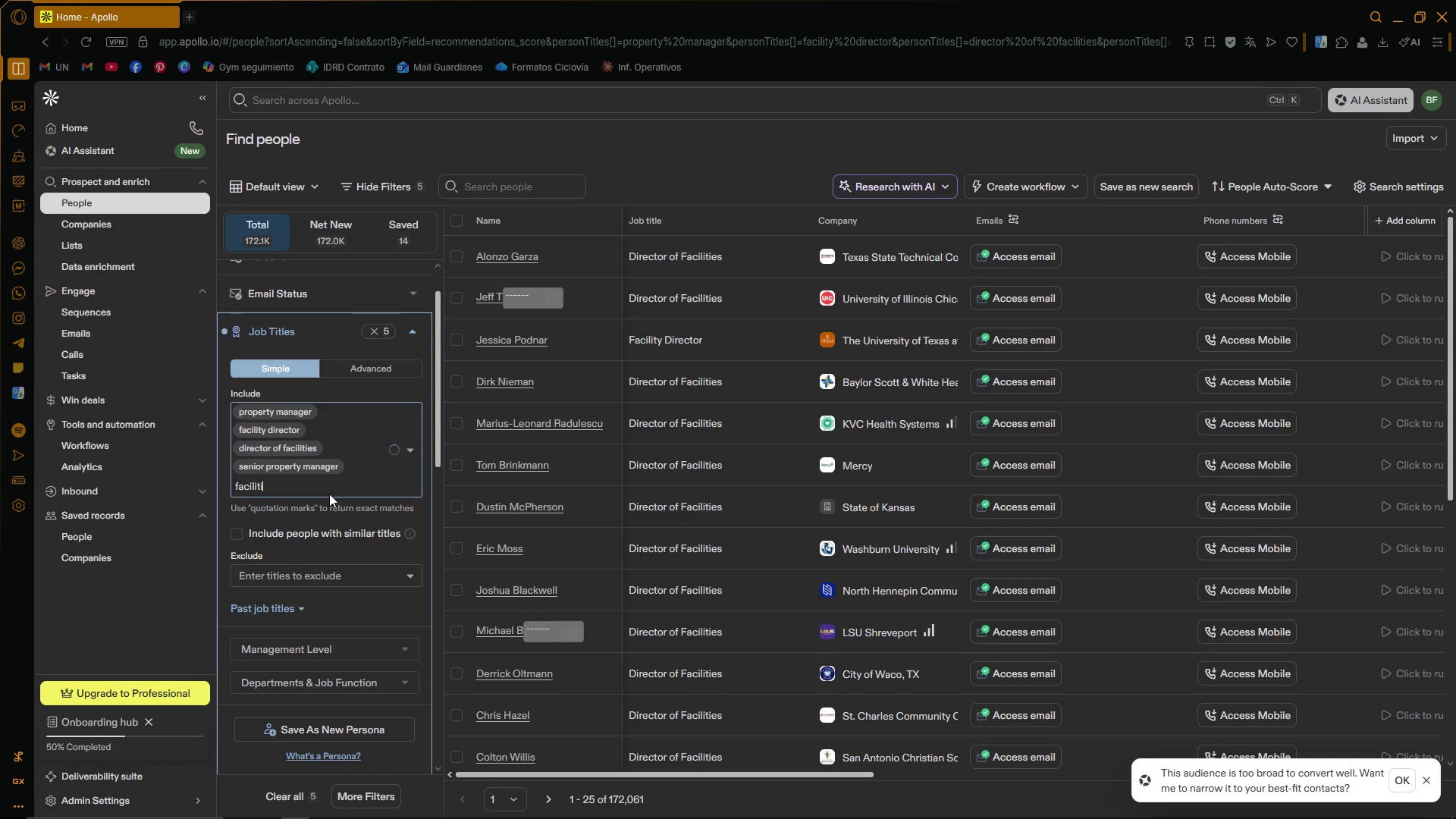 
key(Backspace)
 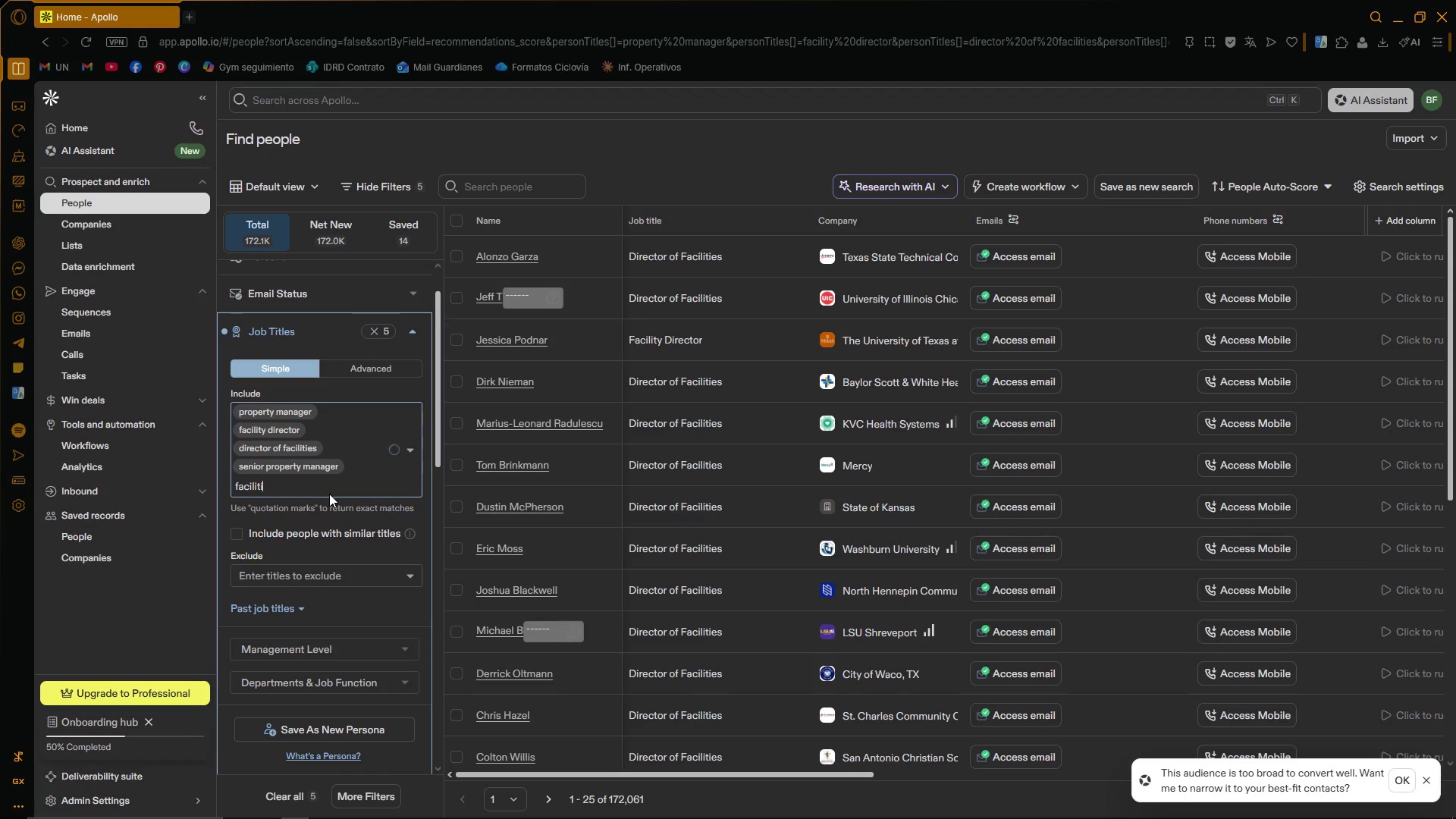 
wait(6.14)
 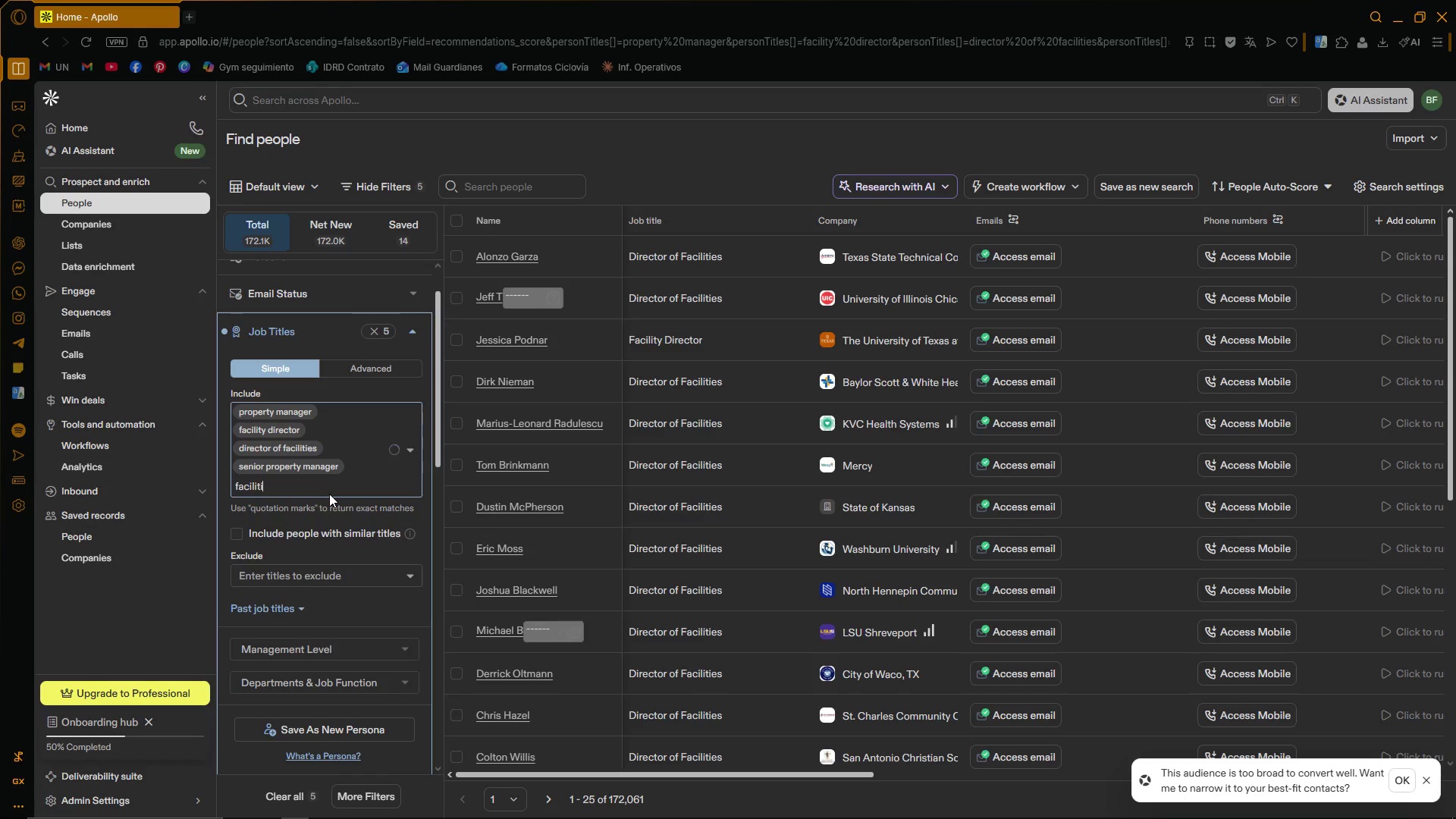 
left_click([276, 494])
 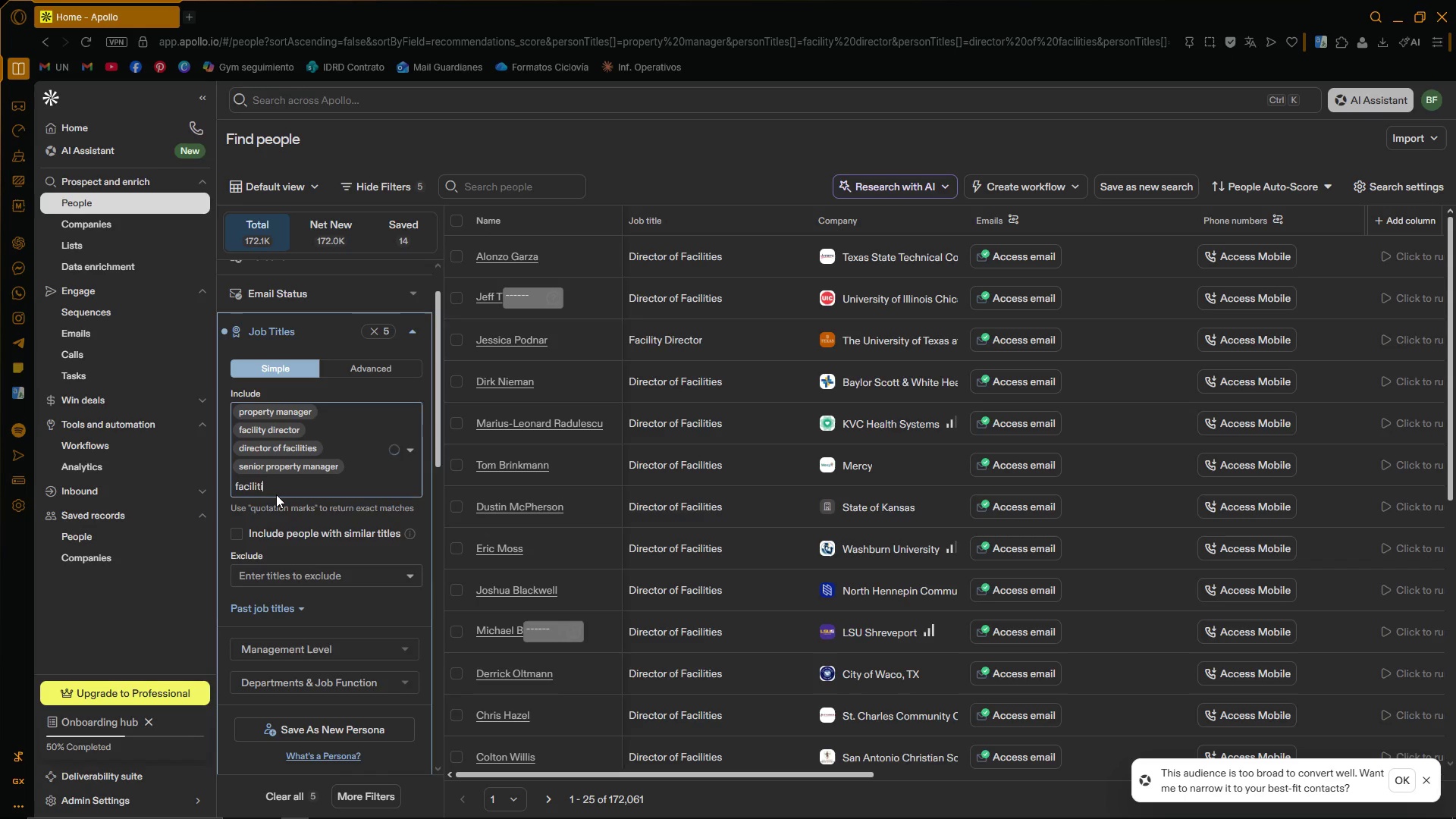 
key(Backspace)
 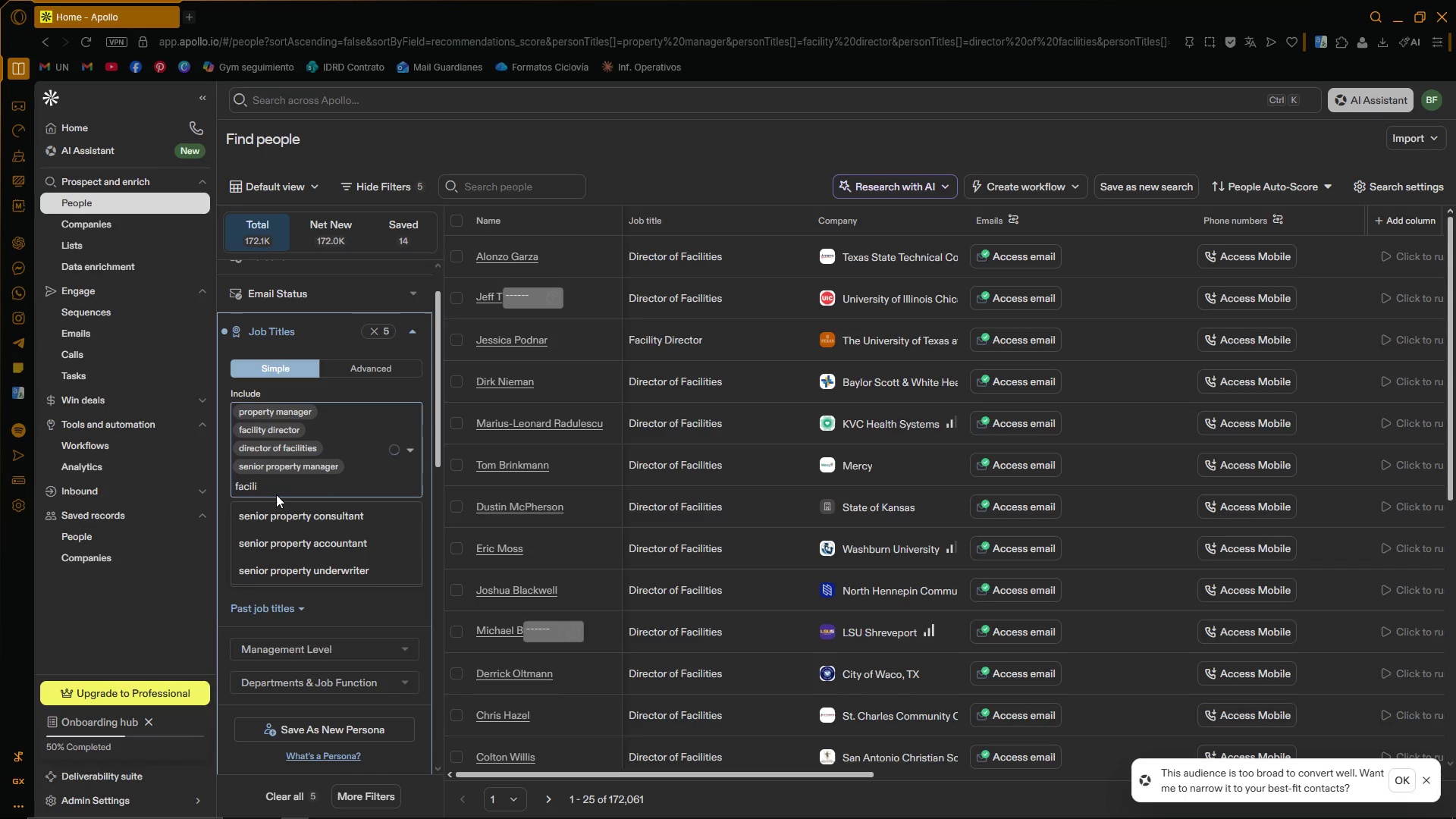 
key(Backspace)
 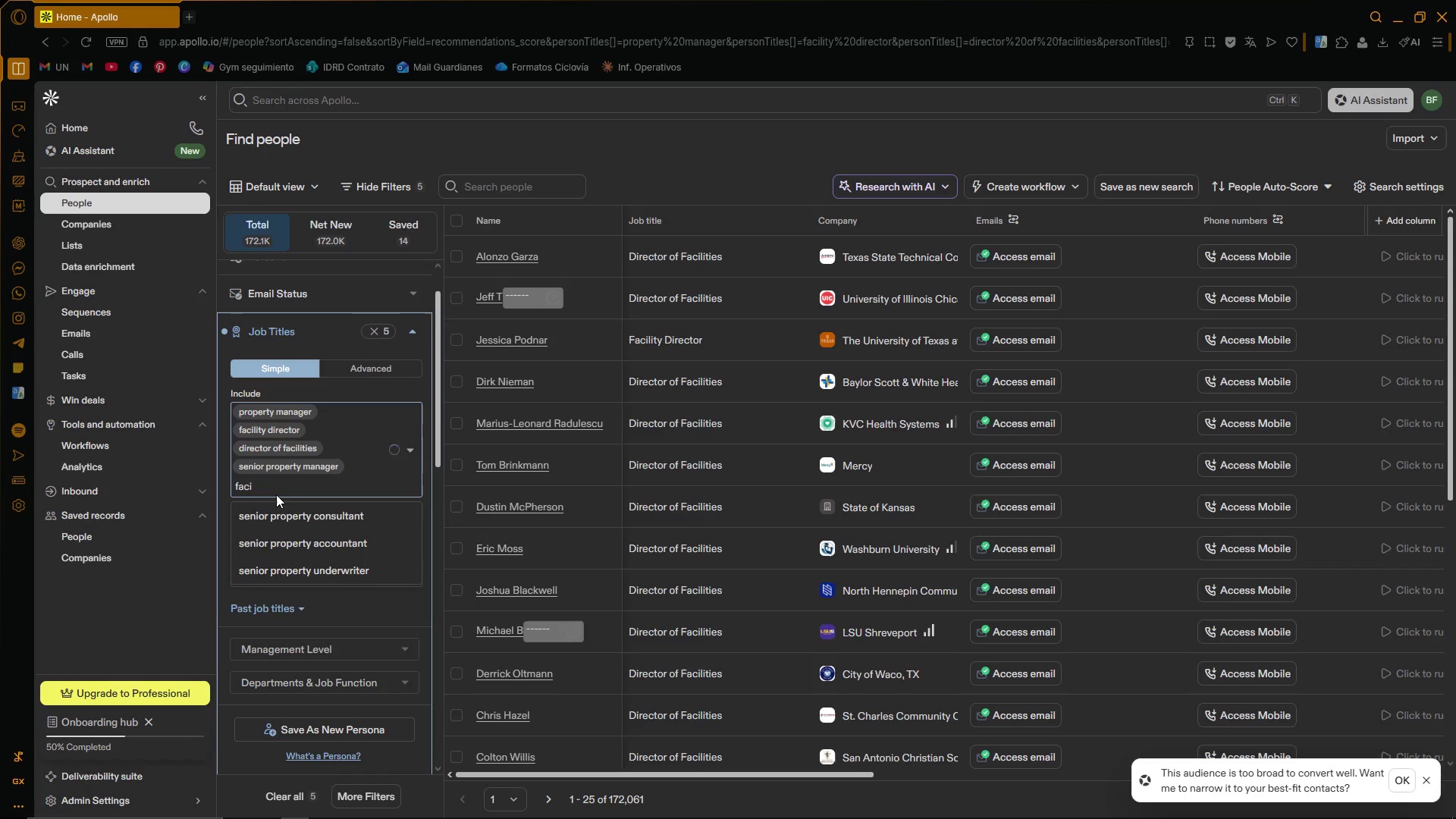 
key(Backspace)
 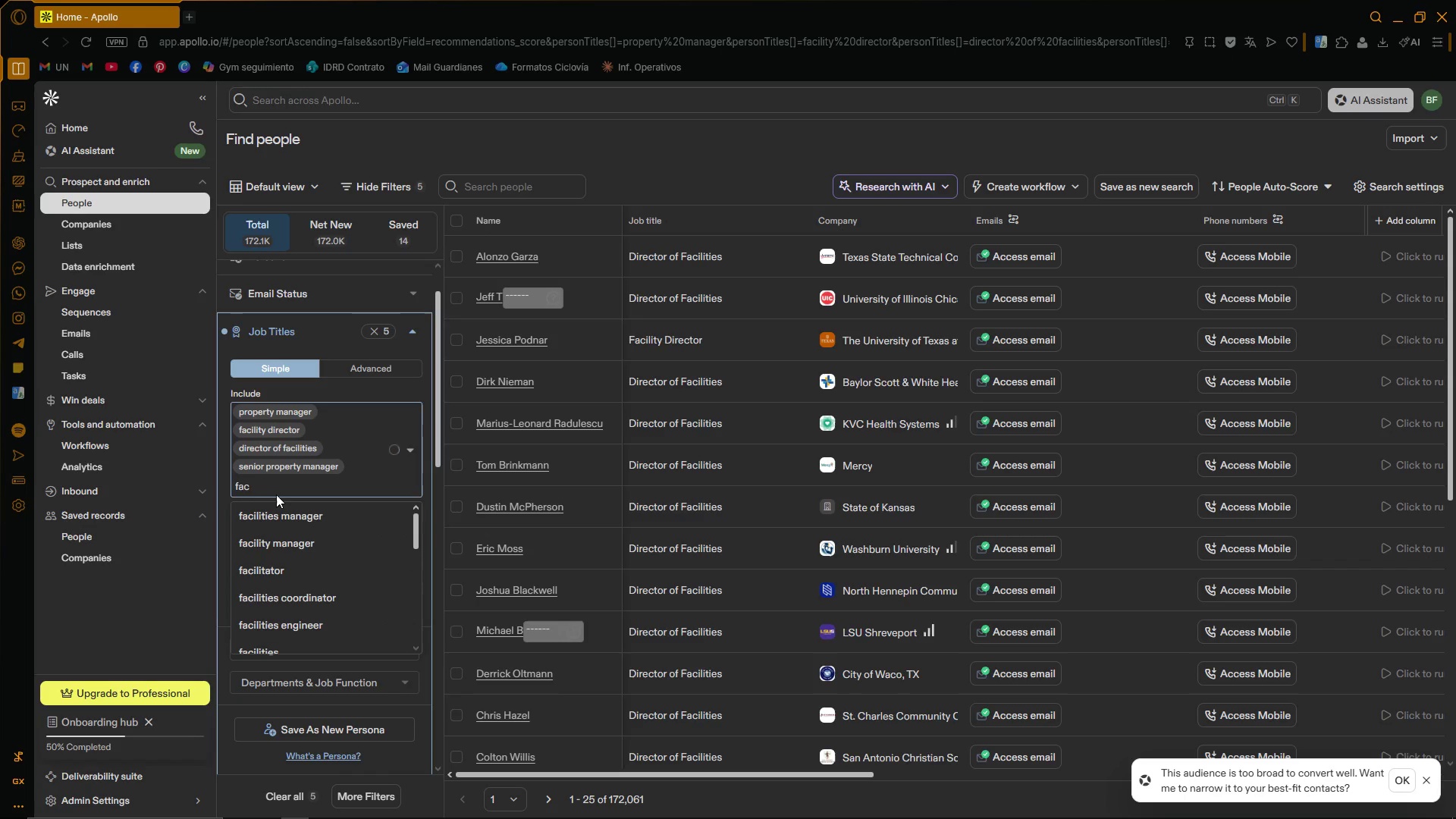 
key(Backspace)
 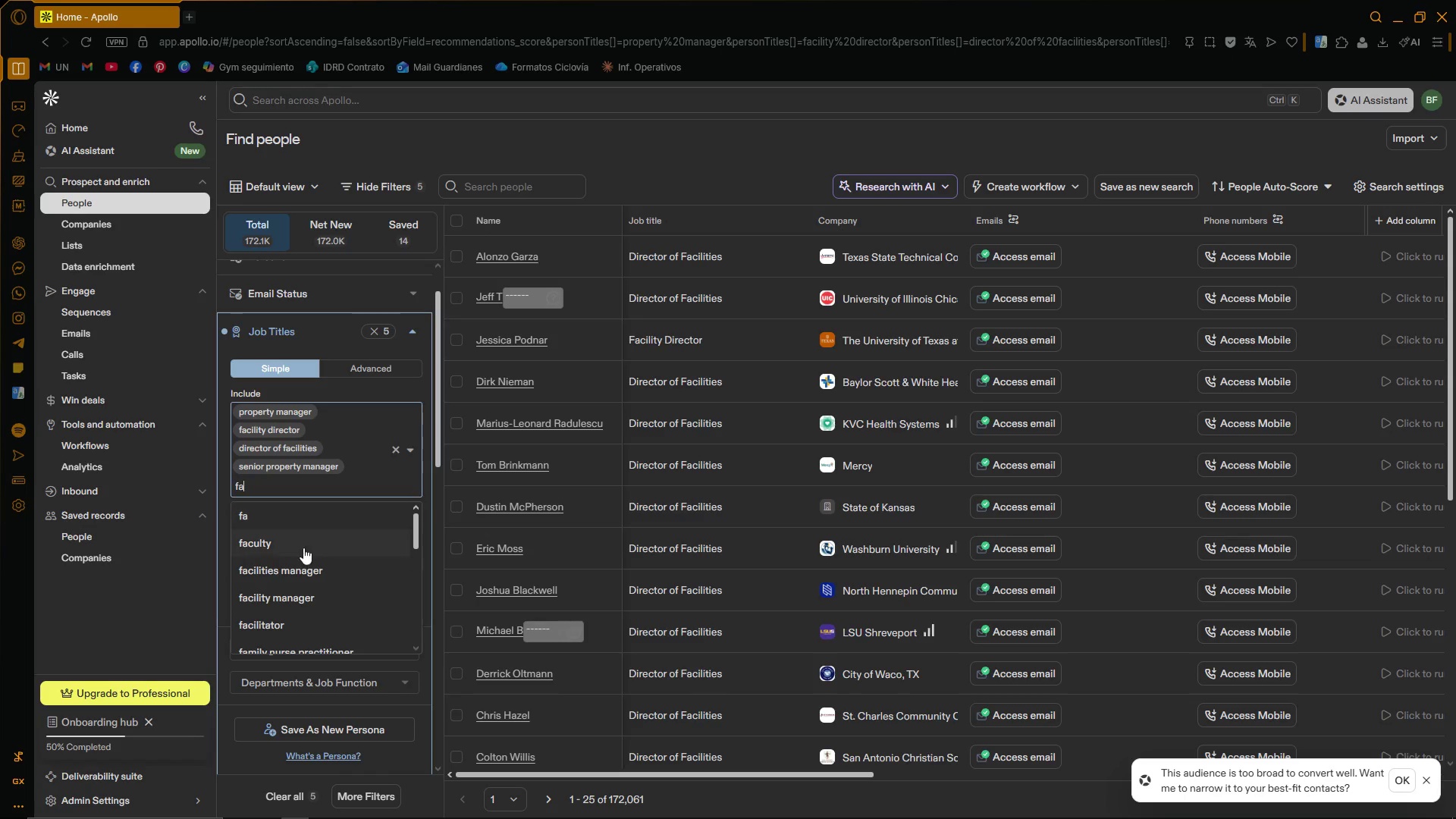 
left_click([312, 570])
 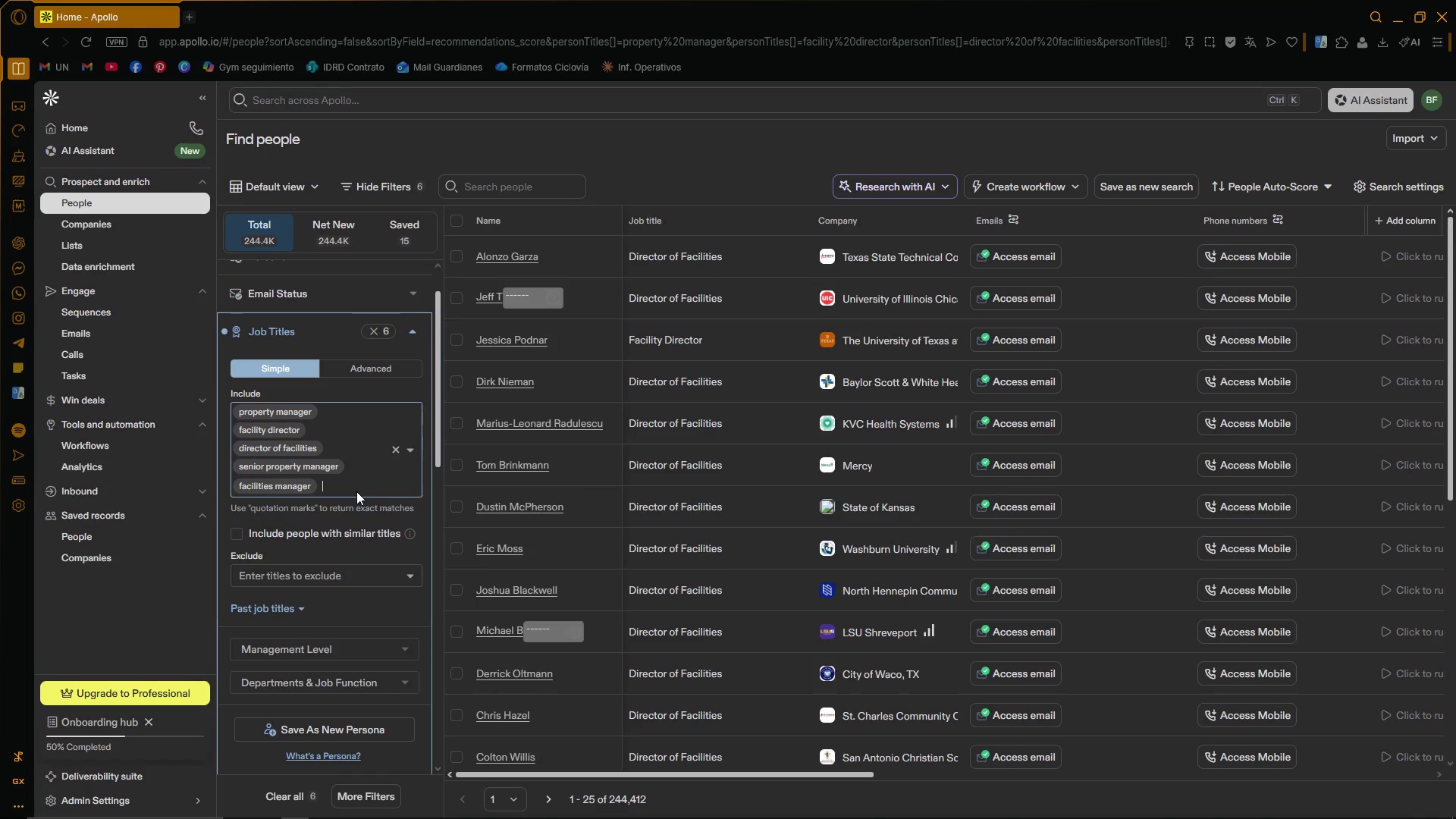 
type(regional)
key(Backspace)
key(Backspace)
key(Backspace)
key(Backspace)
 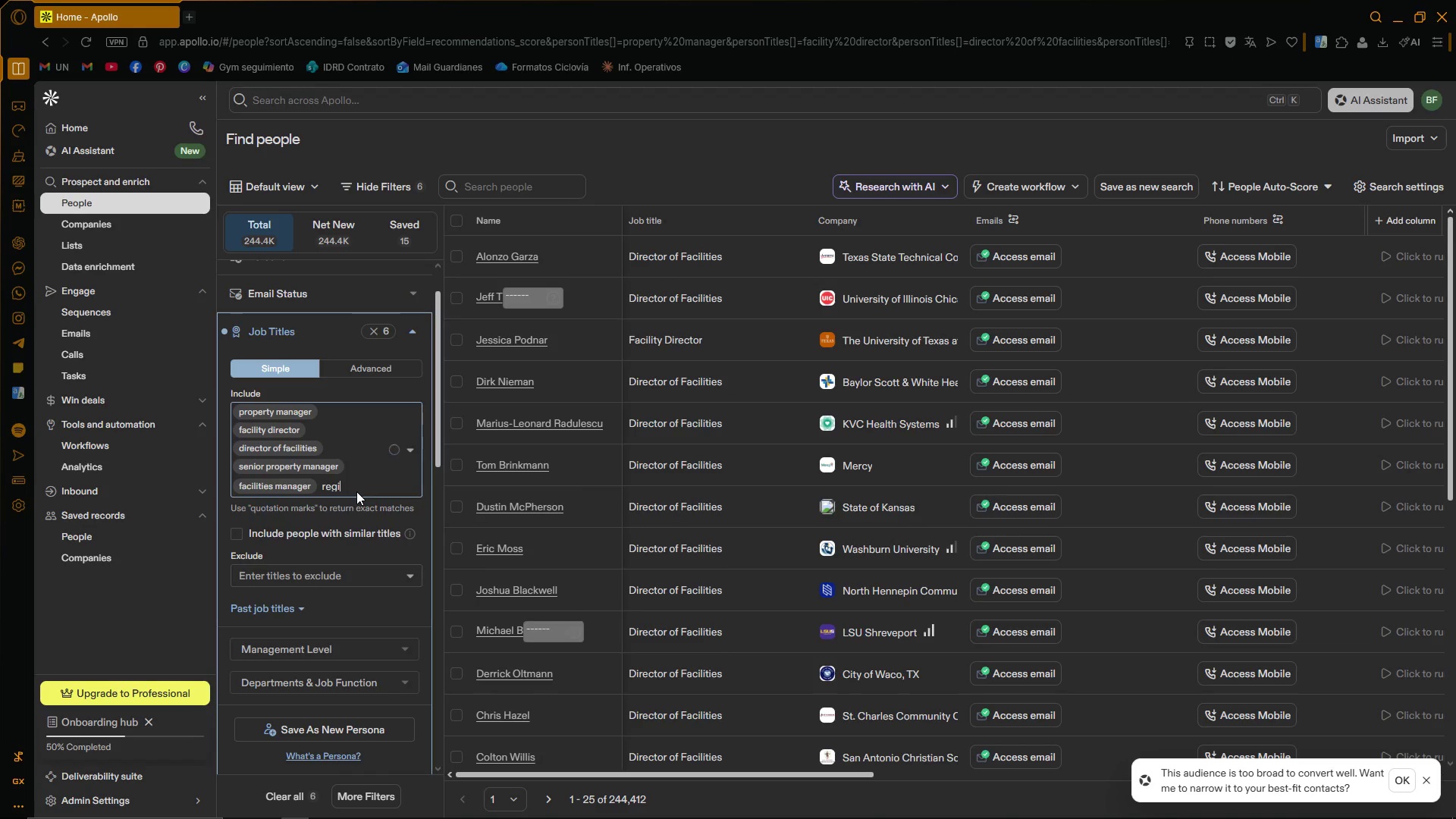 
key(Backspace)
key(Backspace)
key(Backspace)
key(Backspace)
type(re)
 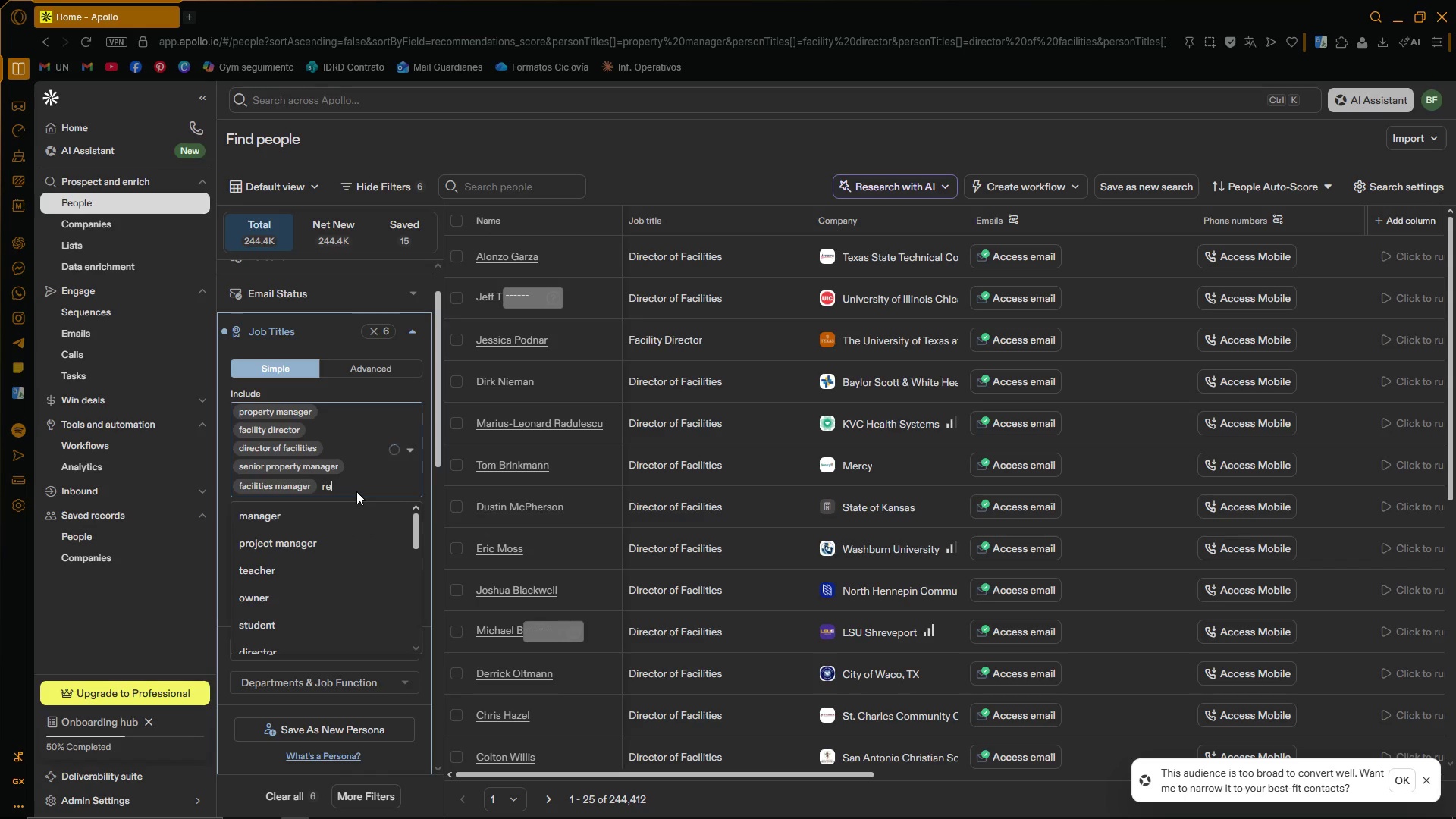 
key(G)
 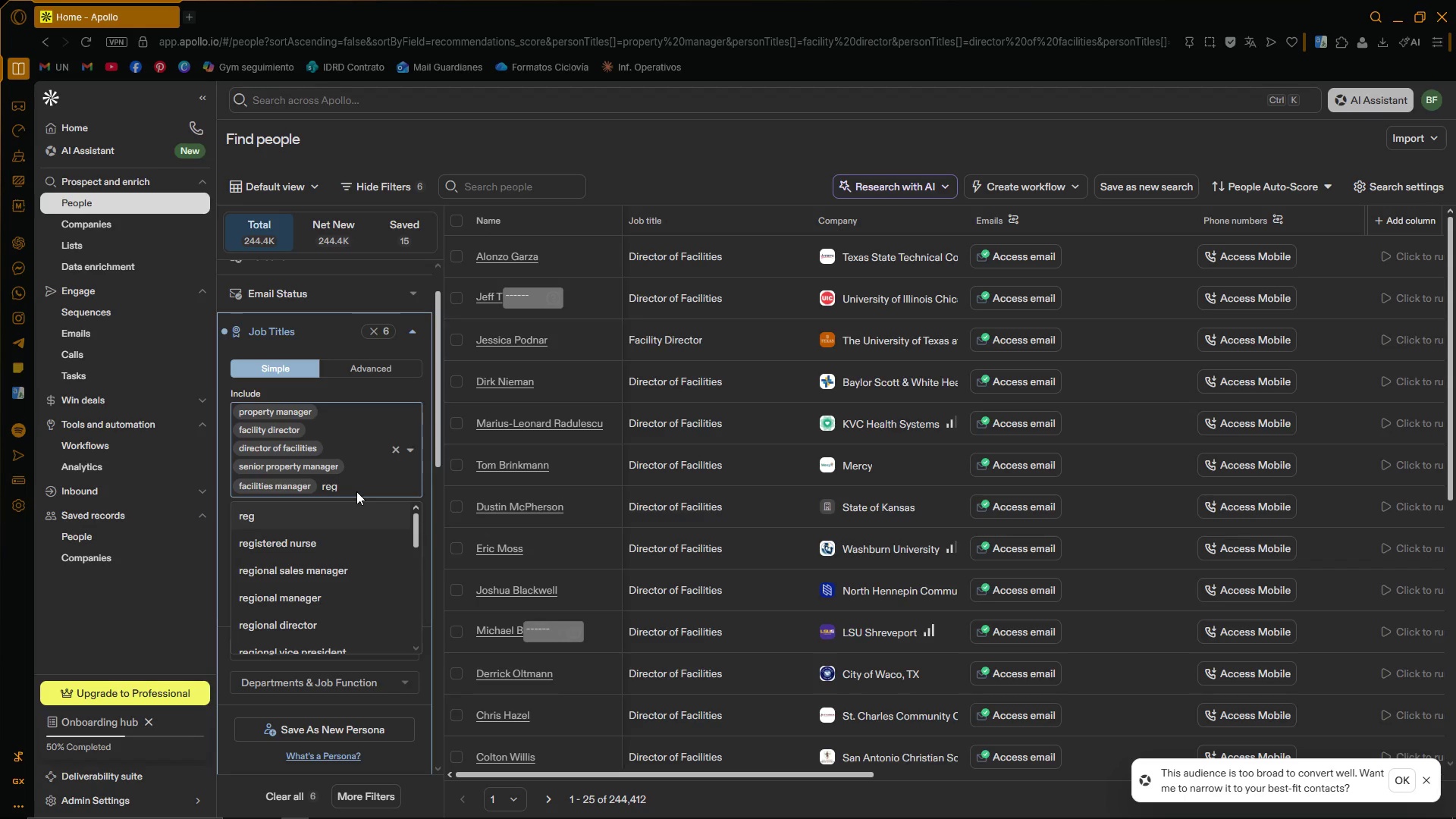 
wait(7.81)
 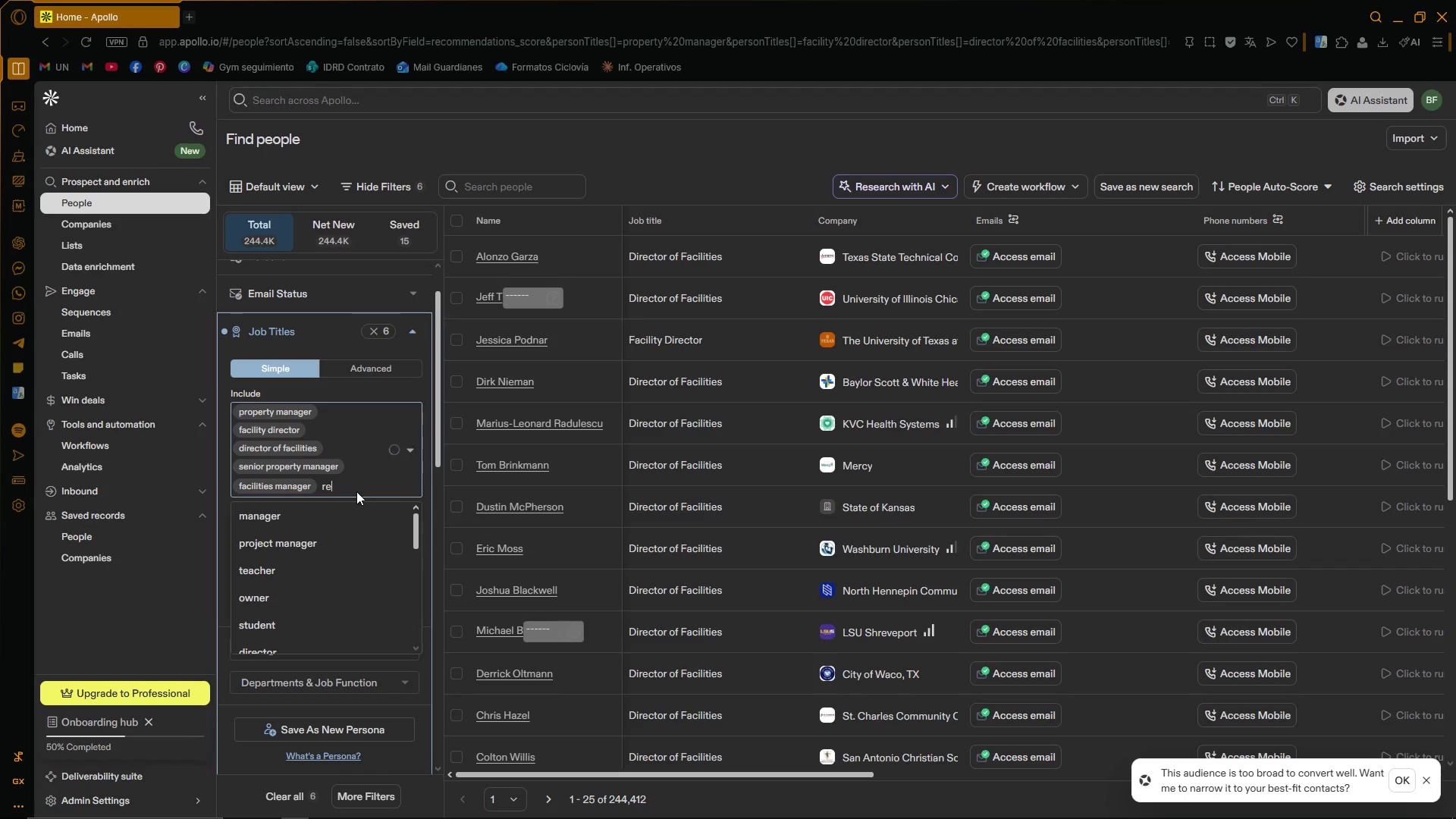 
type(io)
 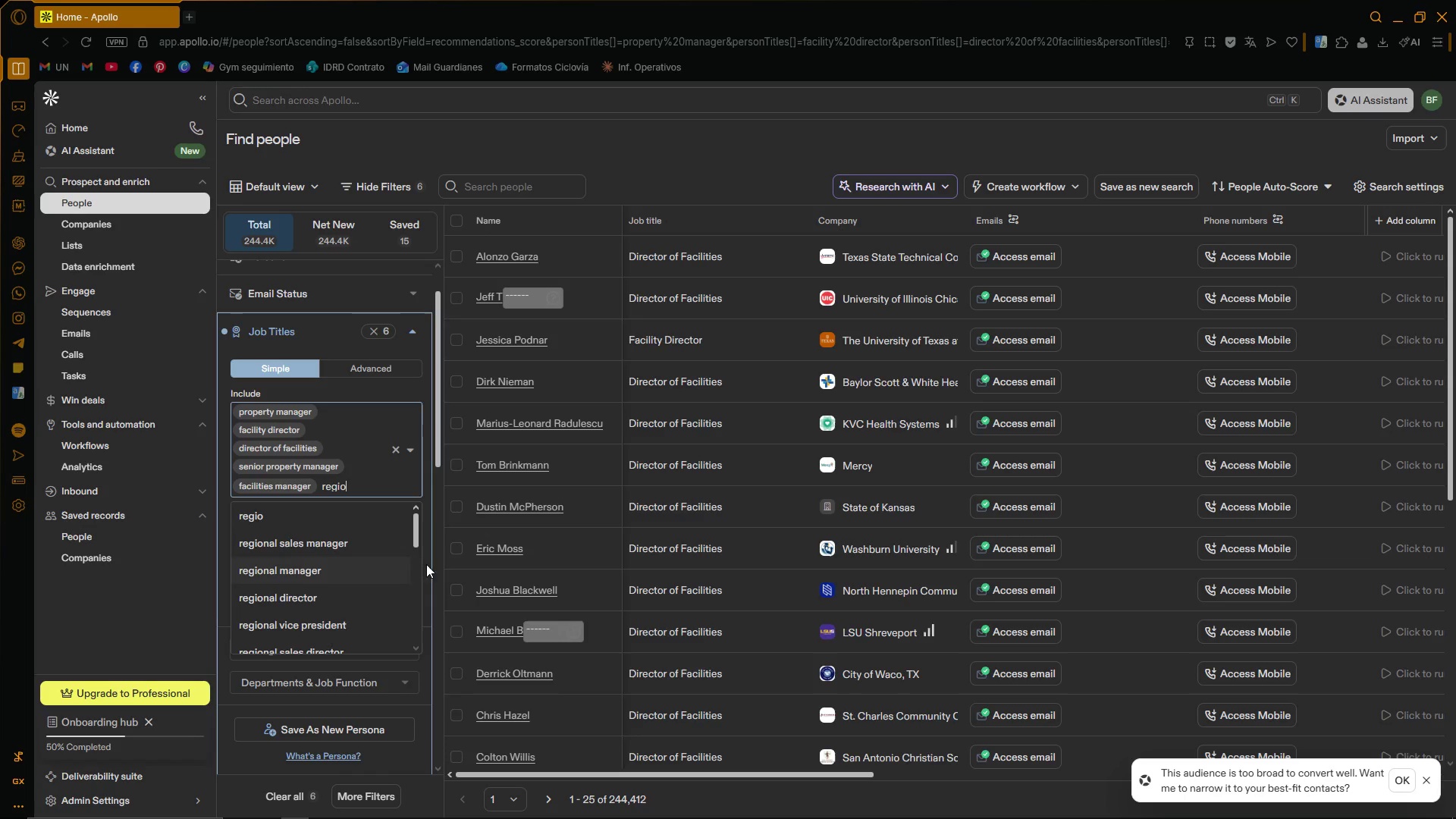 
left_click_drag(start_coordinate=[418, 538], to_coordinate=[416, 645])
 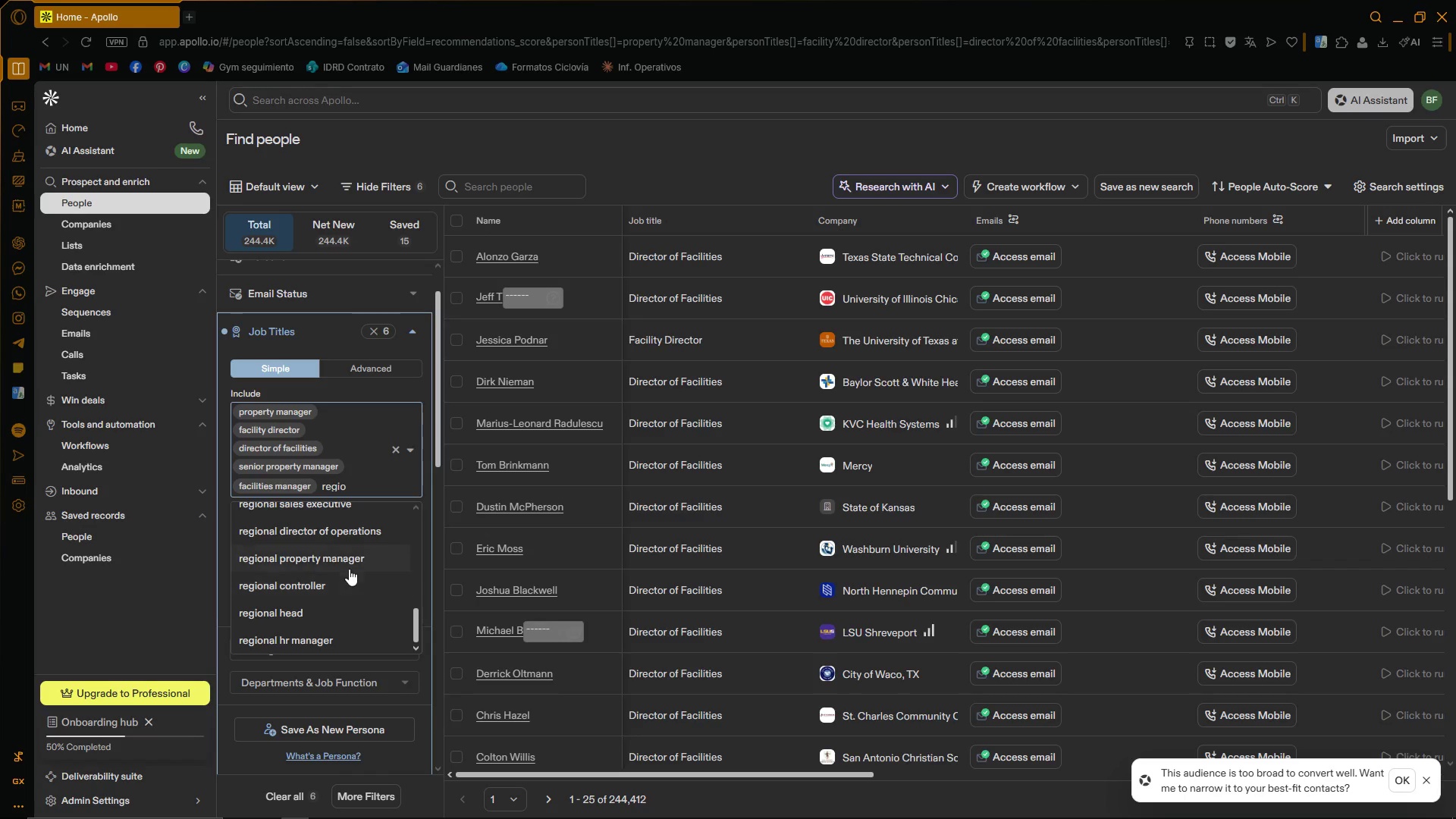 
left_click([348, 568])
 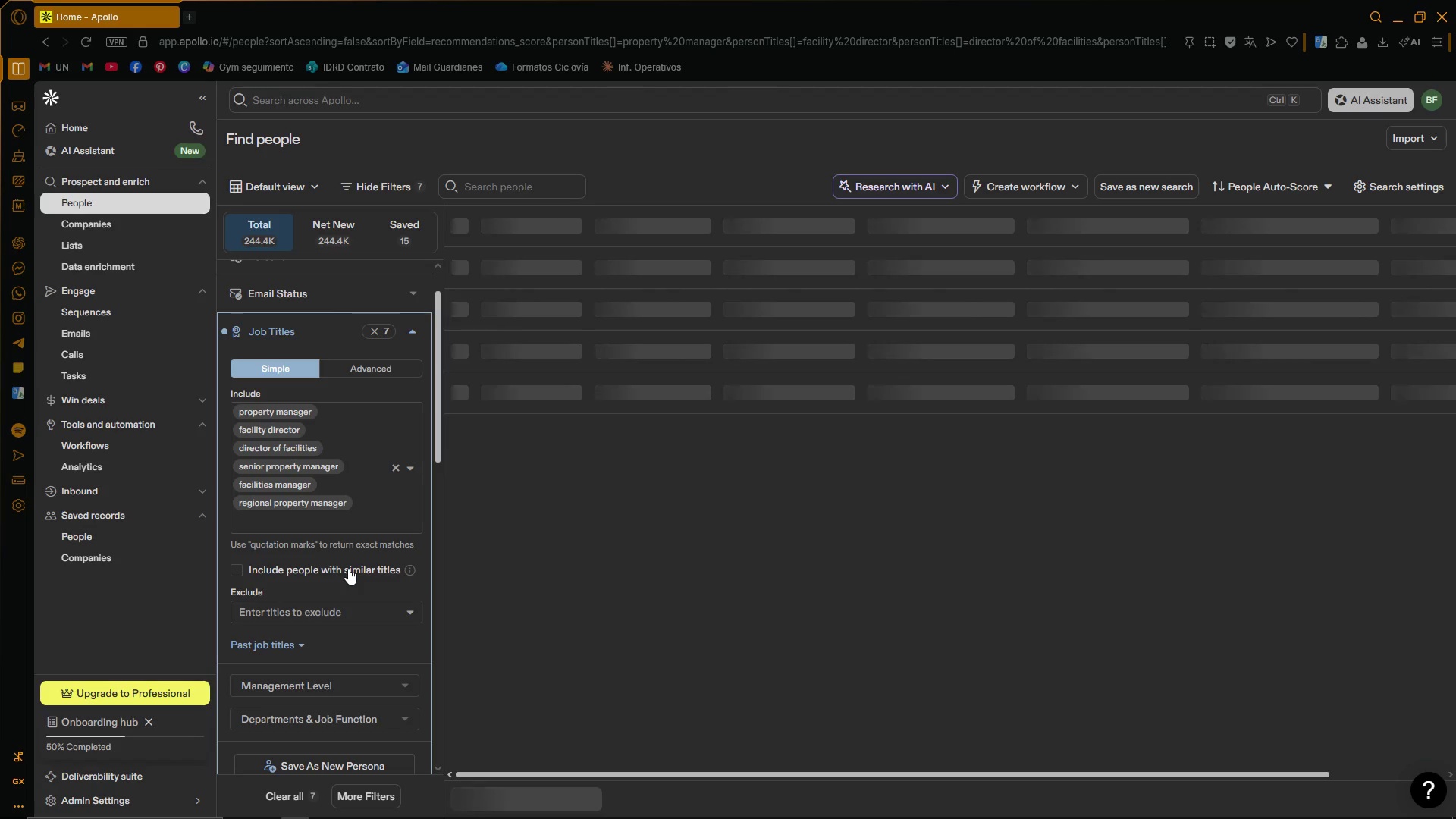 
type(facilo)
key(Backspace)
type(iti)
 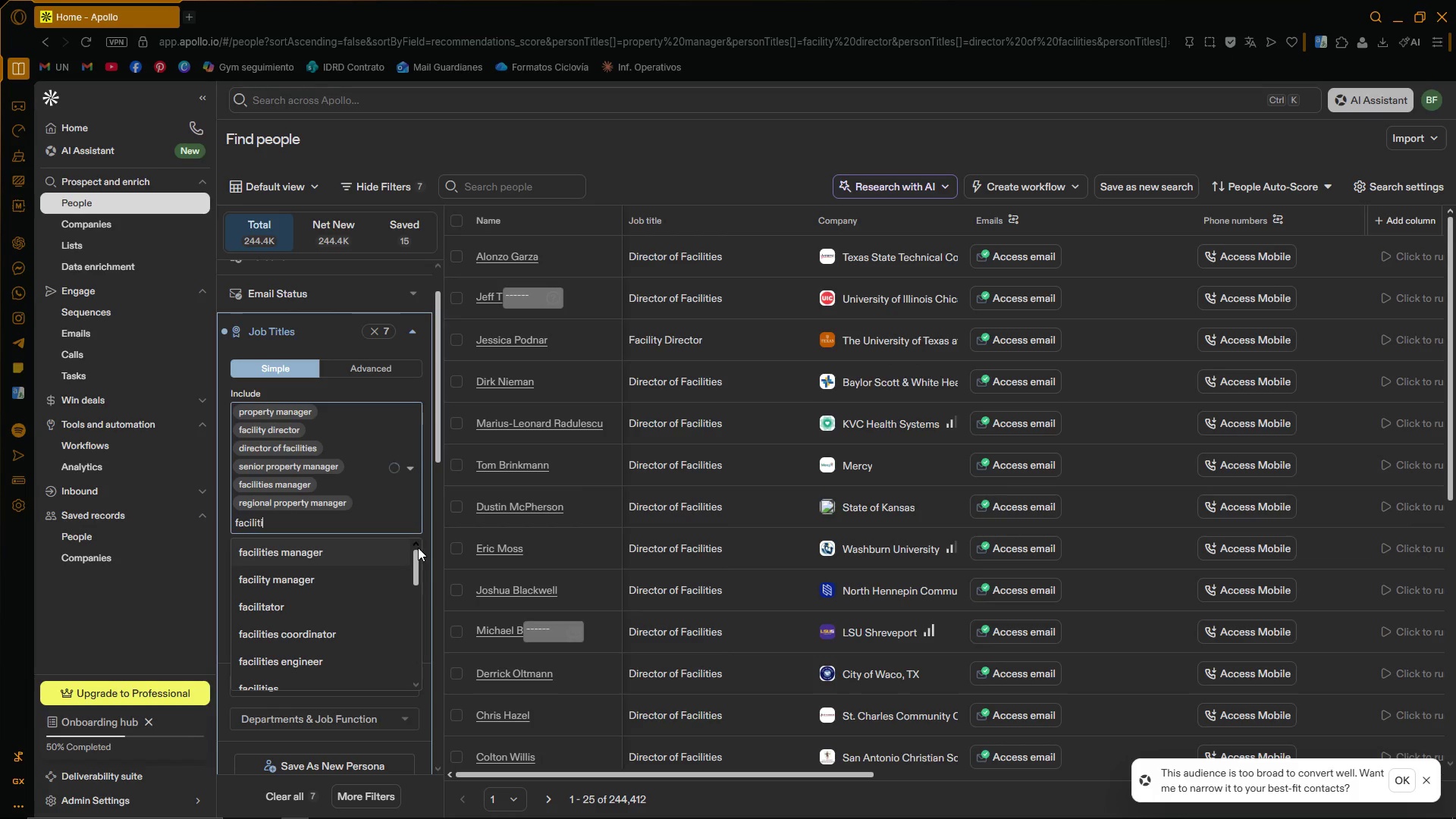 
left_click([384, 631])
 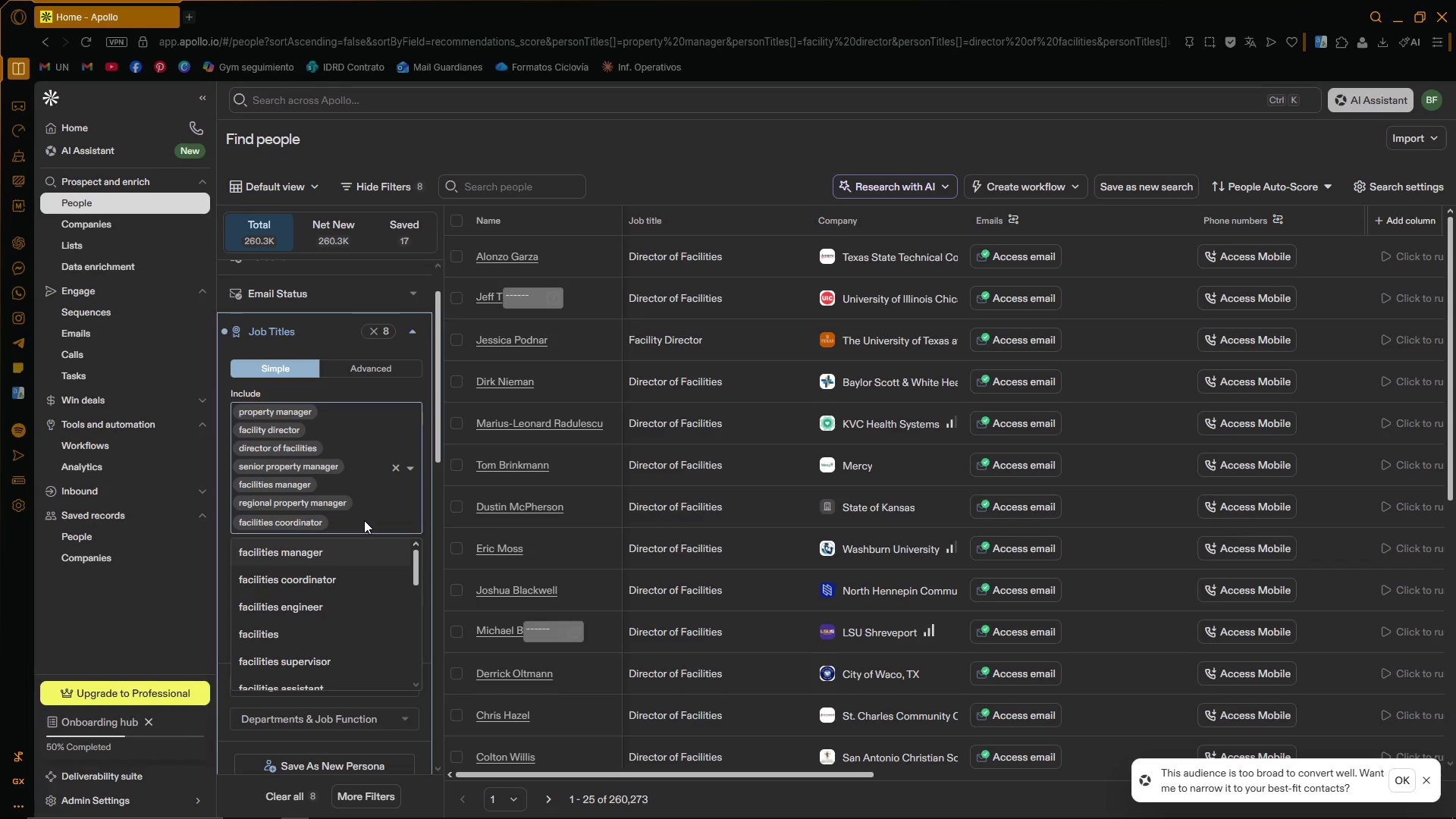 
wait(30.88)
 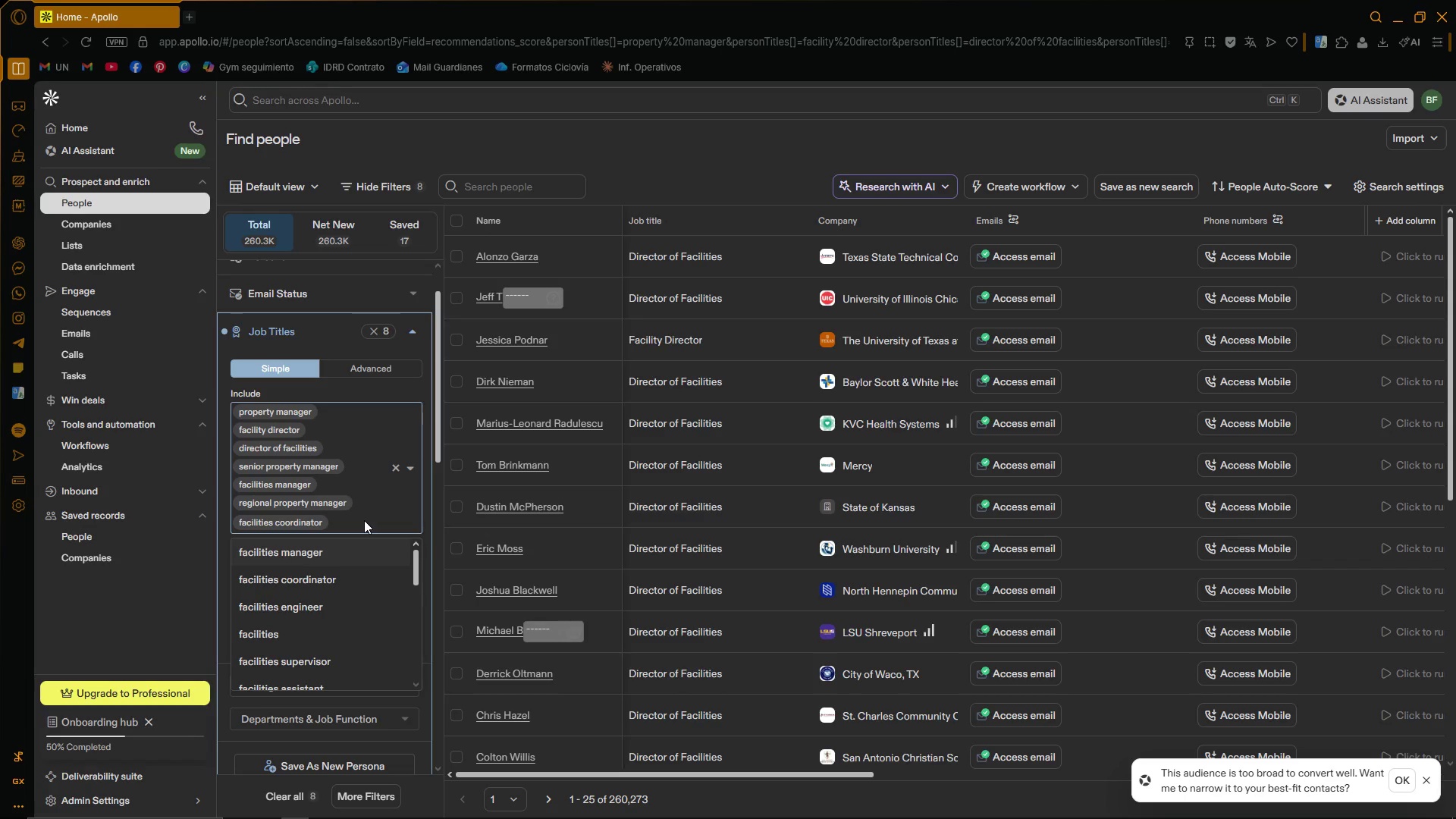 
type(asset )
 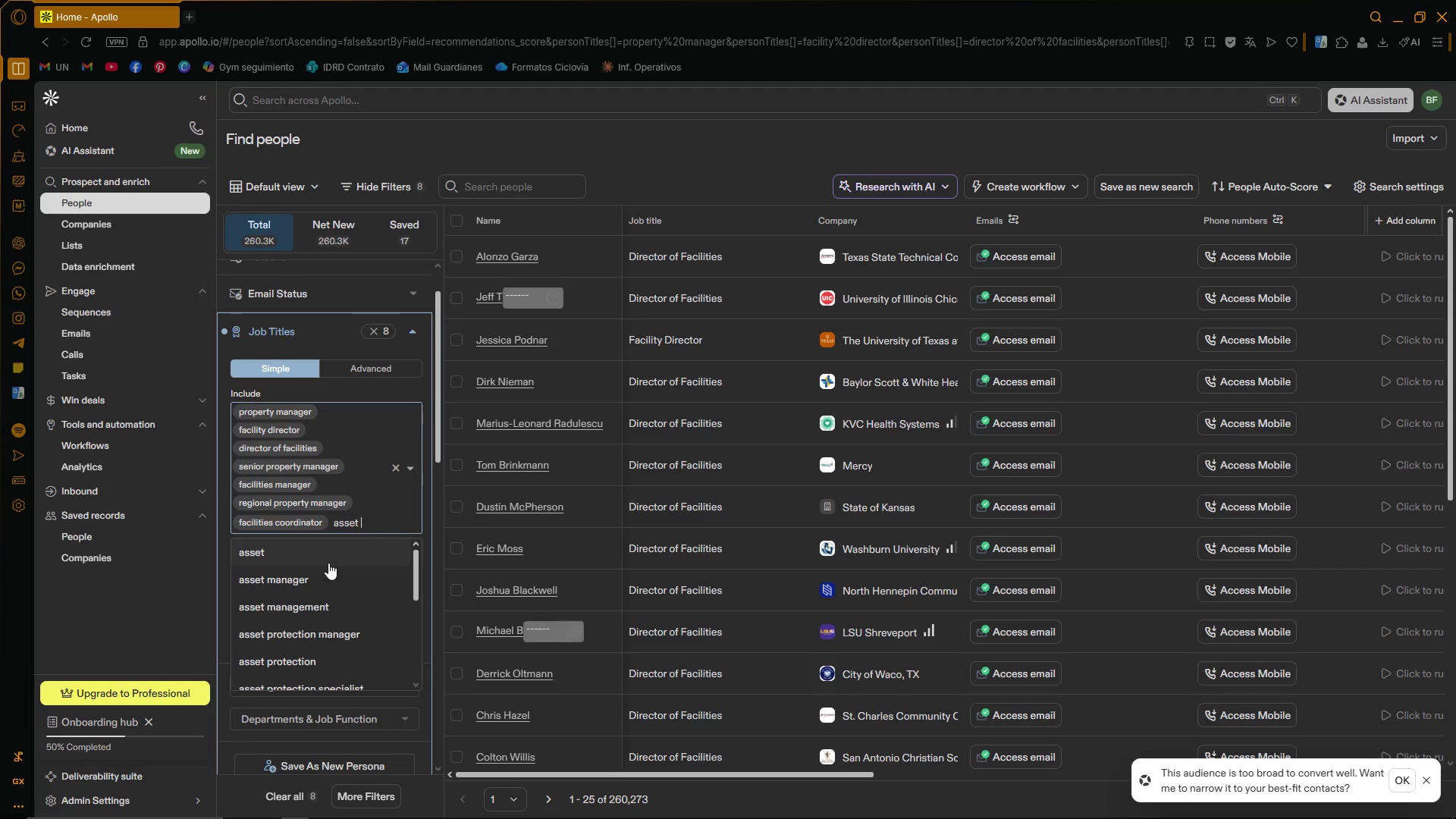 
left_click([336, 582])
 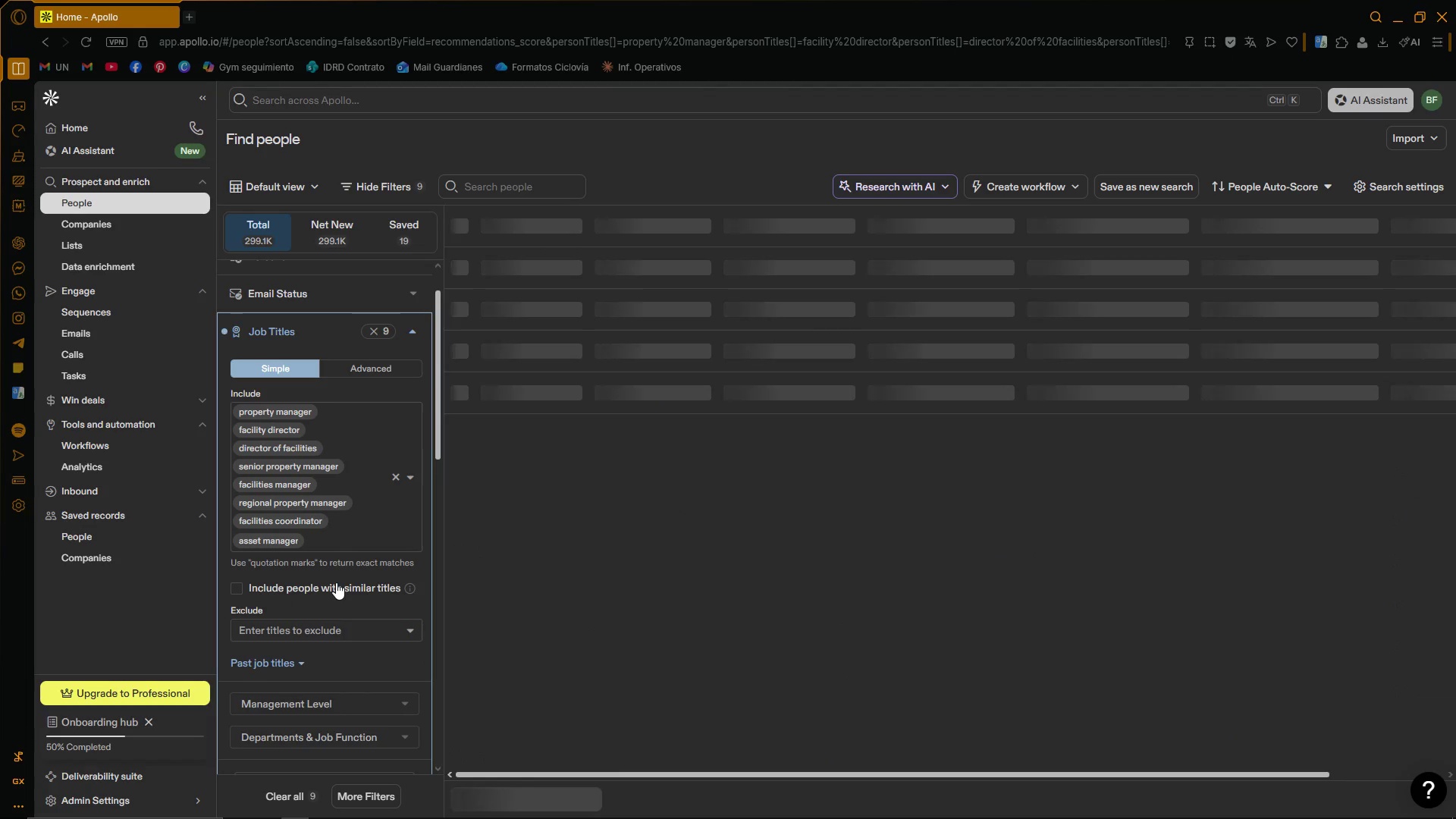 
type(ope)
key(Backspace)
key(Backspace)
type(p)
key(Backspace)
key(Backspace)
type(oper)
 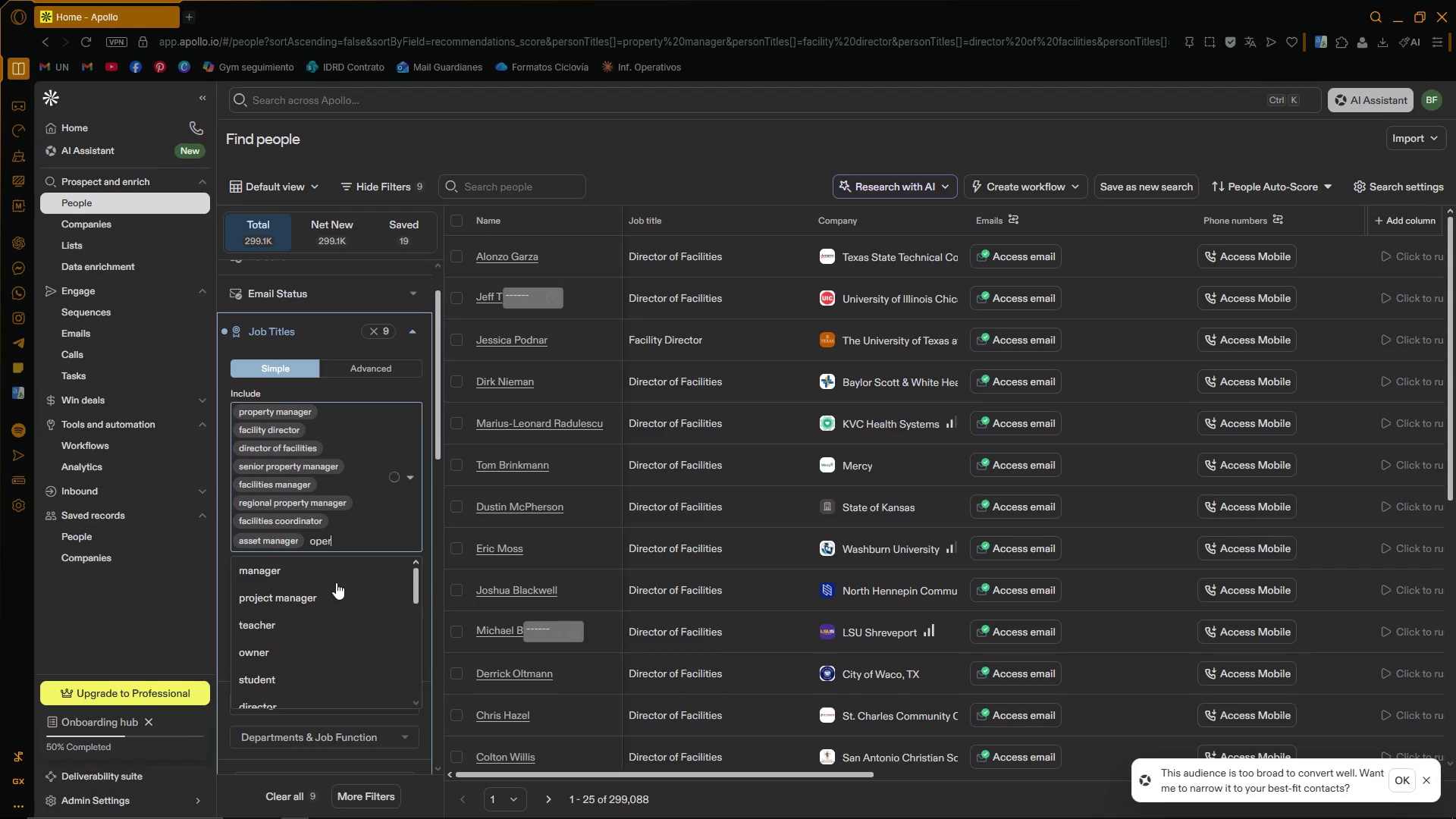 
wait(7.22)
 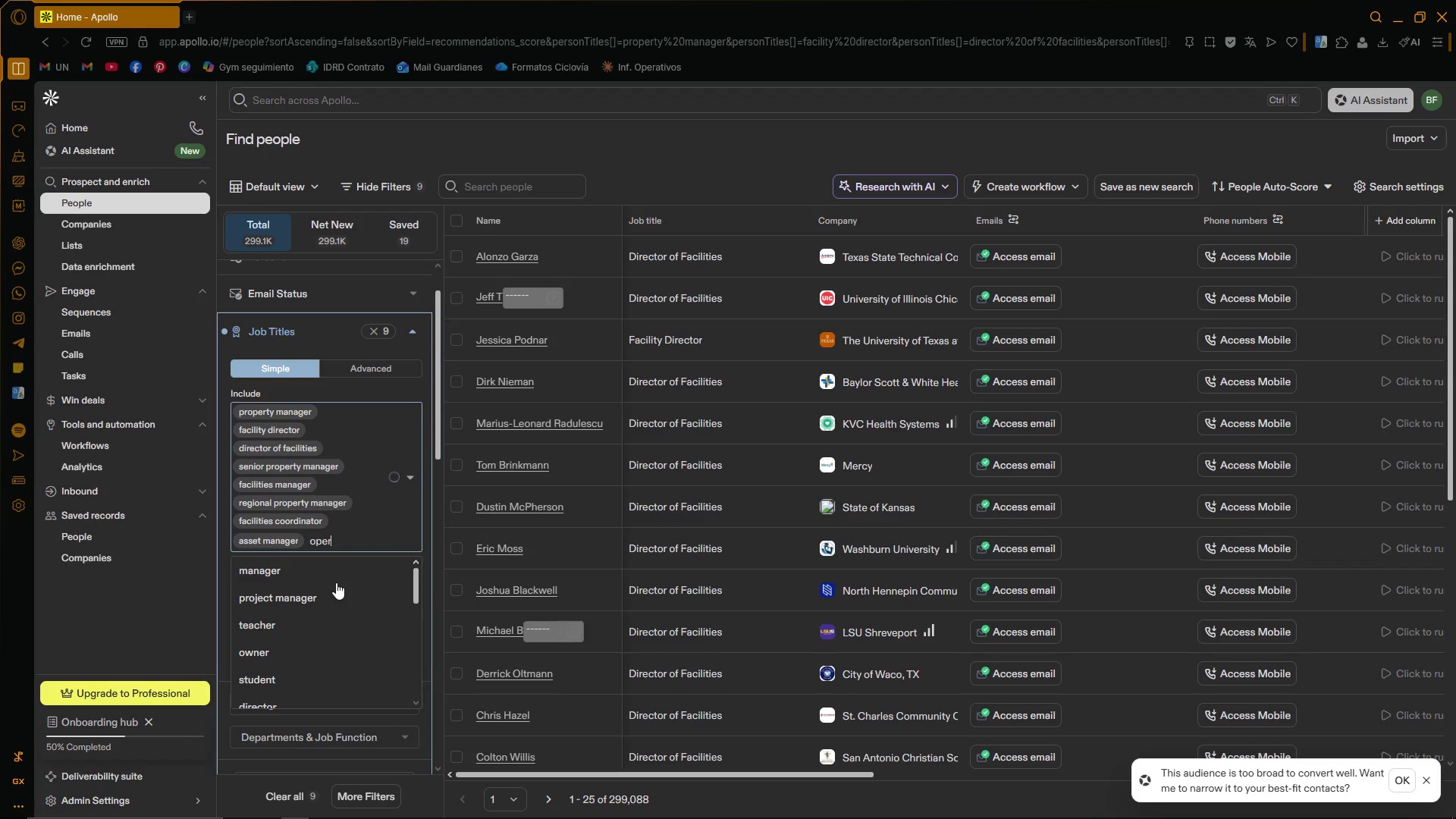 
key(Backspace)
 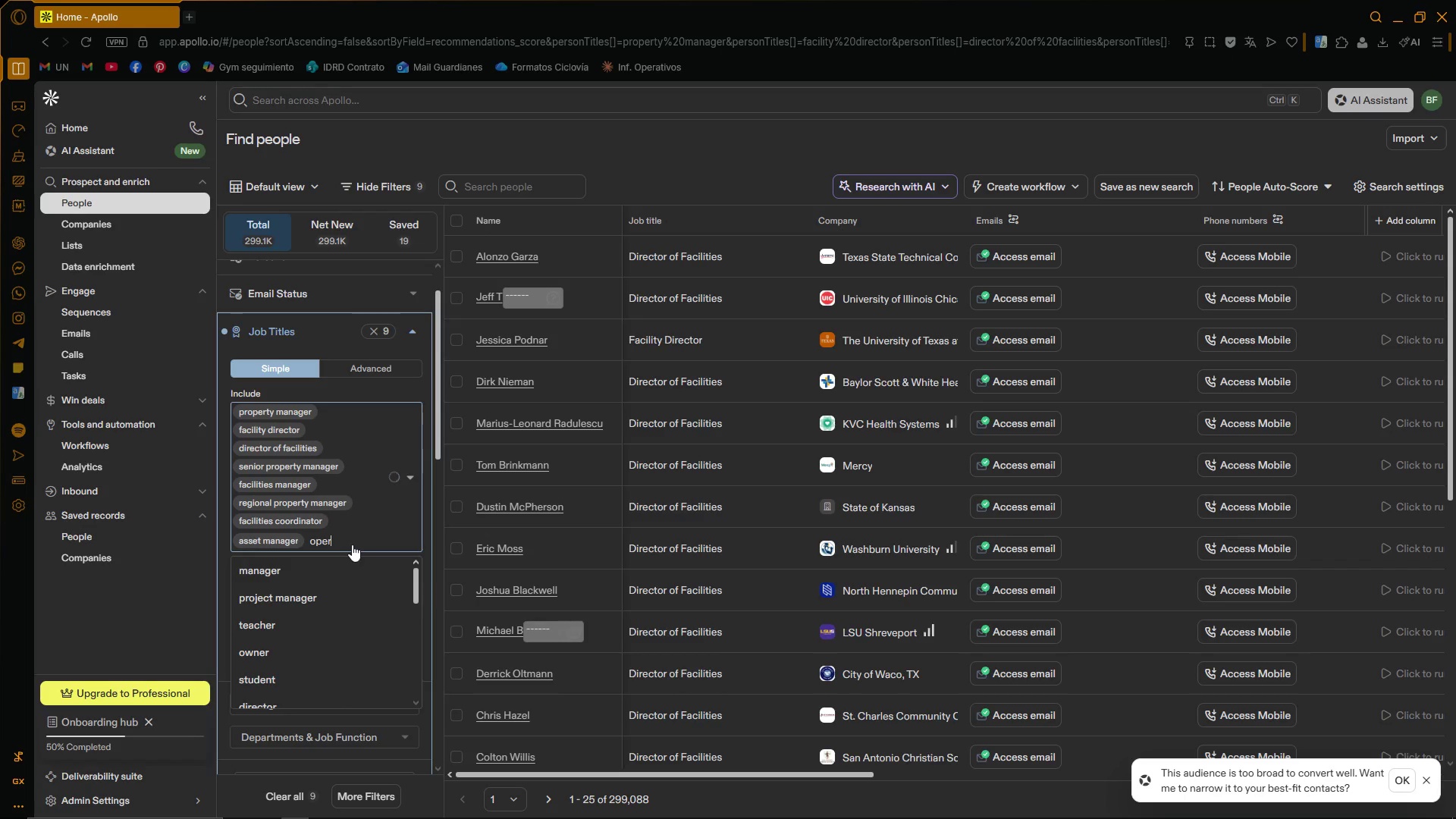 
key(Backspace)
key(Backspace)
key(Backspace)
type(op)
 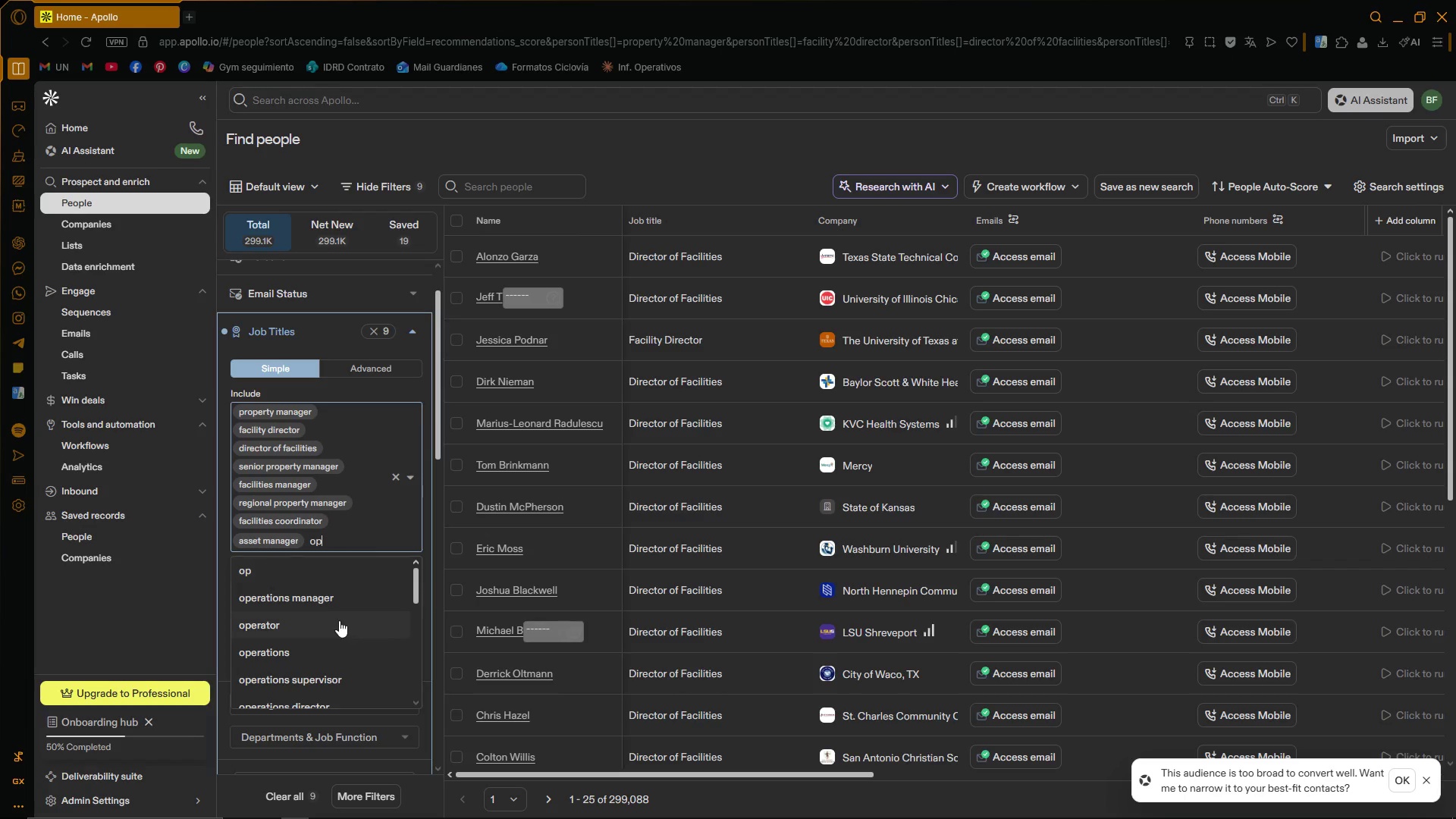 
left_click([347, 590])
 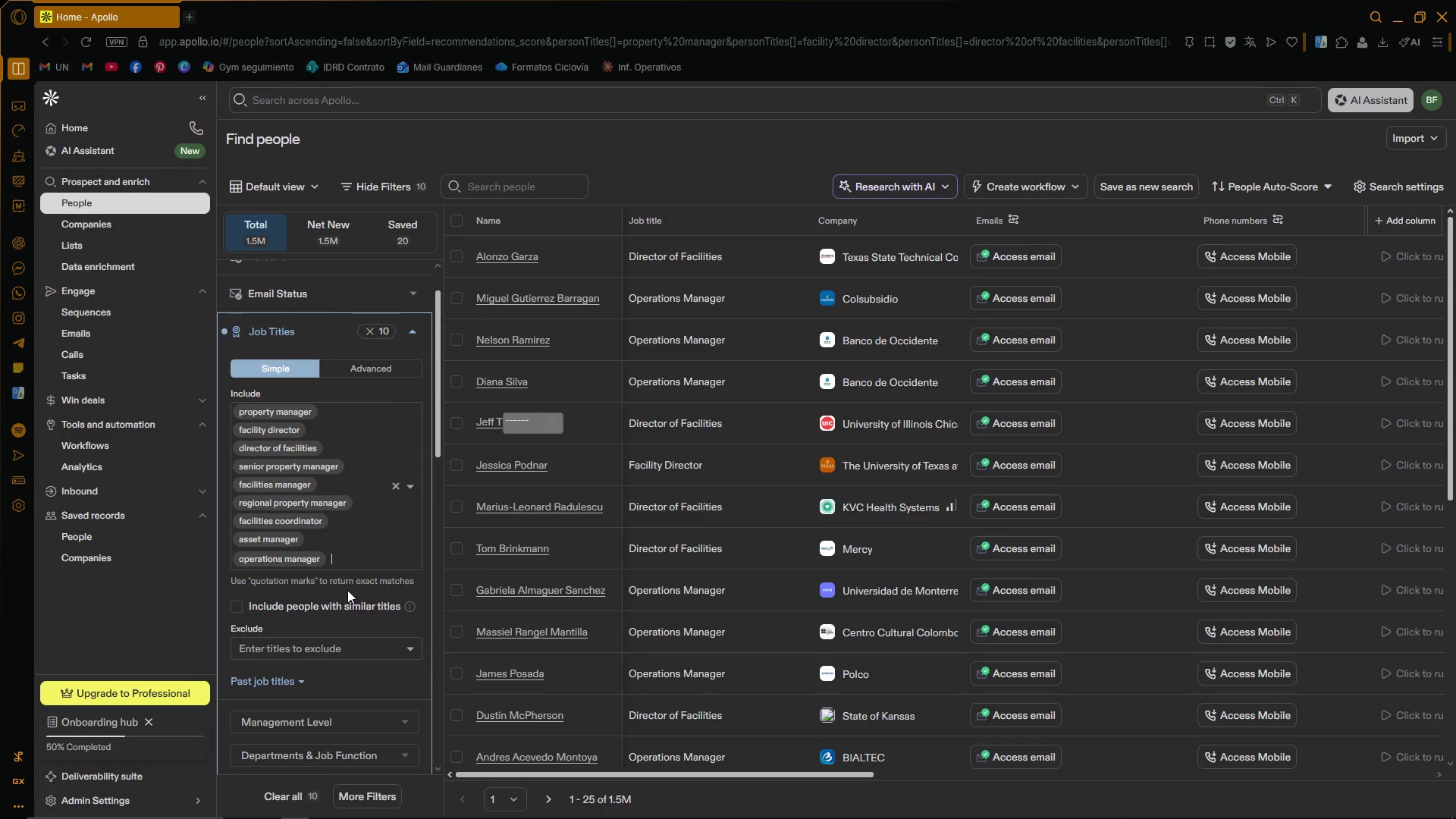 
type(d)
key(Backspace)
type(direc)
 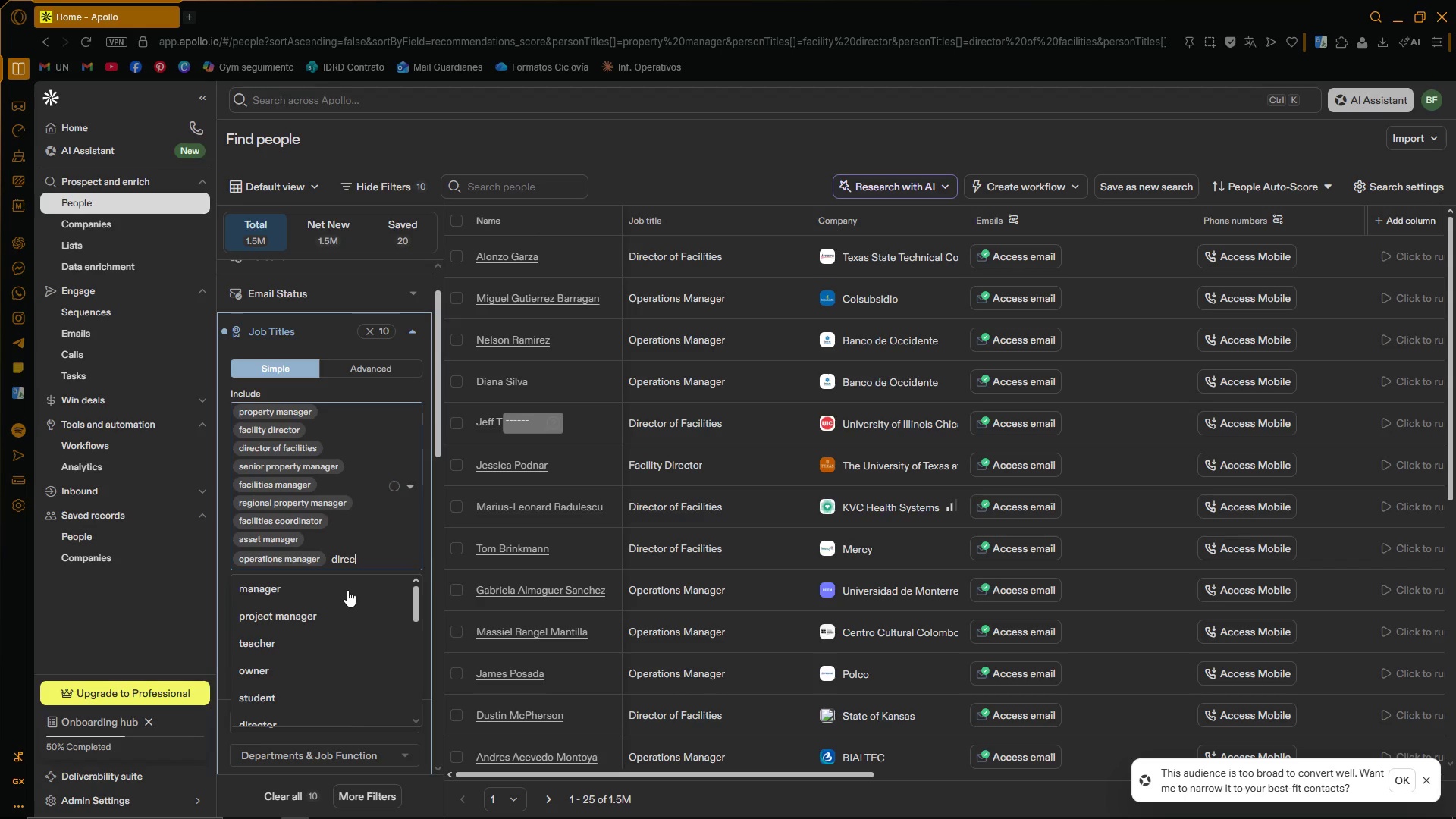 
key(T)
 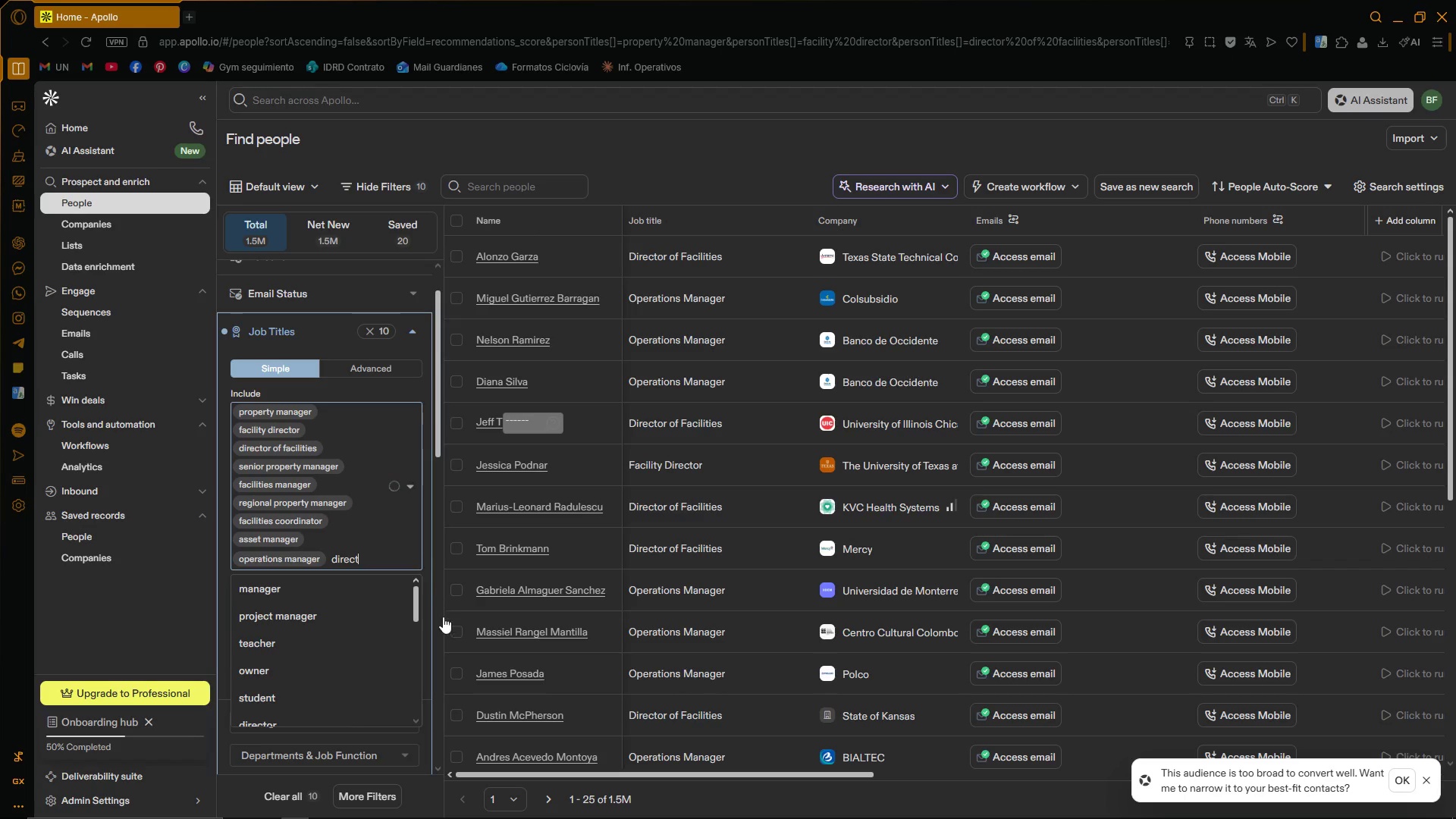 
left_click_drag(start_coordinate=[417, 609], to_coordinate=[419, 560])
 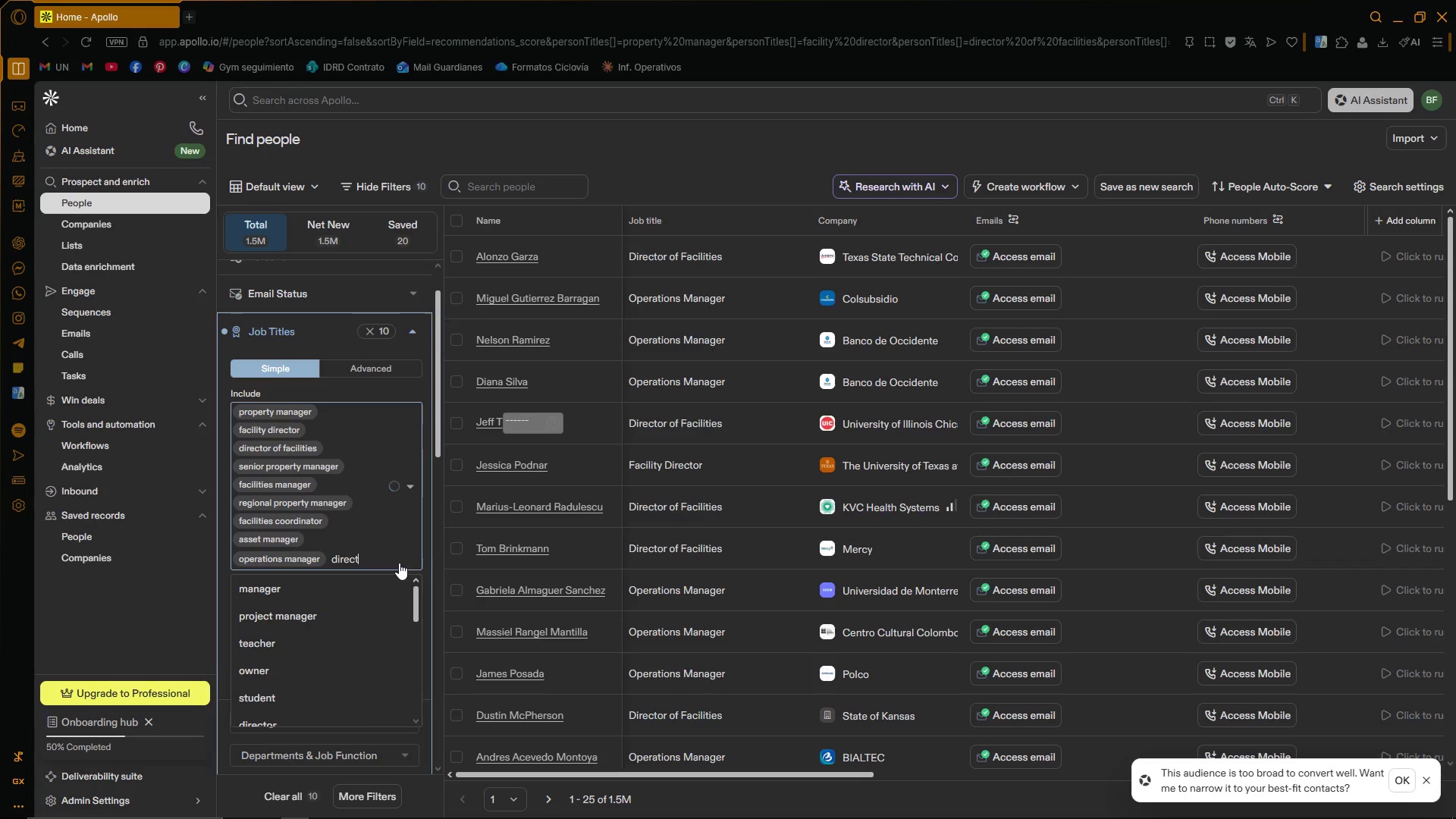 
left_click([399, 560])
 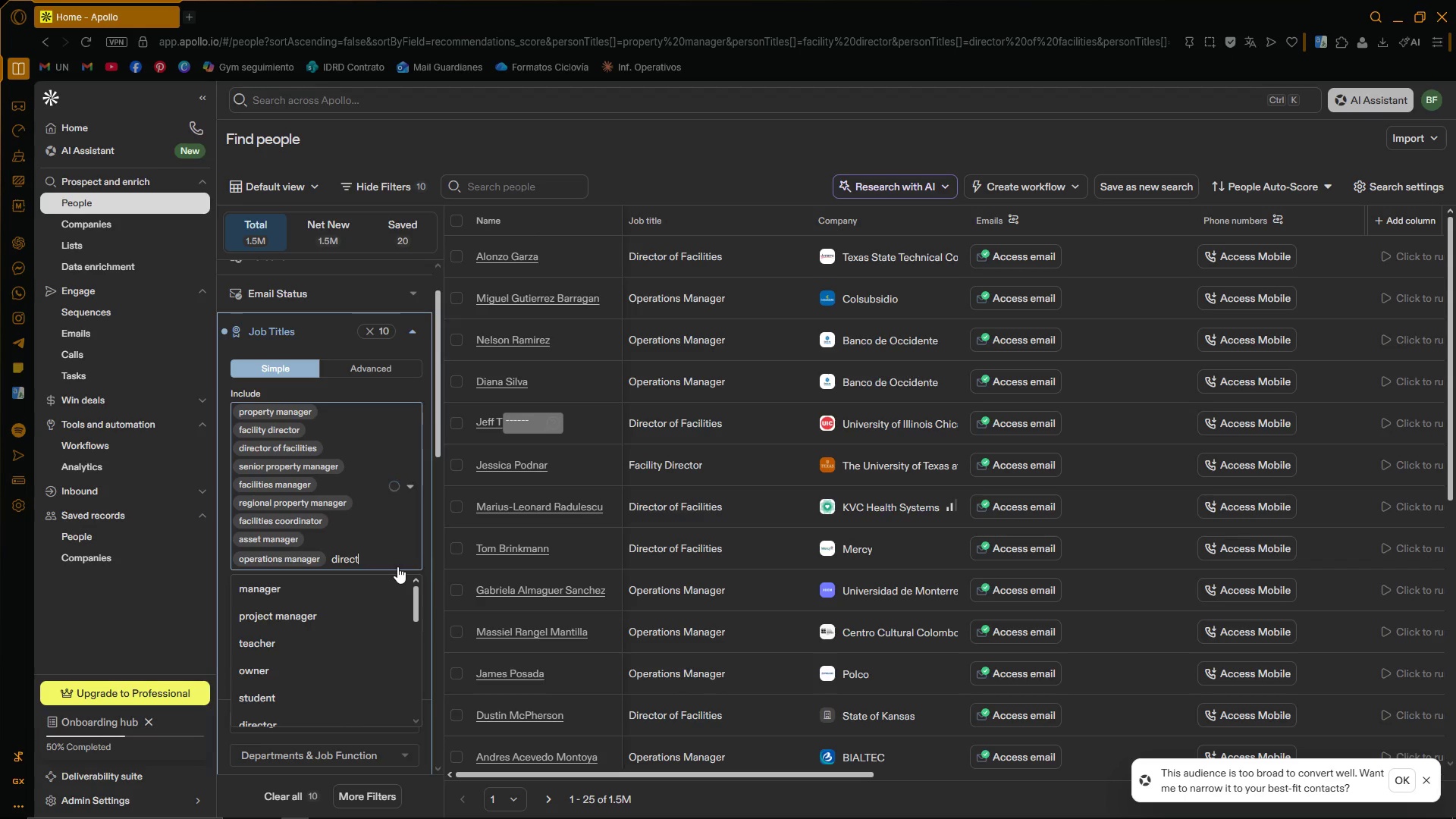 
key(Backspace)
 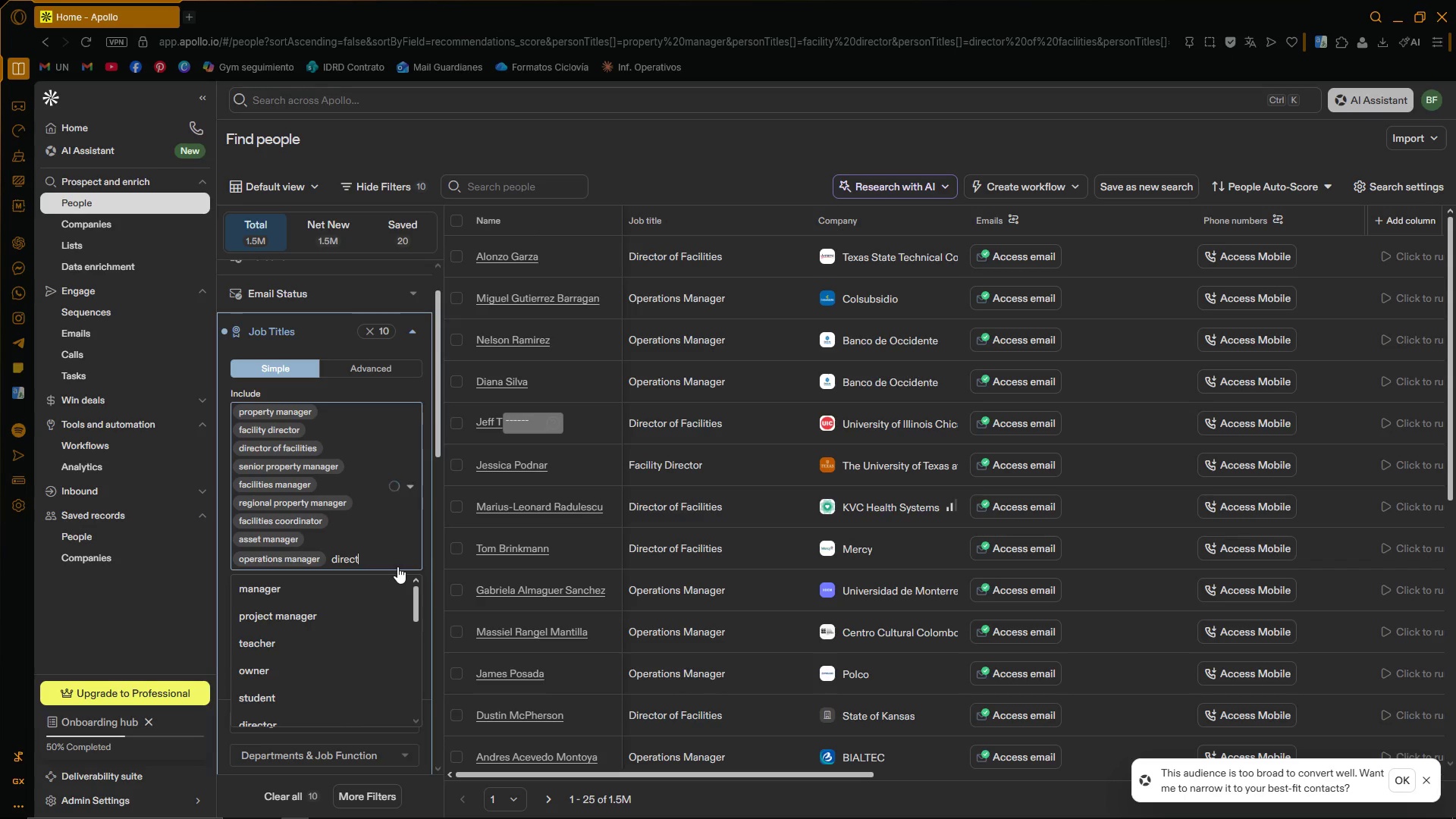 
key(Backspace)
 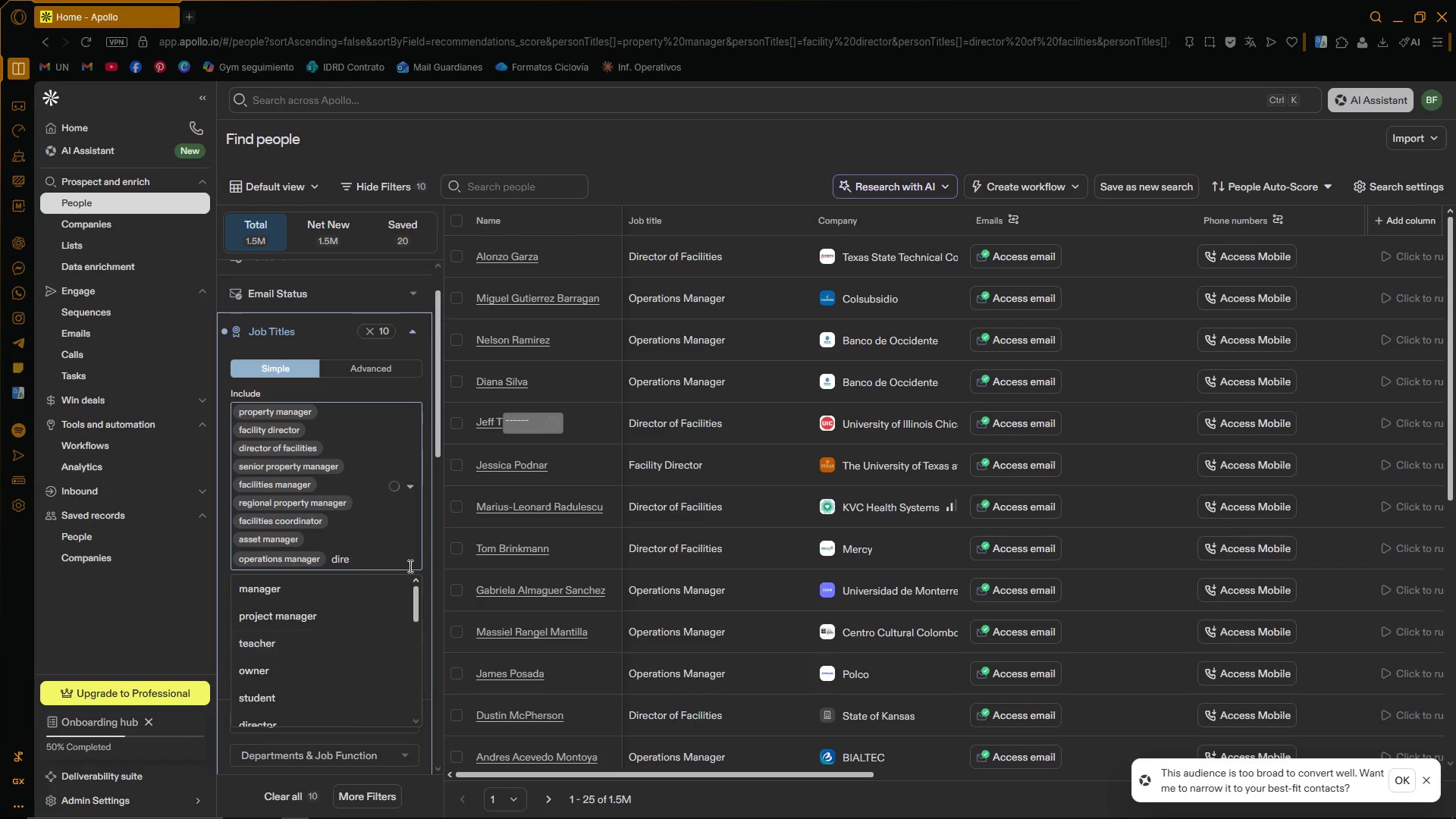 
left_click([363, 556])
 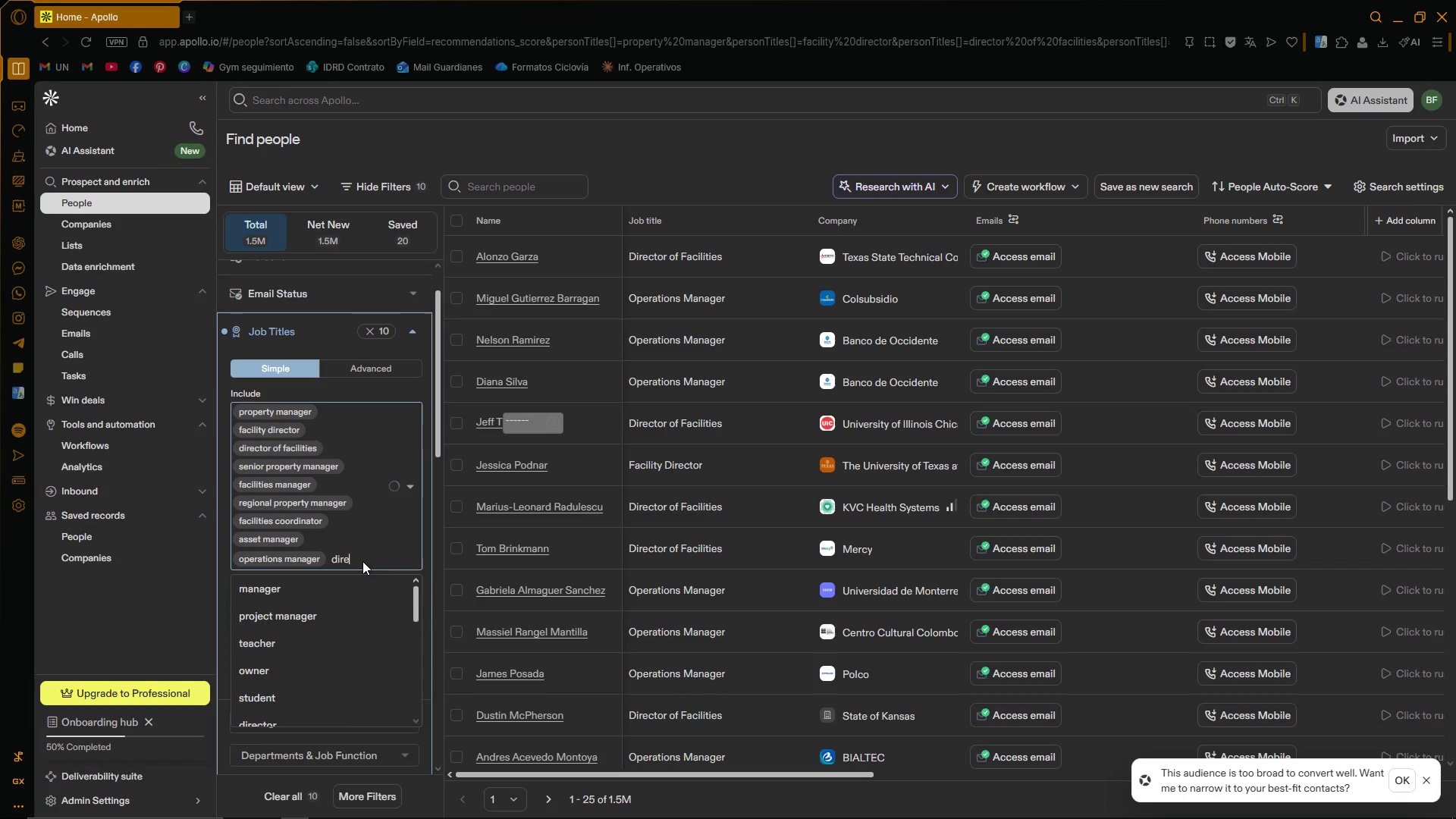 
left_click([362, 563])
 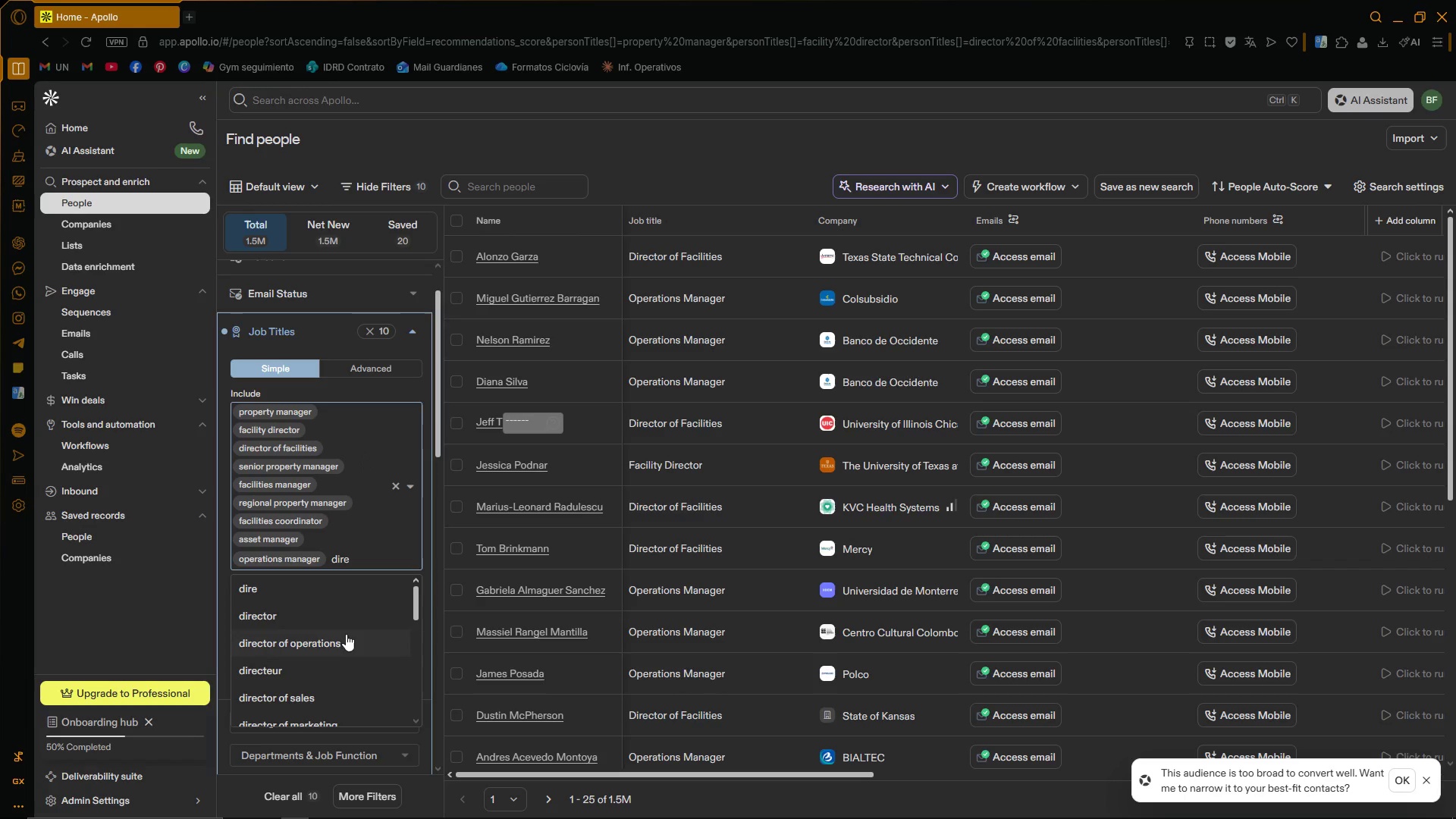 
left_click([340, 653])
 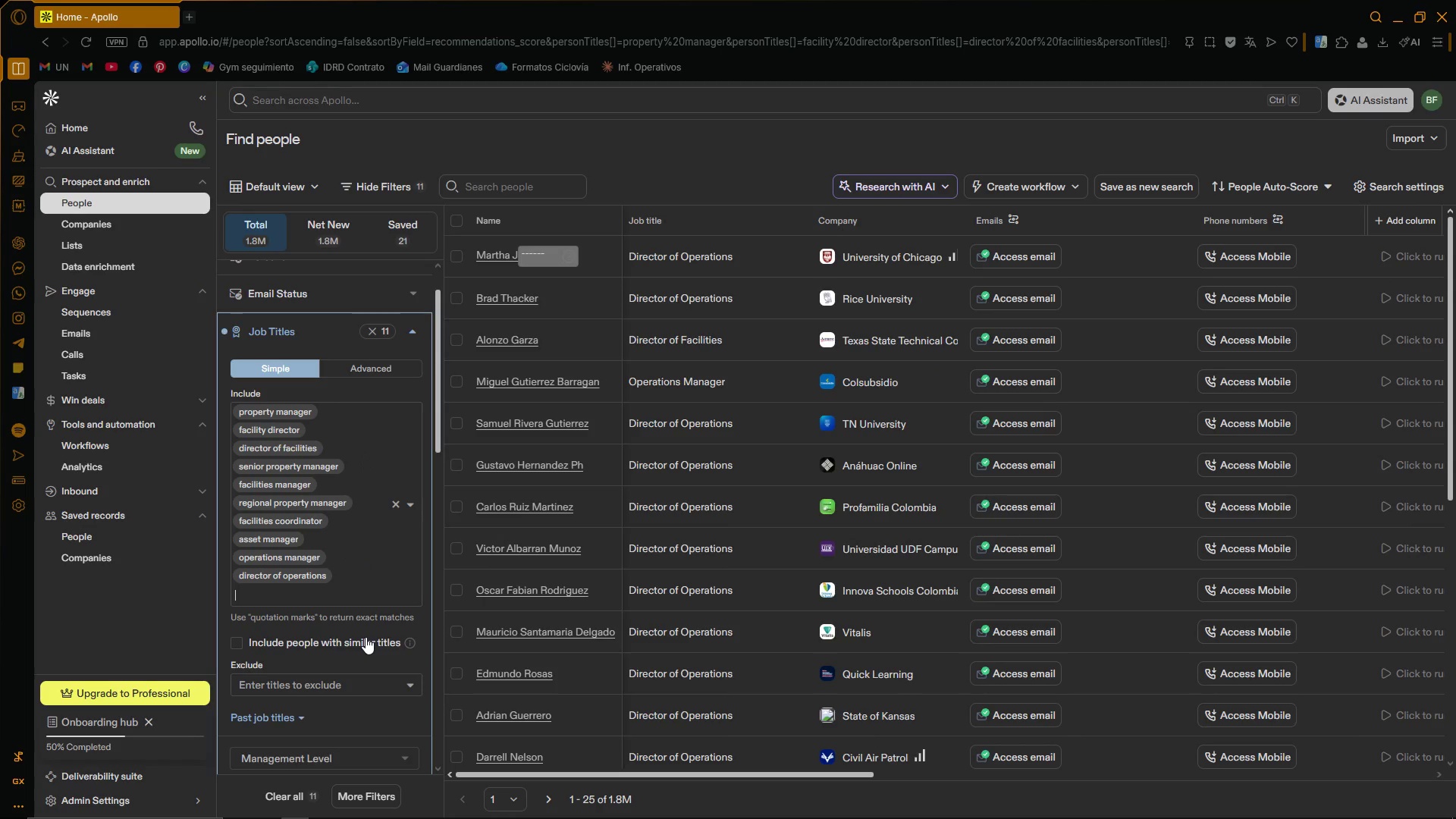 
wait(5.3)
 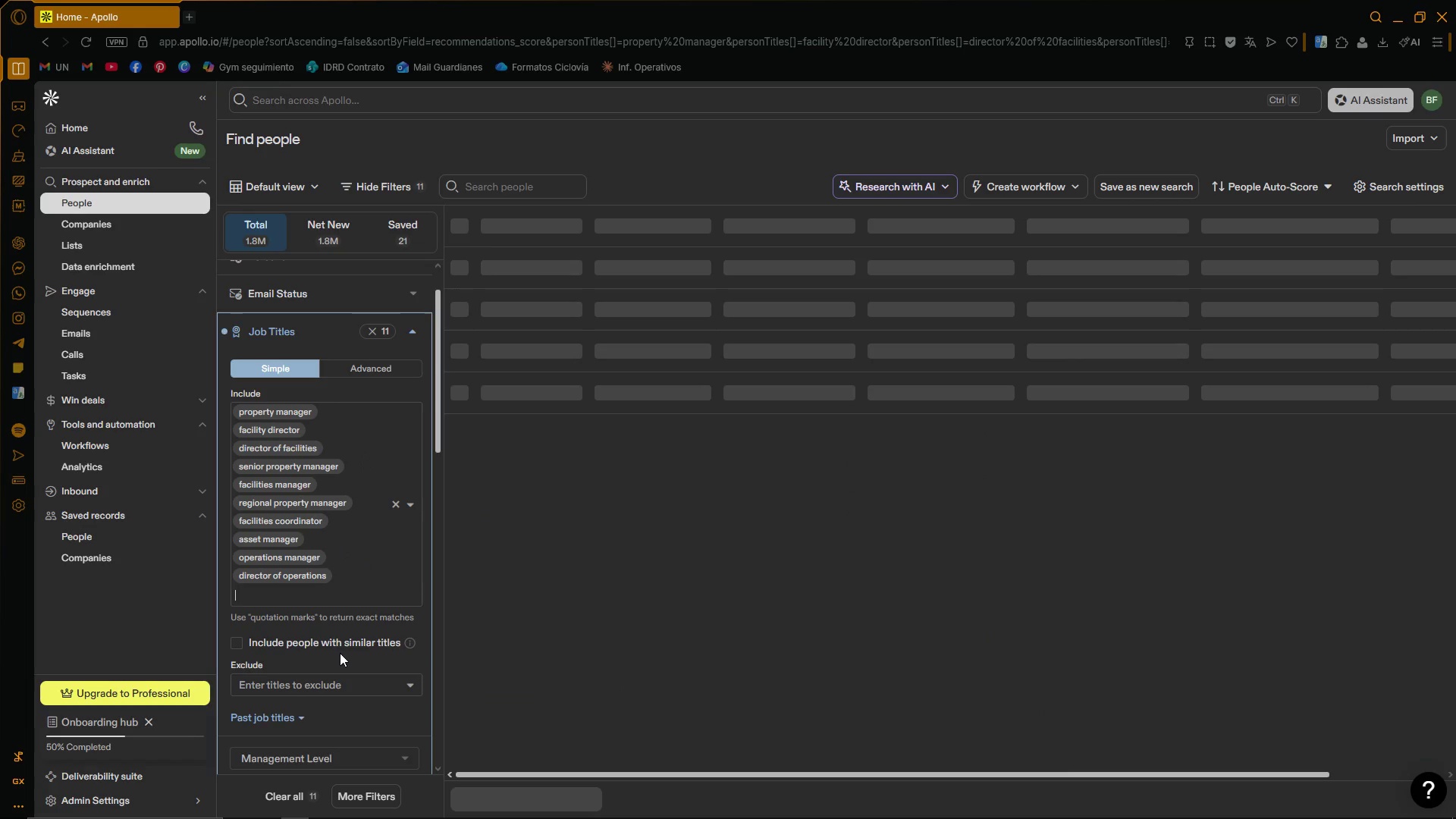 
type(commu)
key(Backspace)
key(Backspace)
key(Backspace)
key(Backspace)
key(Backspace)
type(co)
 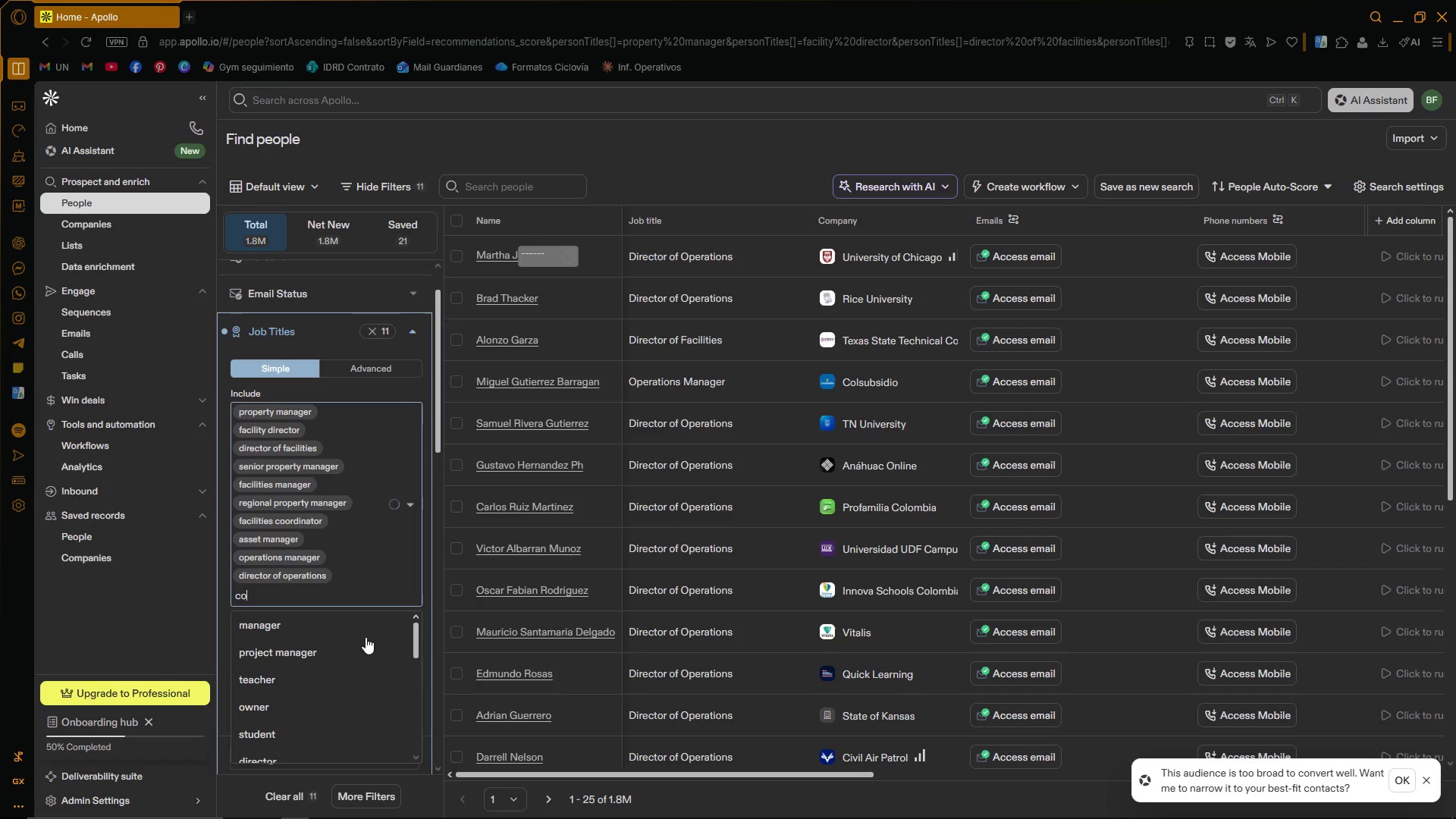 
wait(7.69)
 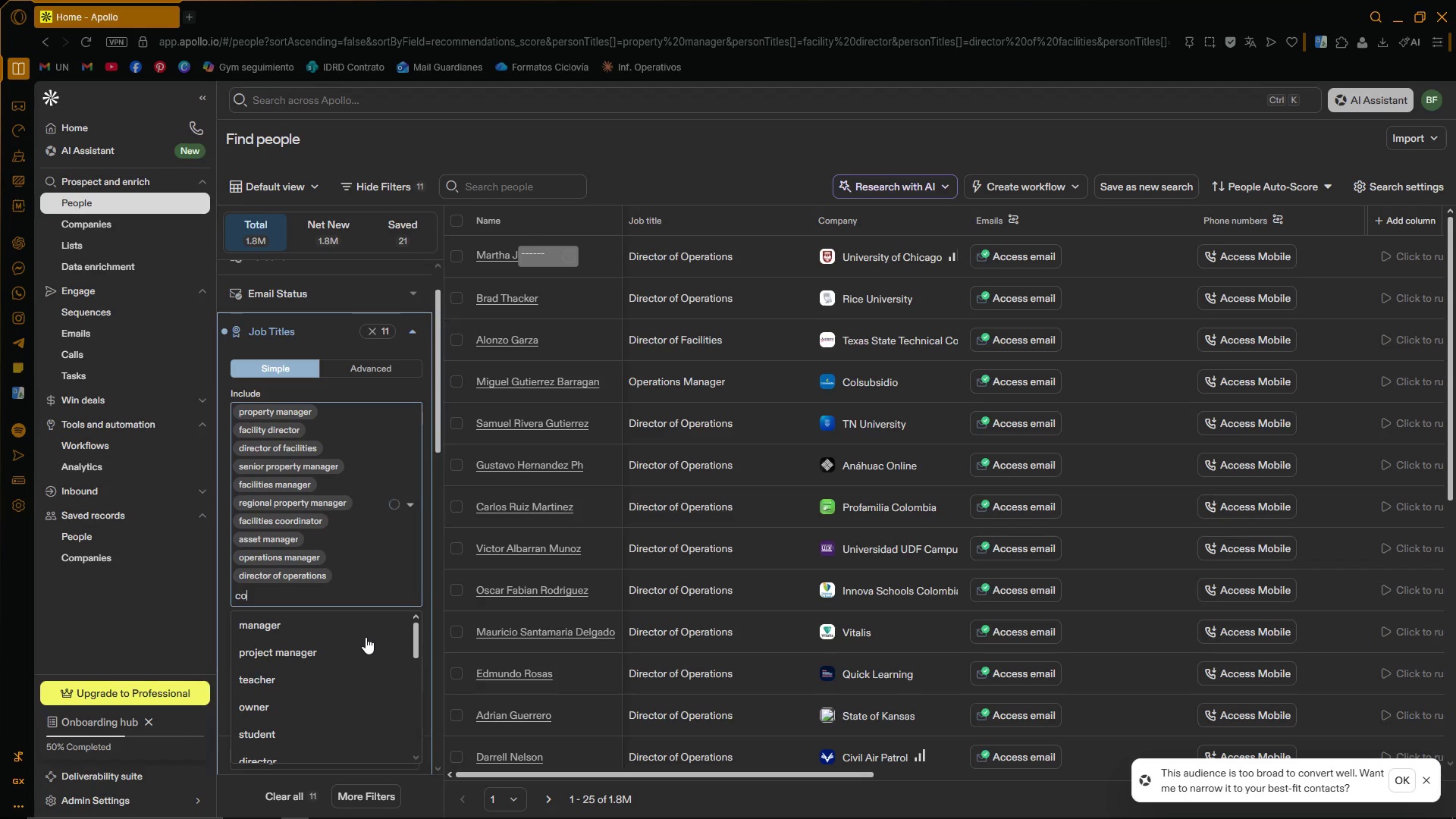 
key(Backspace)
 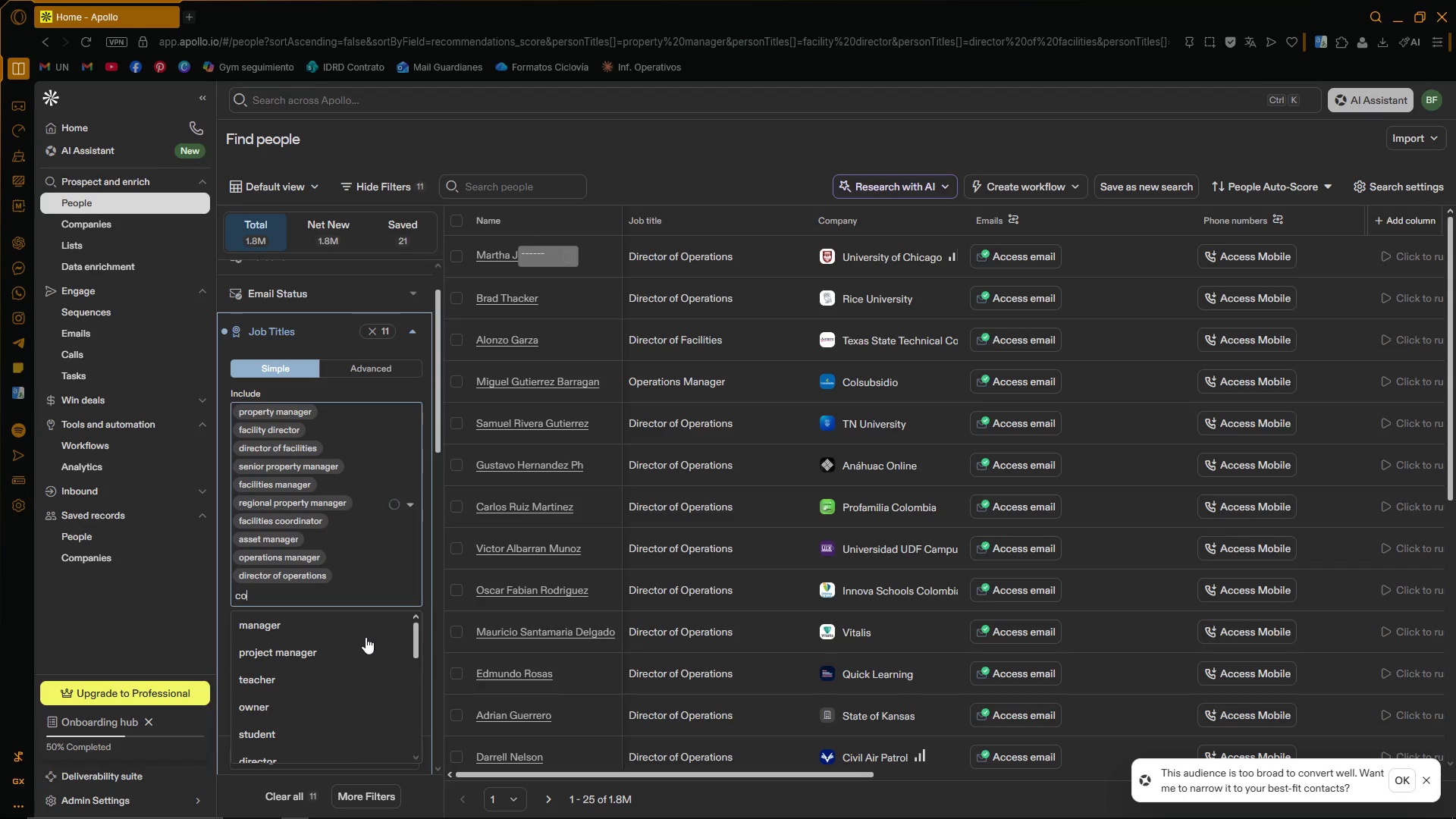 
key(Backspace)
 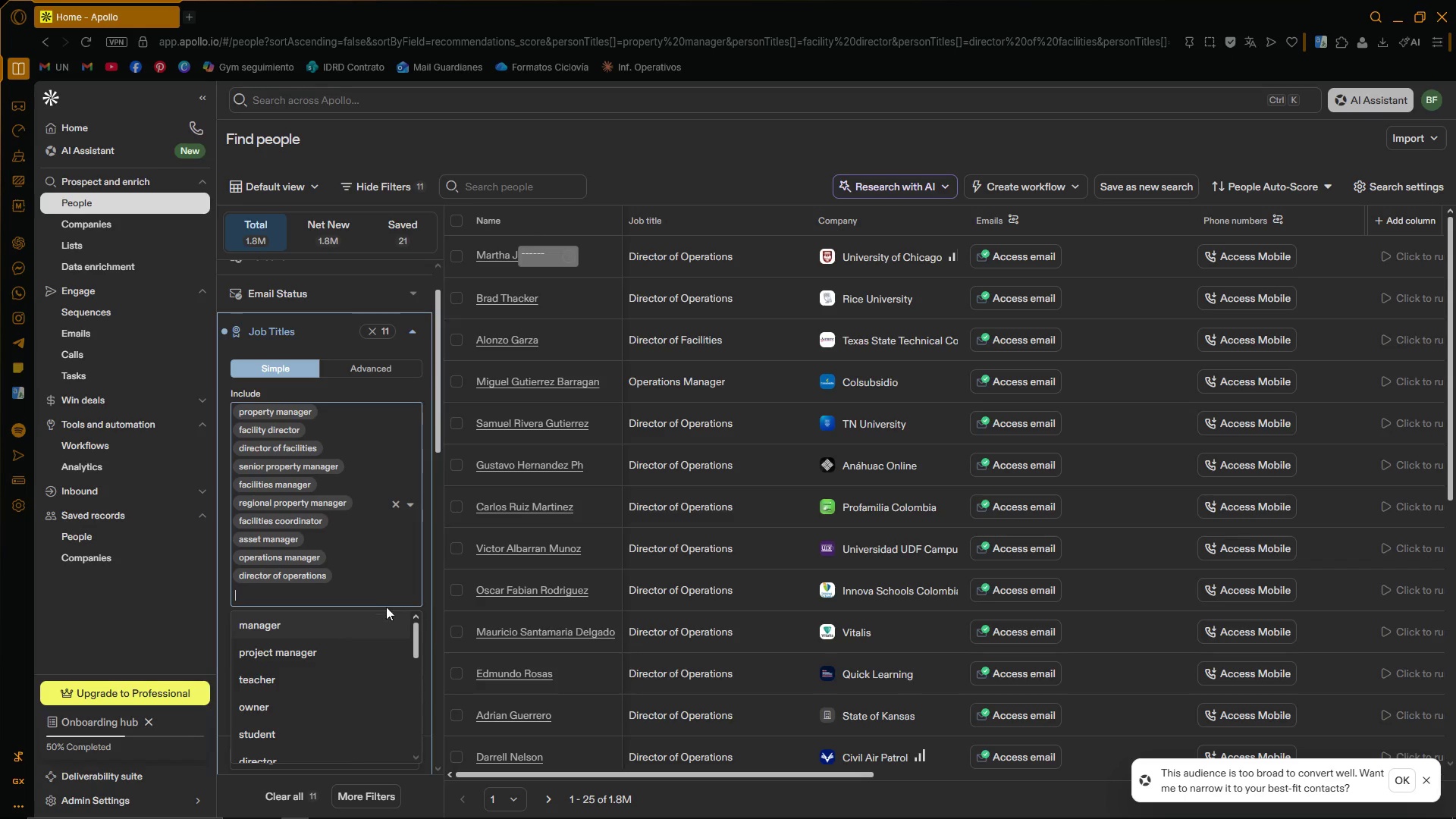 
left_click([378, 598])
 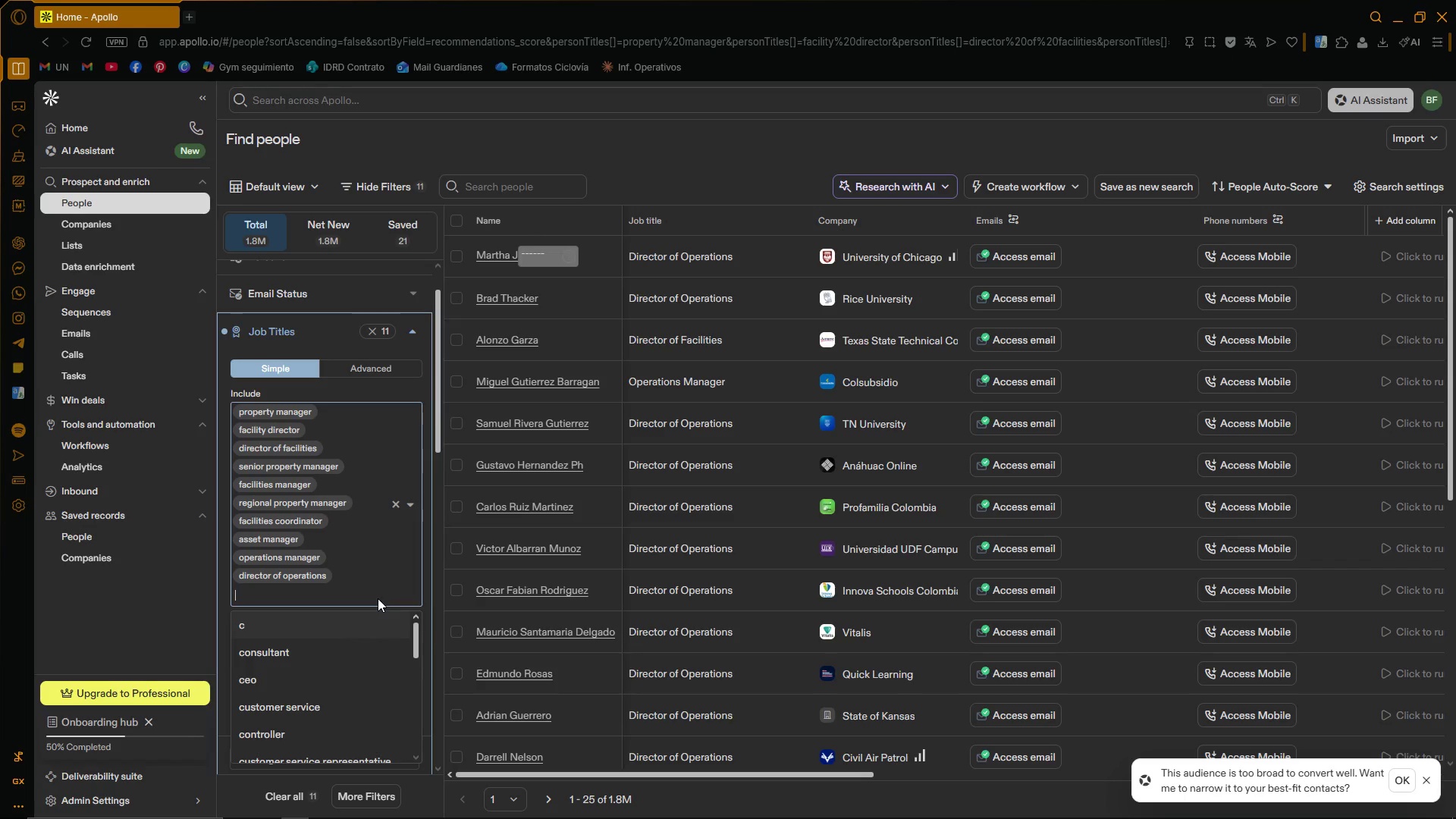 
type(comm)
 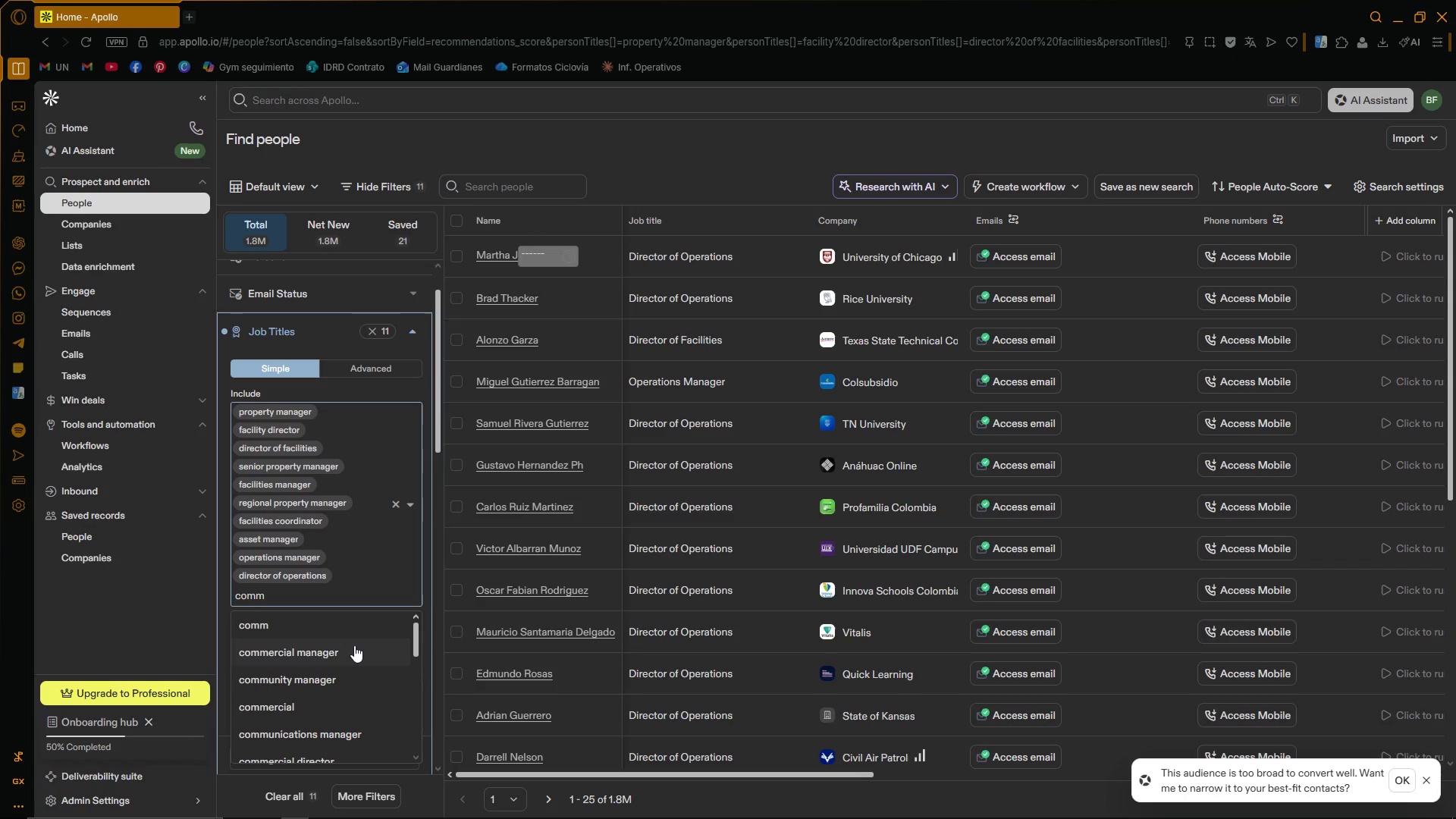 
left_click([353, 686])
 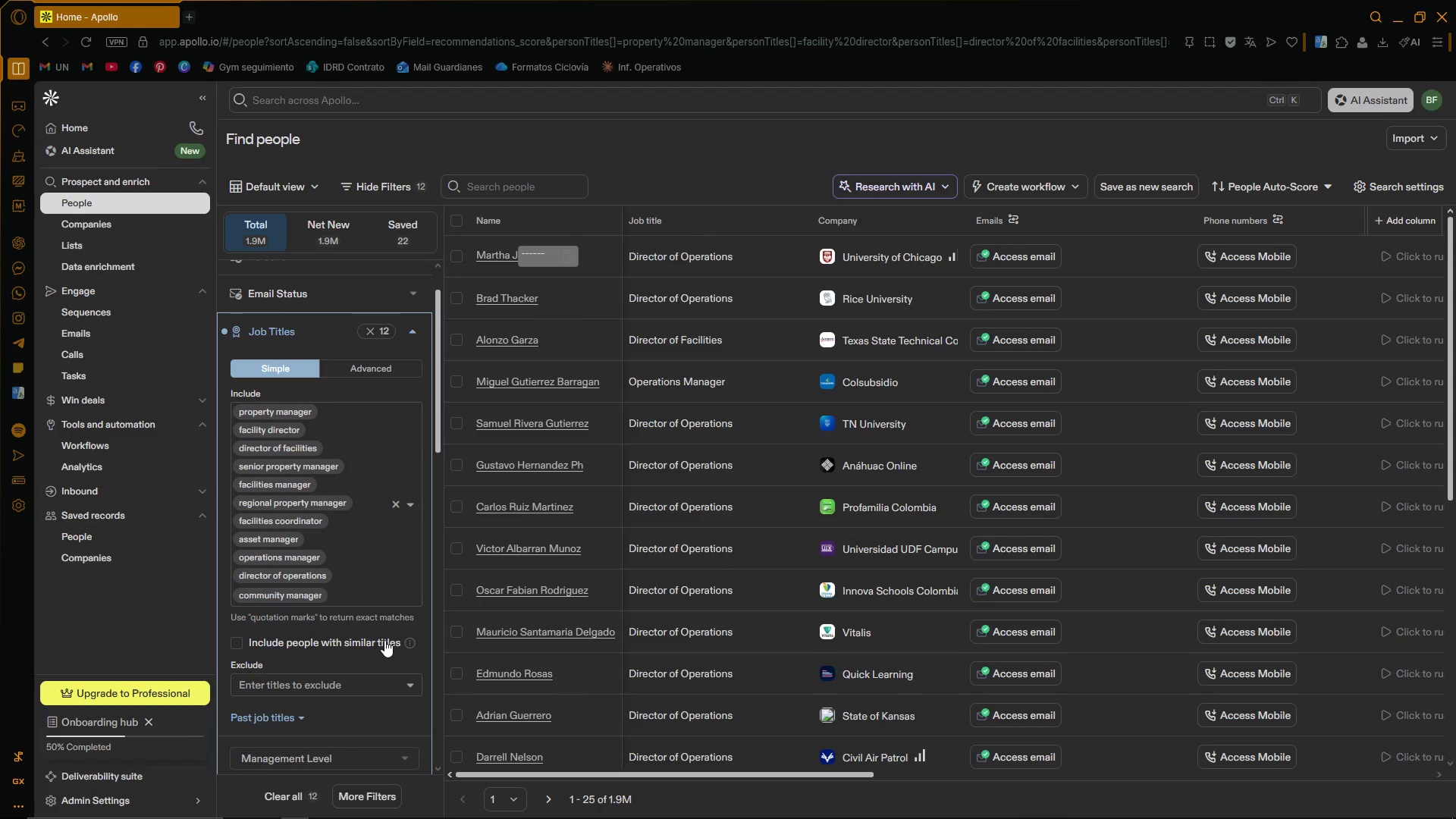 
wait(6.56)
 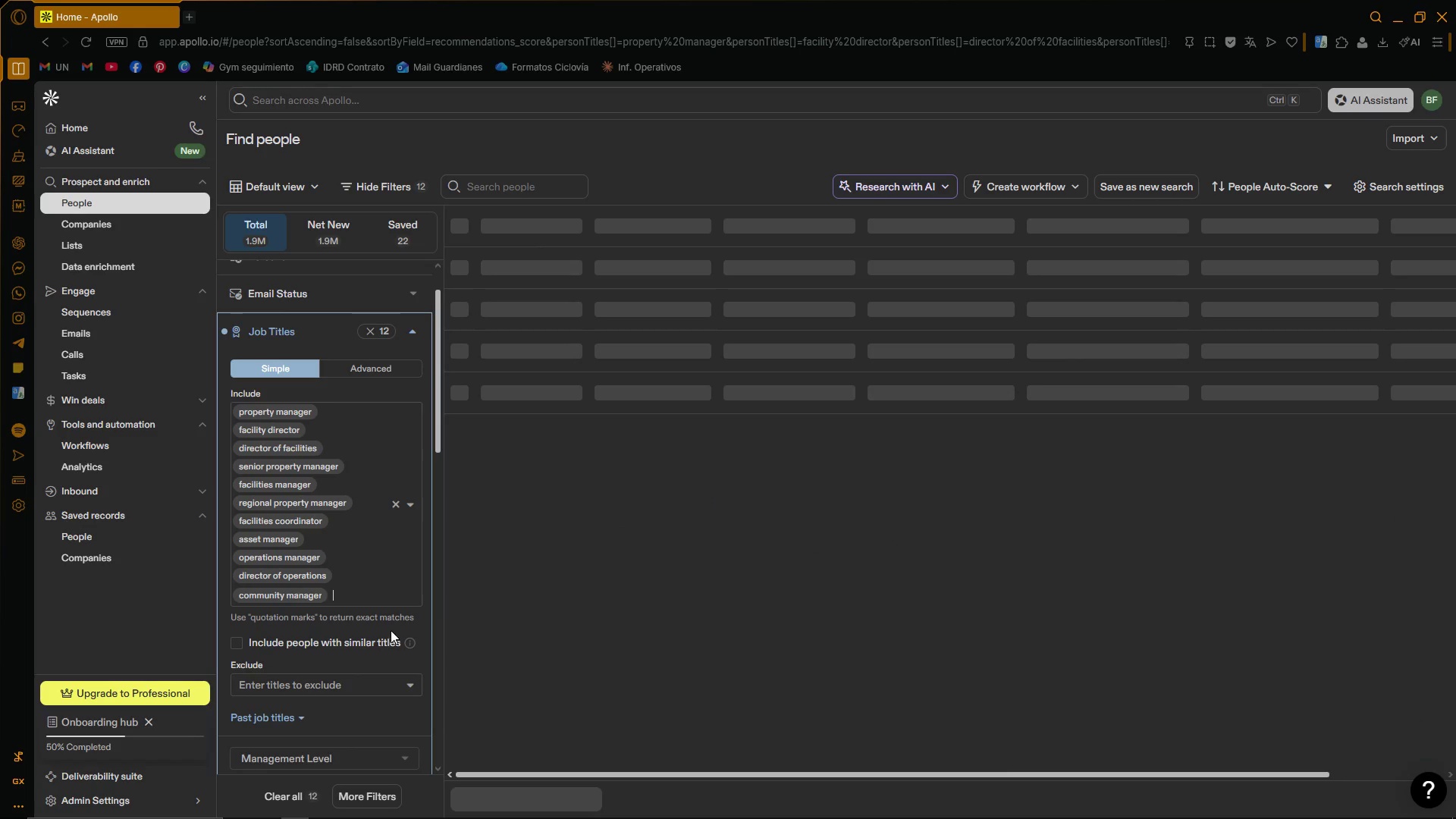 
scroll: coordinate [355, 562], scroll_direction: down, amount: 1.0
 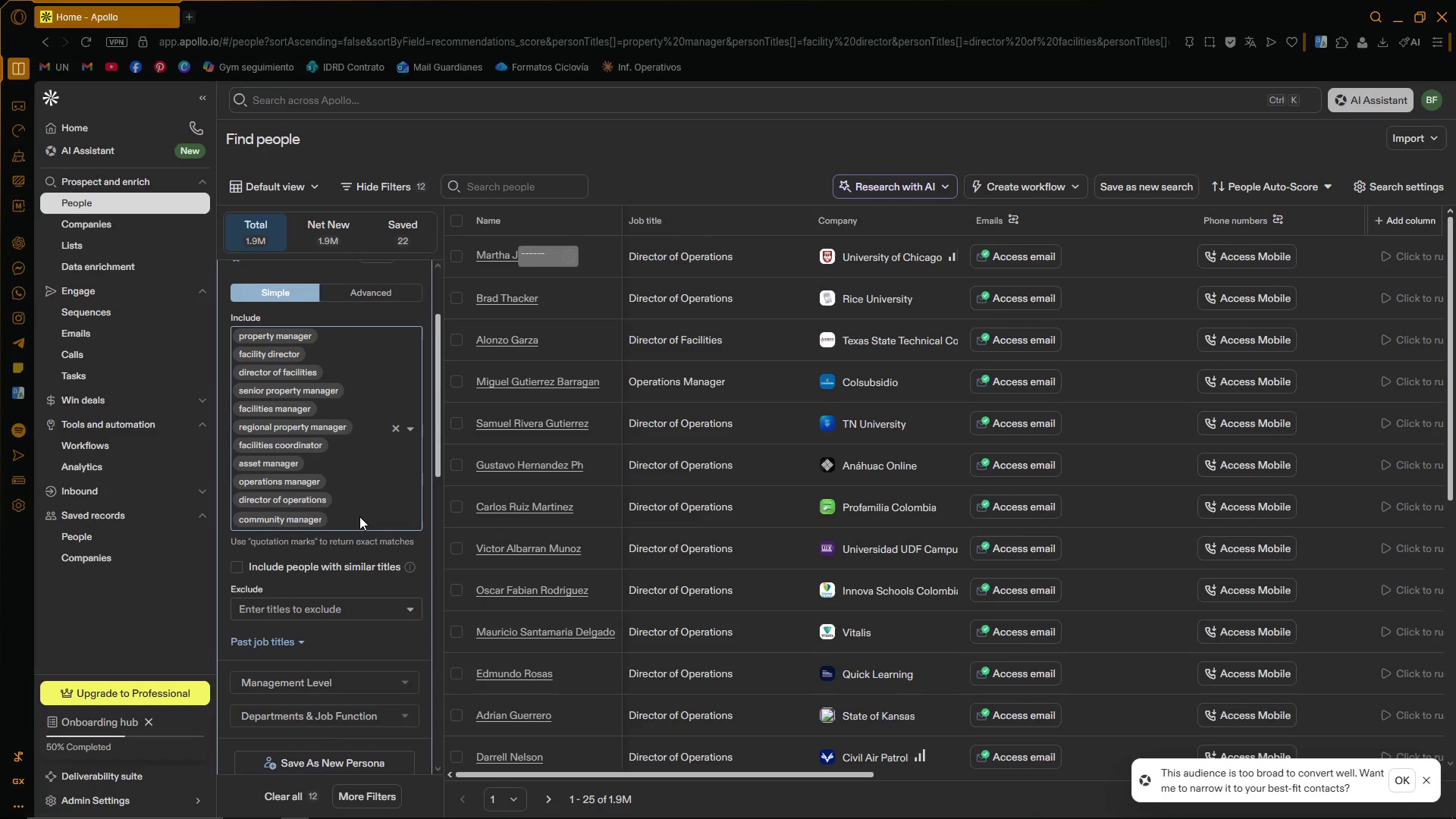 
left_click([359, 516])
 